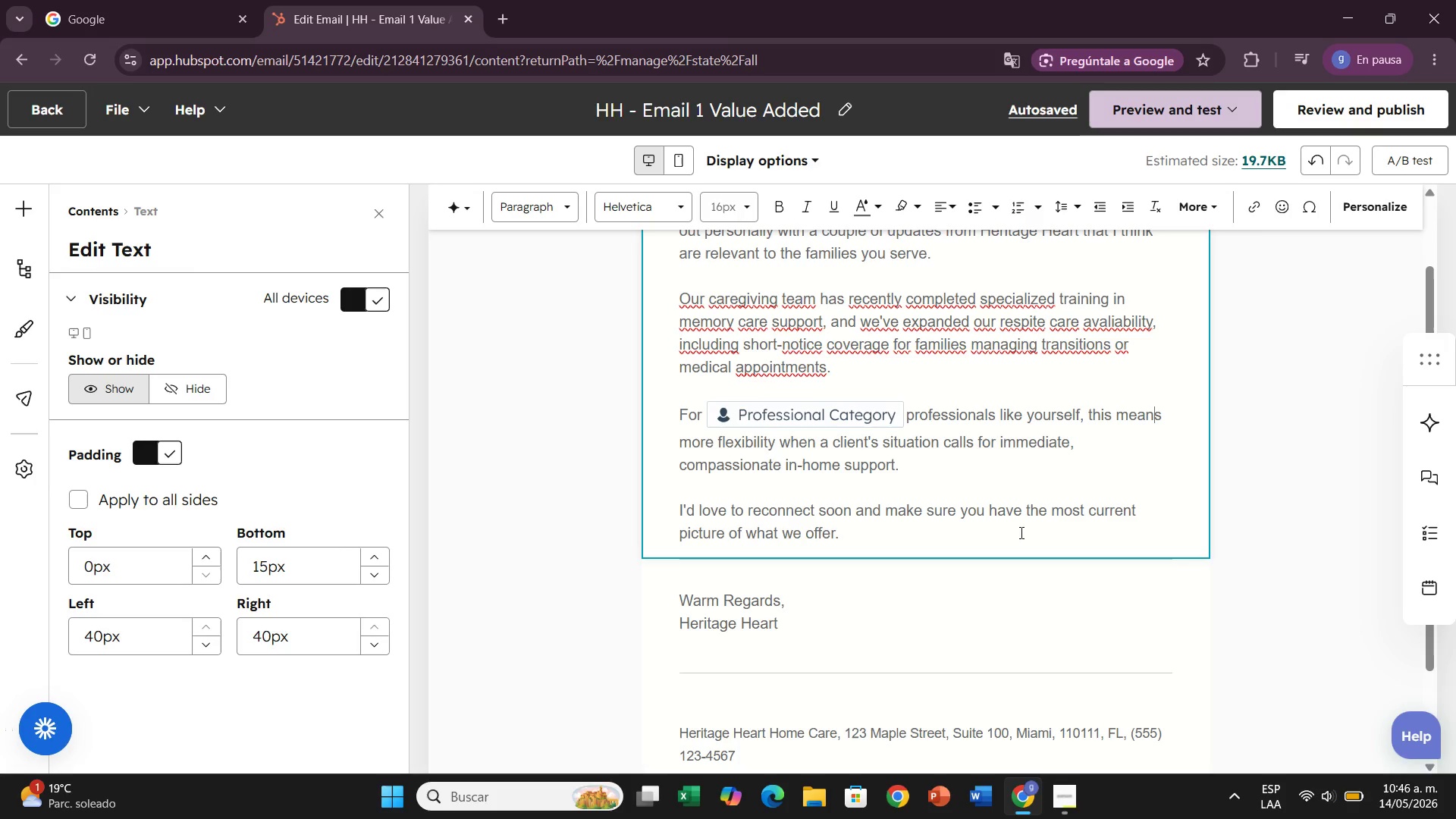 
scroll: coordinate [967, 532], scroll_direction: down, amount: 1.0
 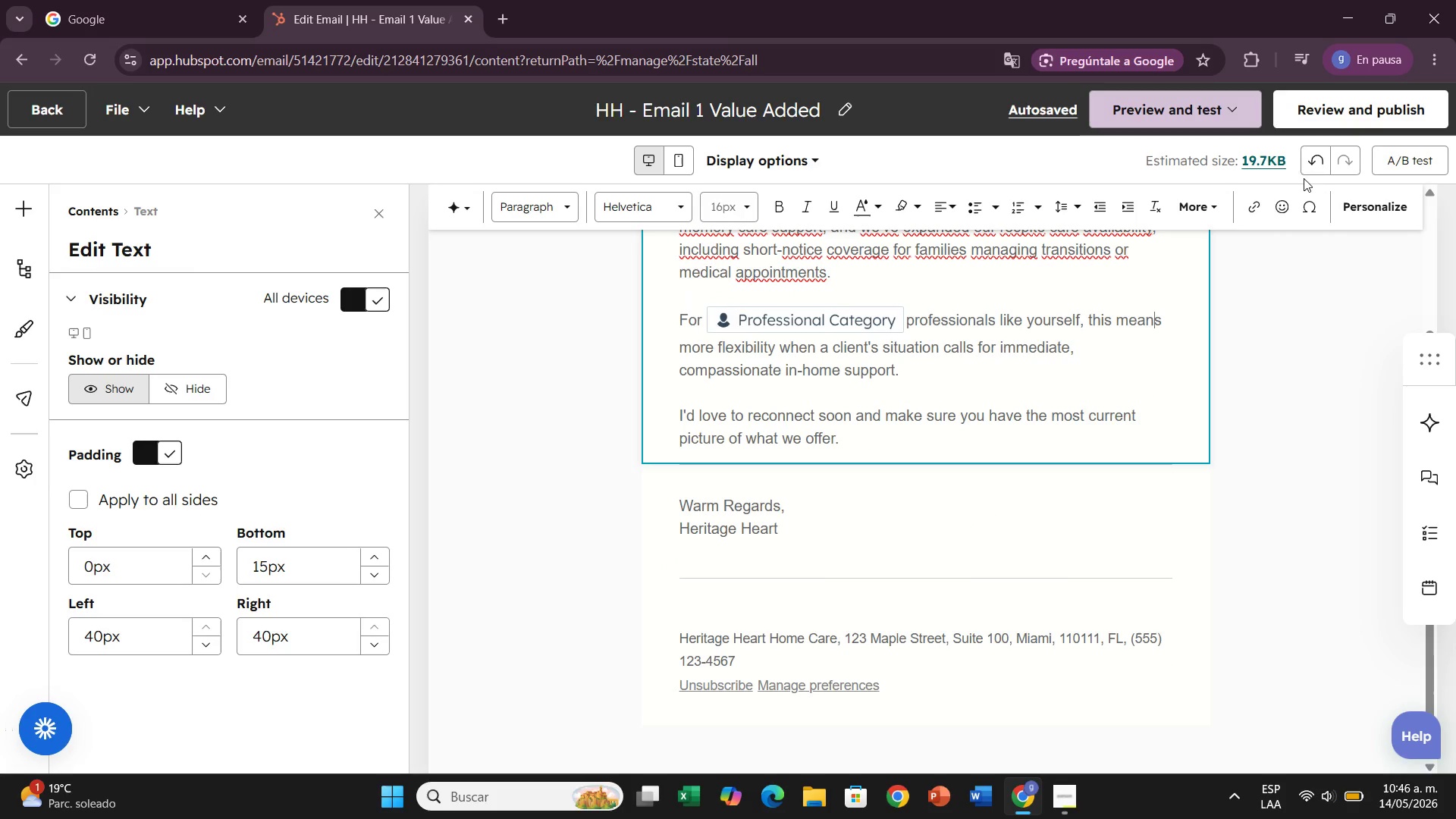 
left_click([1391, 117])
 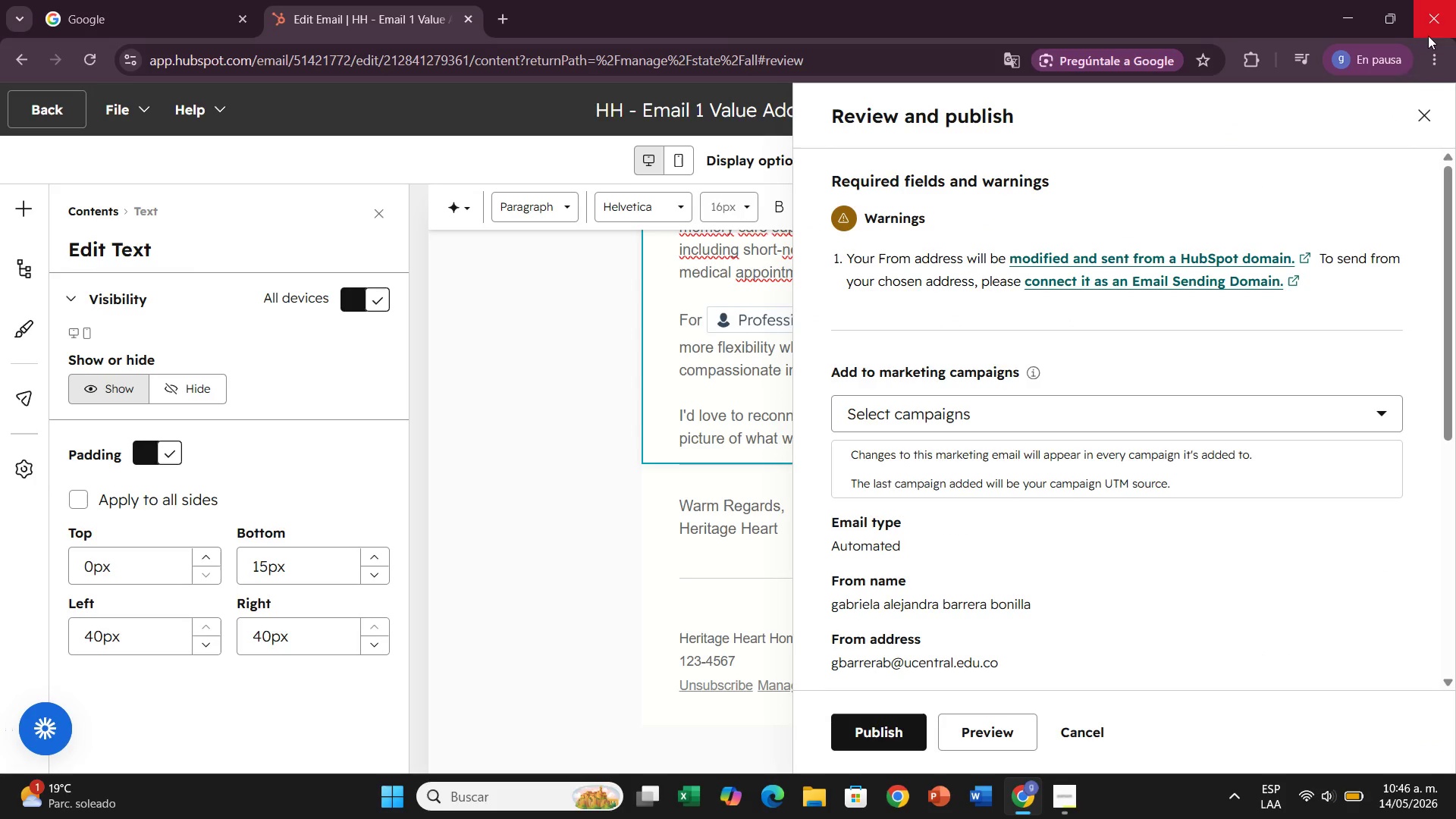 
left_click([1439, 110])
 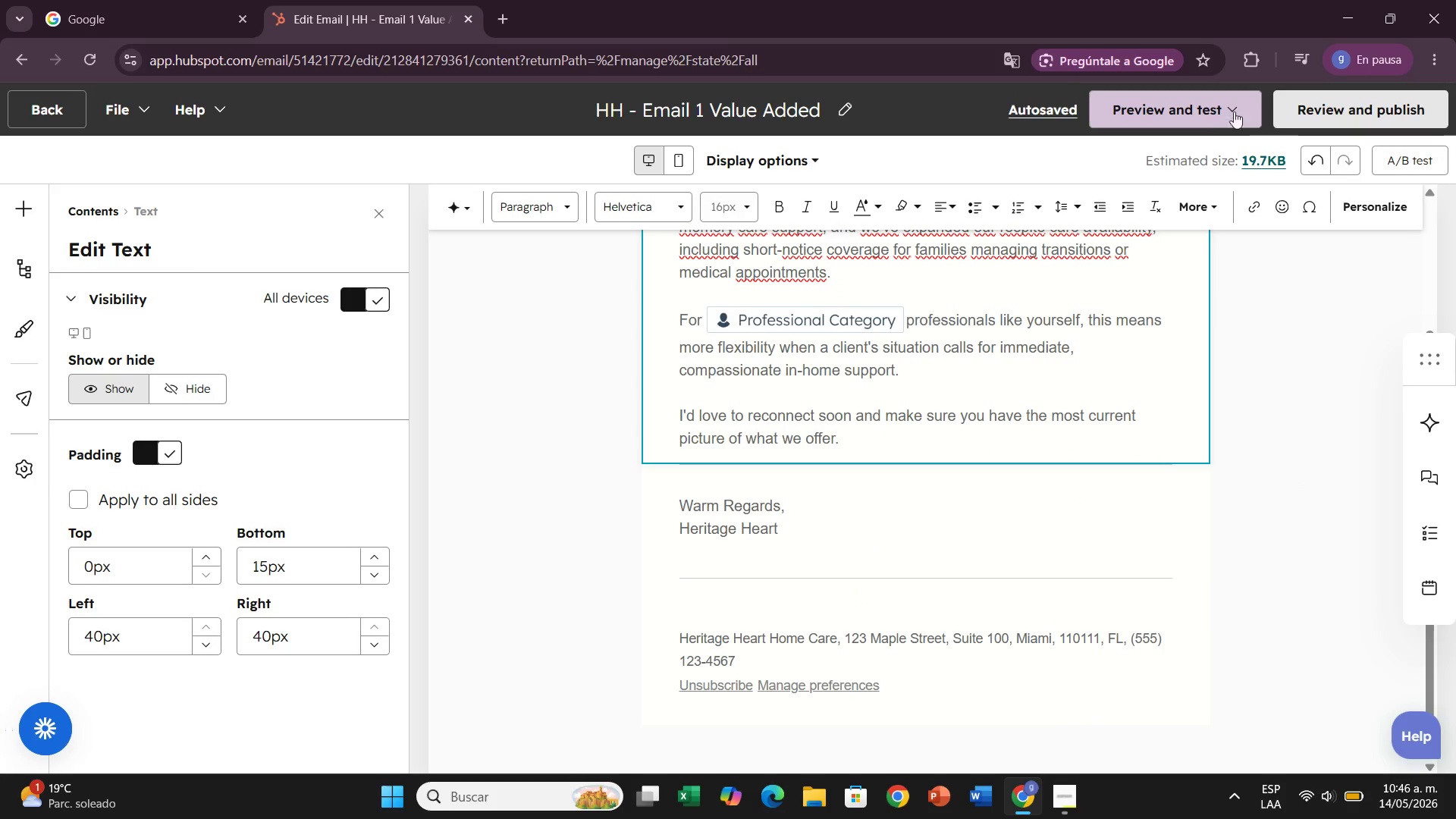 
left_click([1213, 114])
 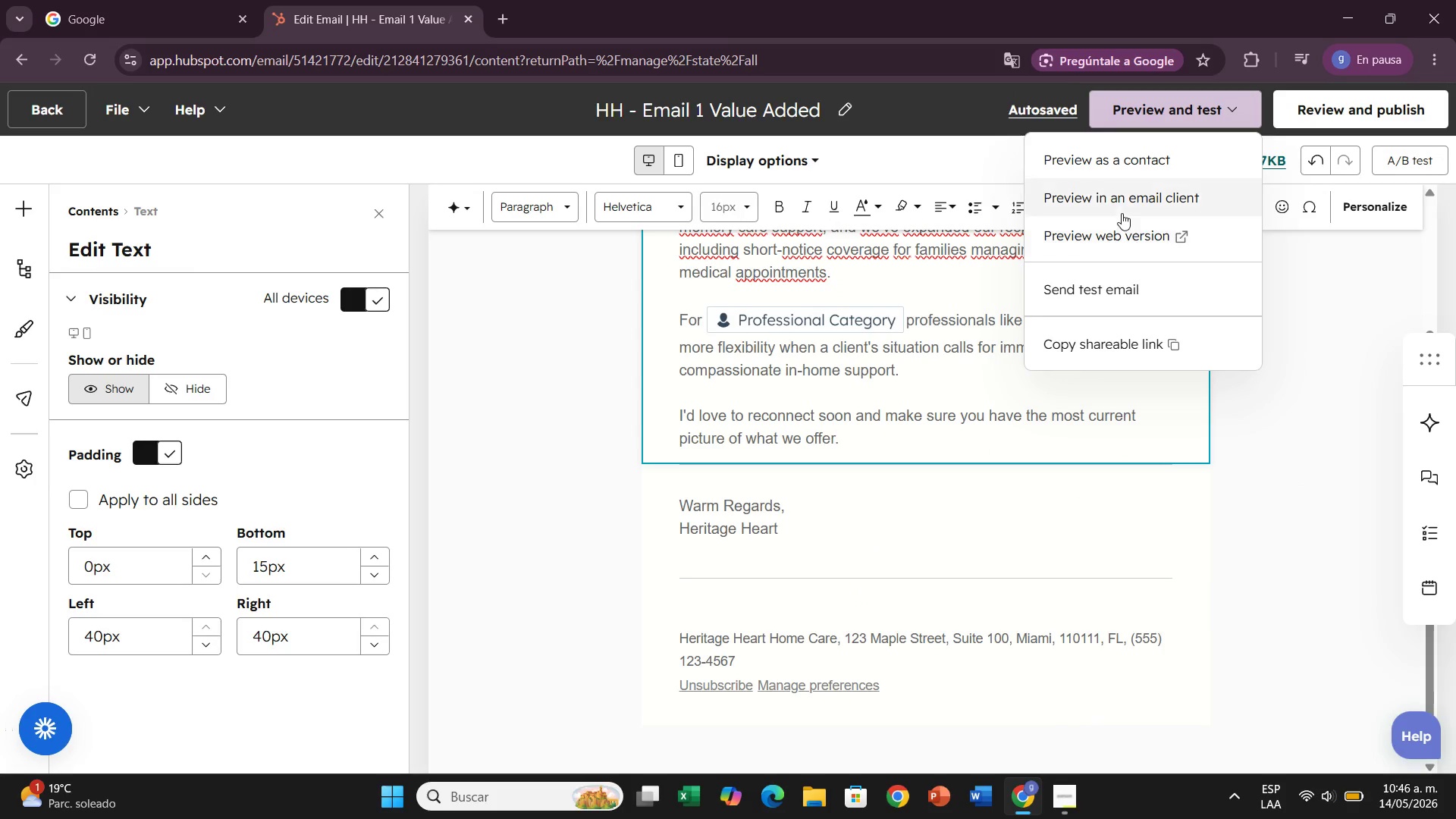 
left_click([1118, 154])
 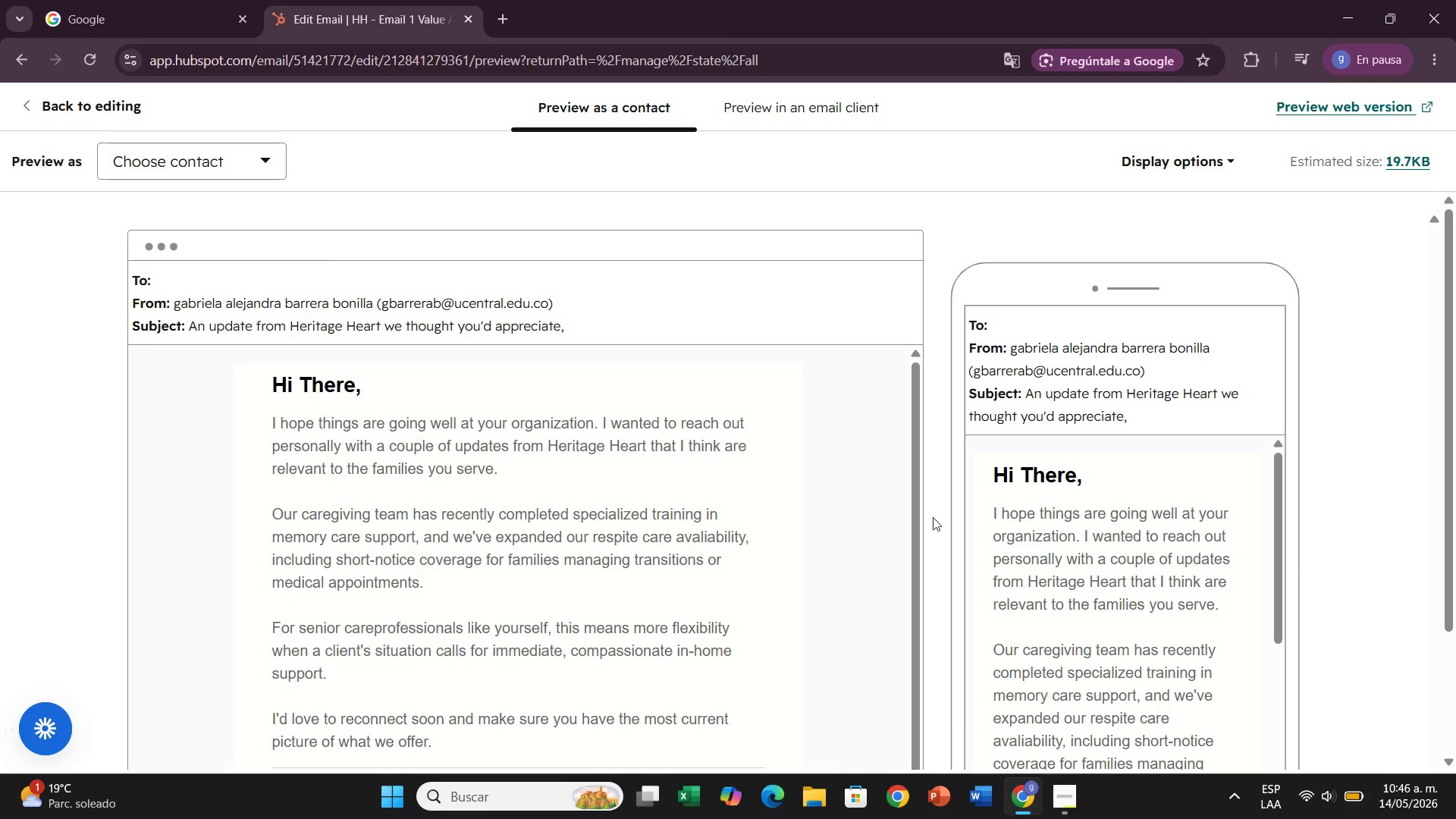 
left_click([209, 160])
 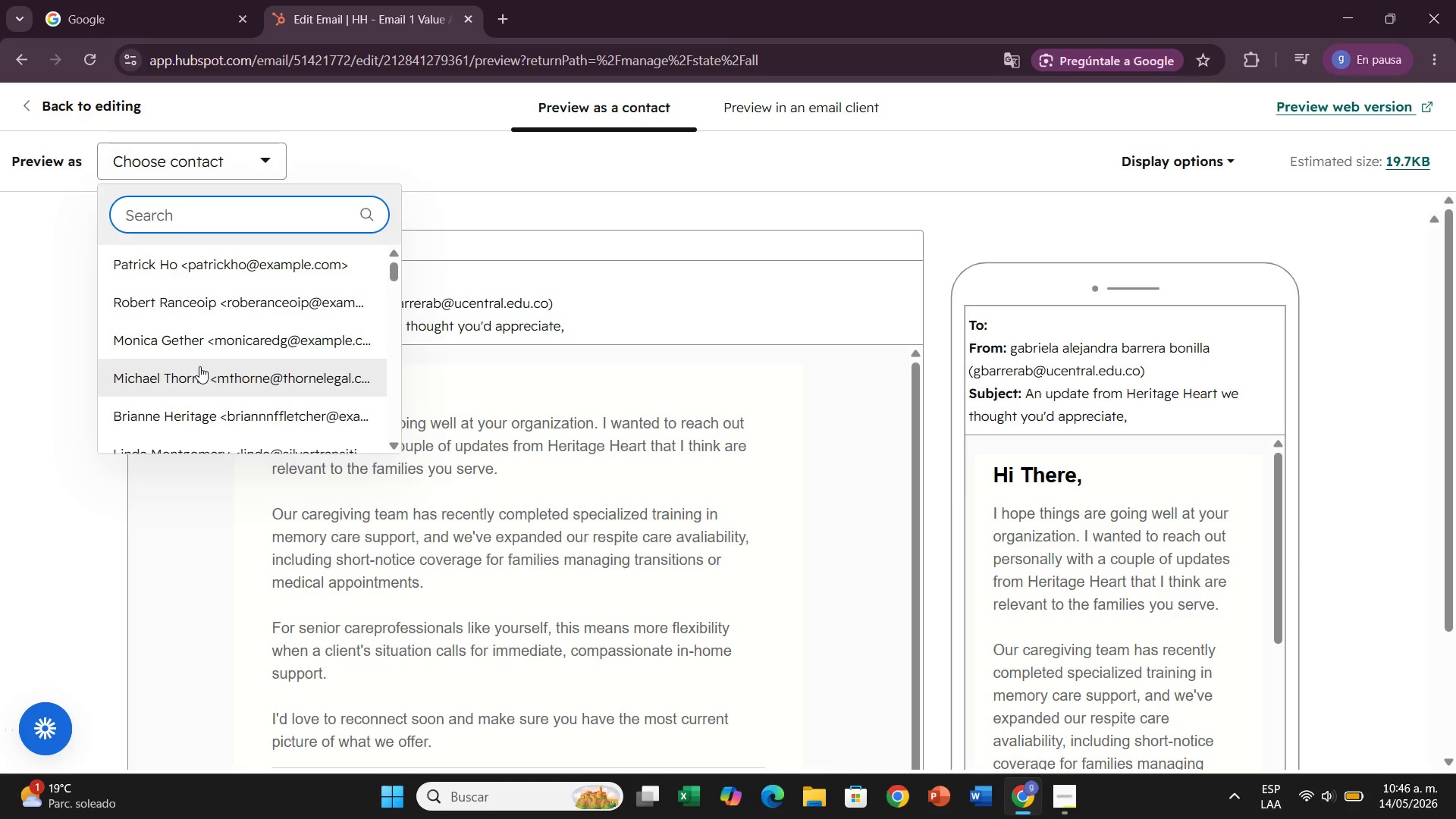 
scroll: coordinate [201, 366], scroll_direction: down, amount: 3.0
 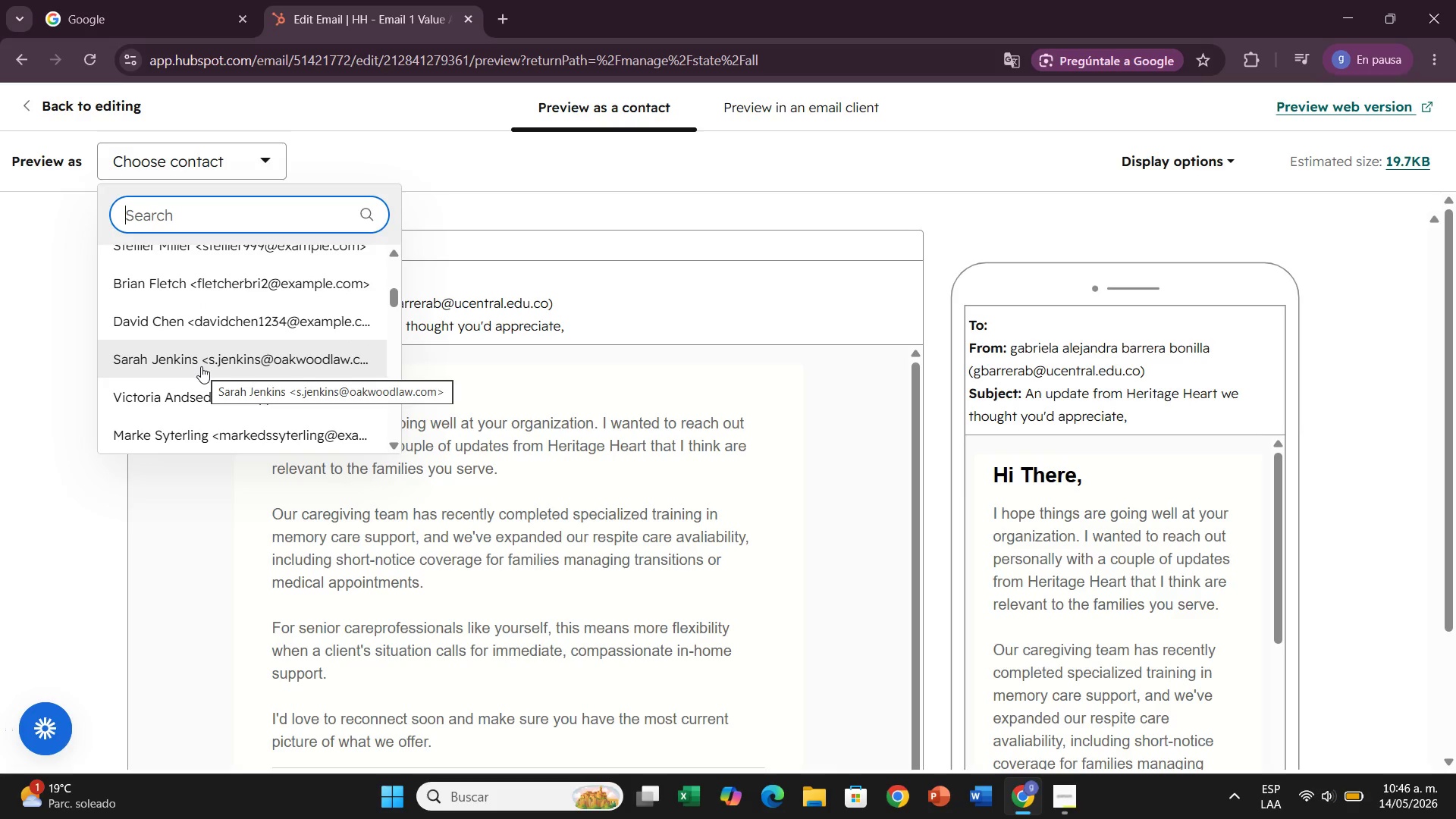 
left_click([201, 366])
 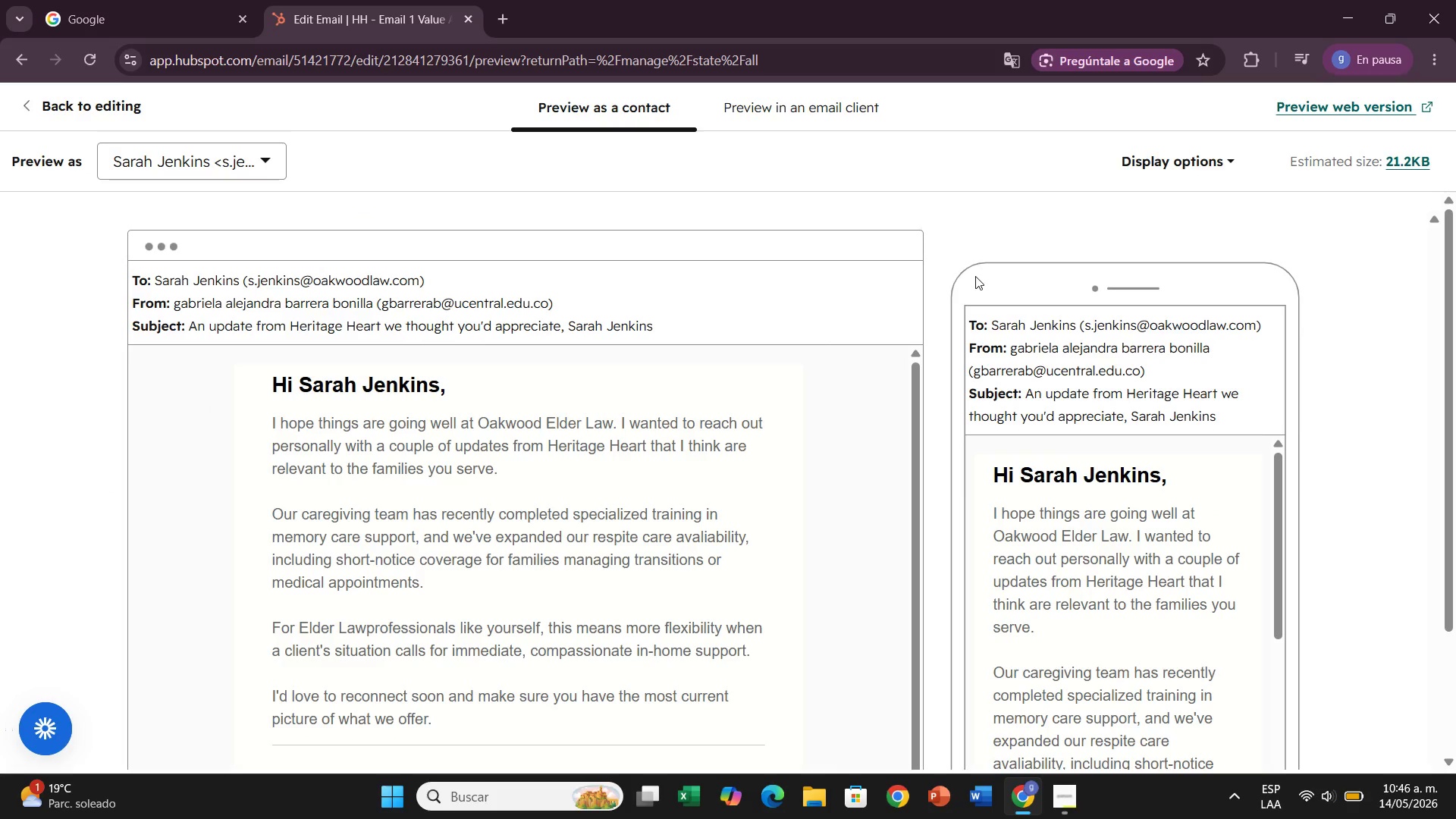 
wait(6.67)
 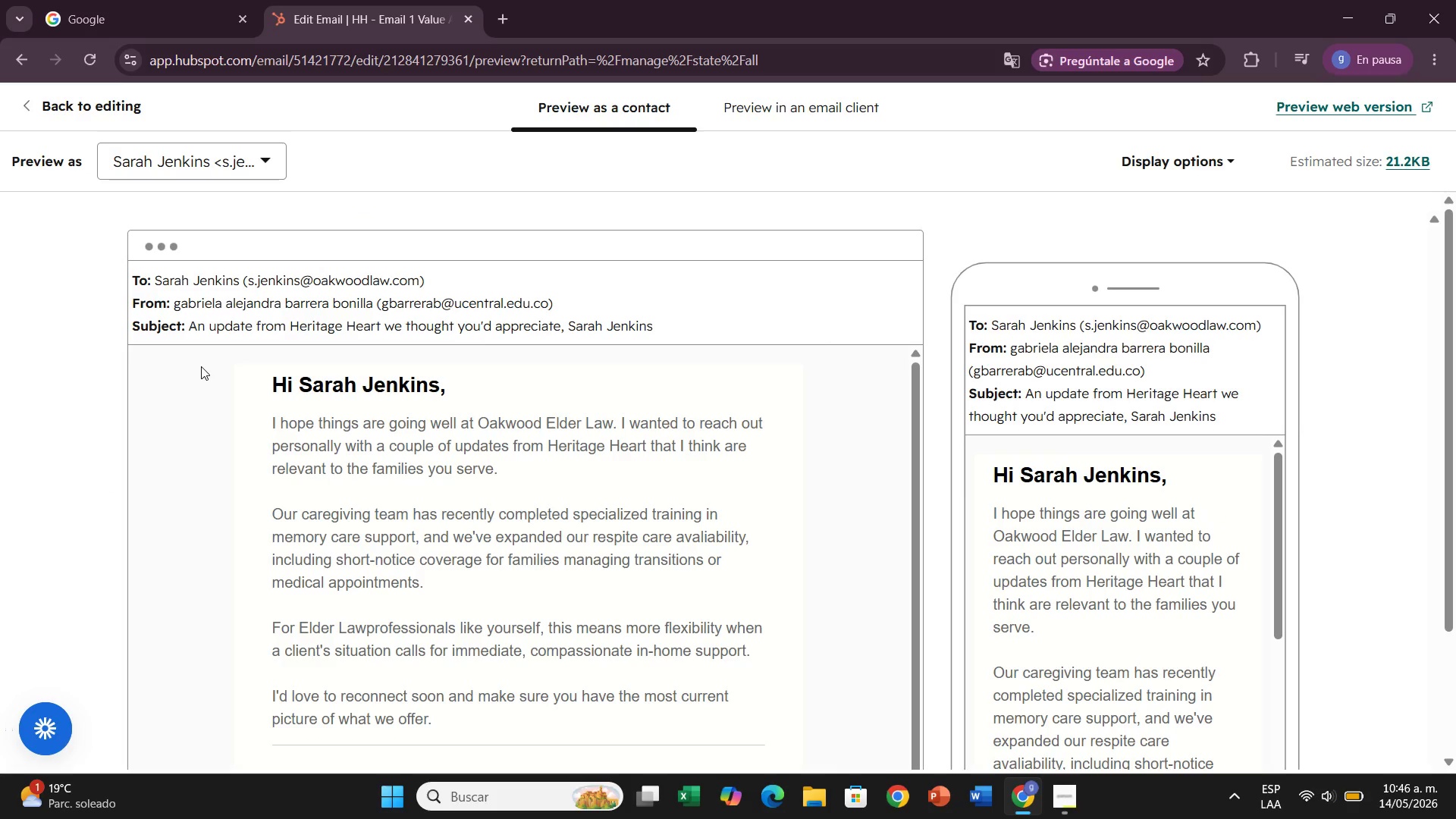 
scroll: coordinate [1408, 382], scroll_direction: down, amount: 2.0
 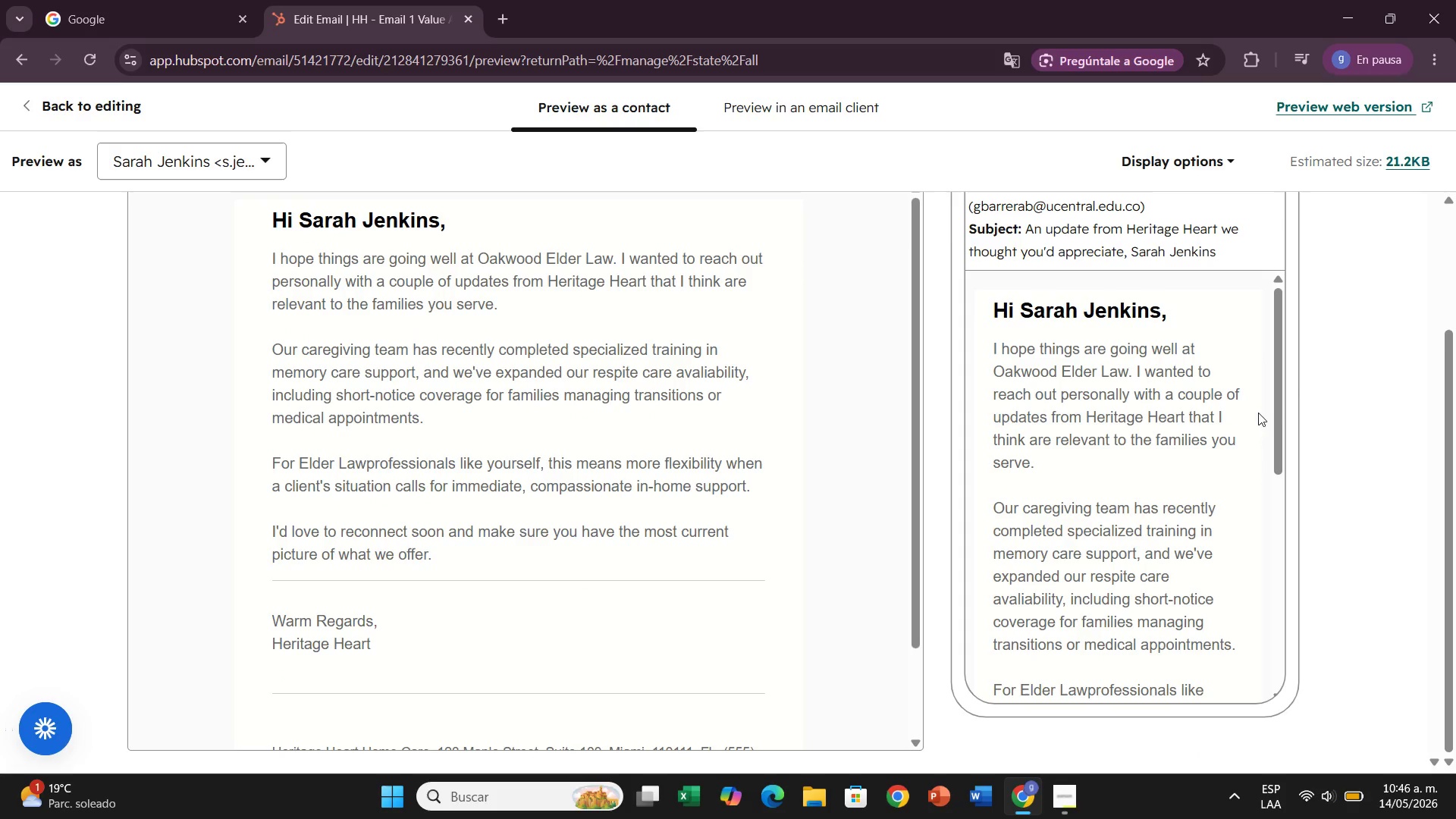 
left_click_drag(start_coordinate=[1282, 416], to_coordinate=[1298, 409])
 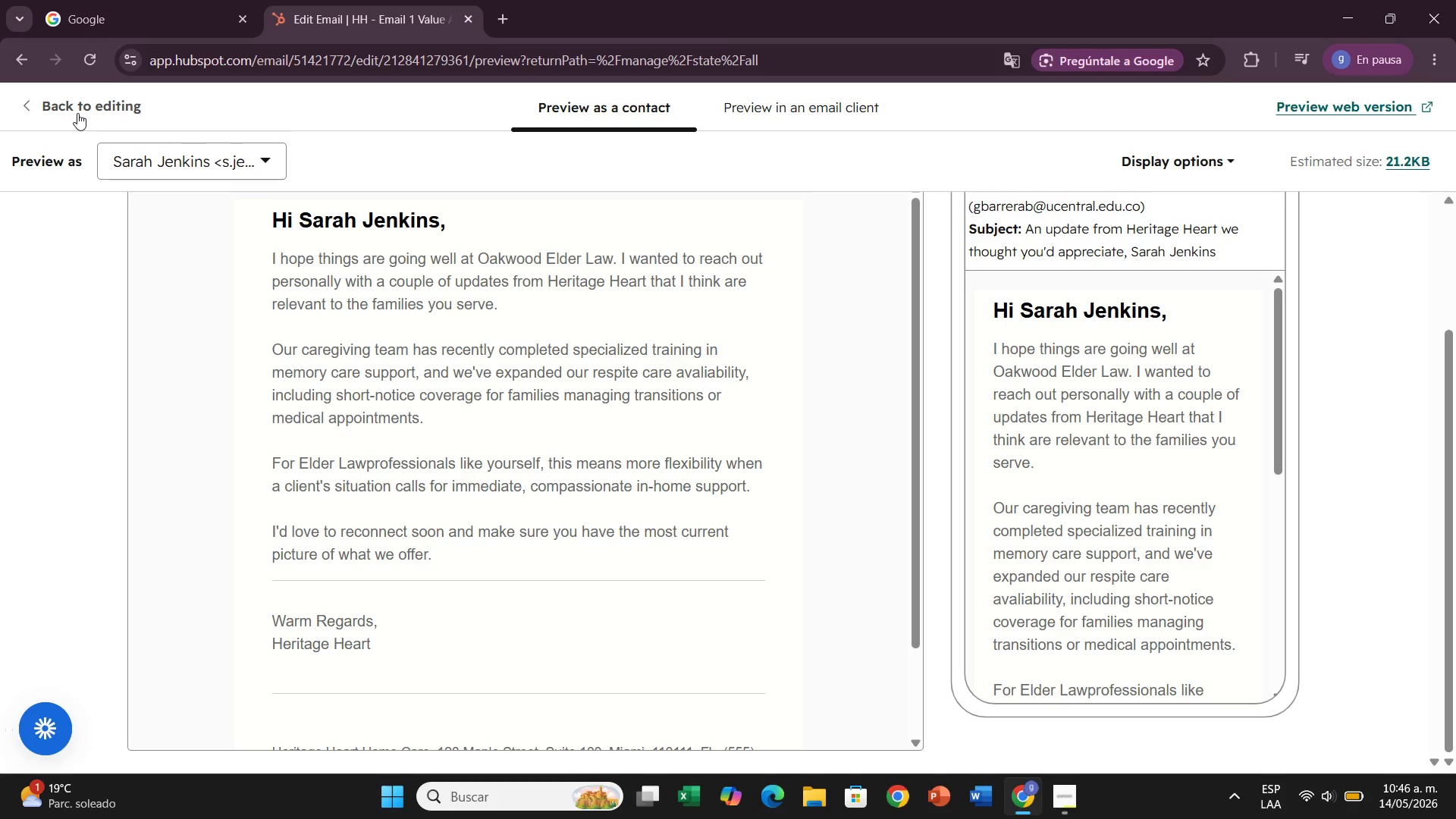 
wait(11.02)
 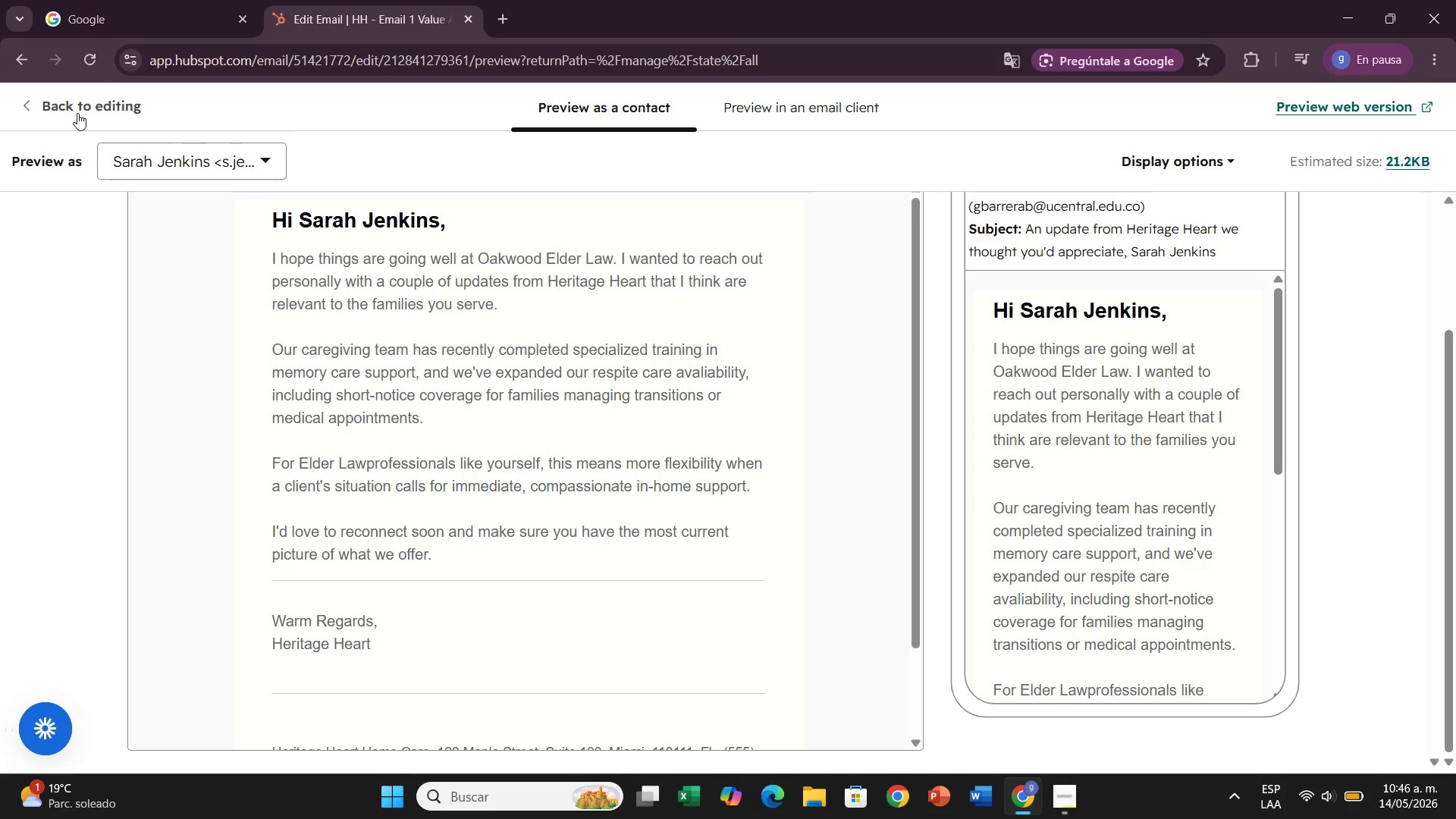 
left_click([77, 113])
 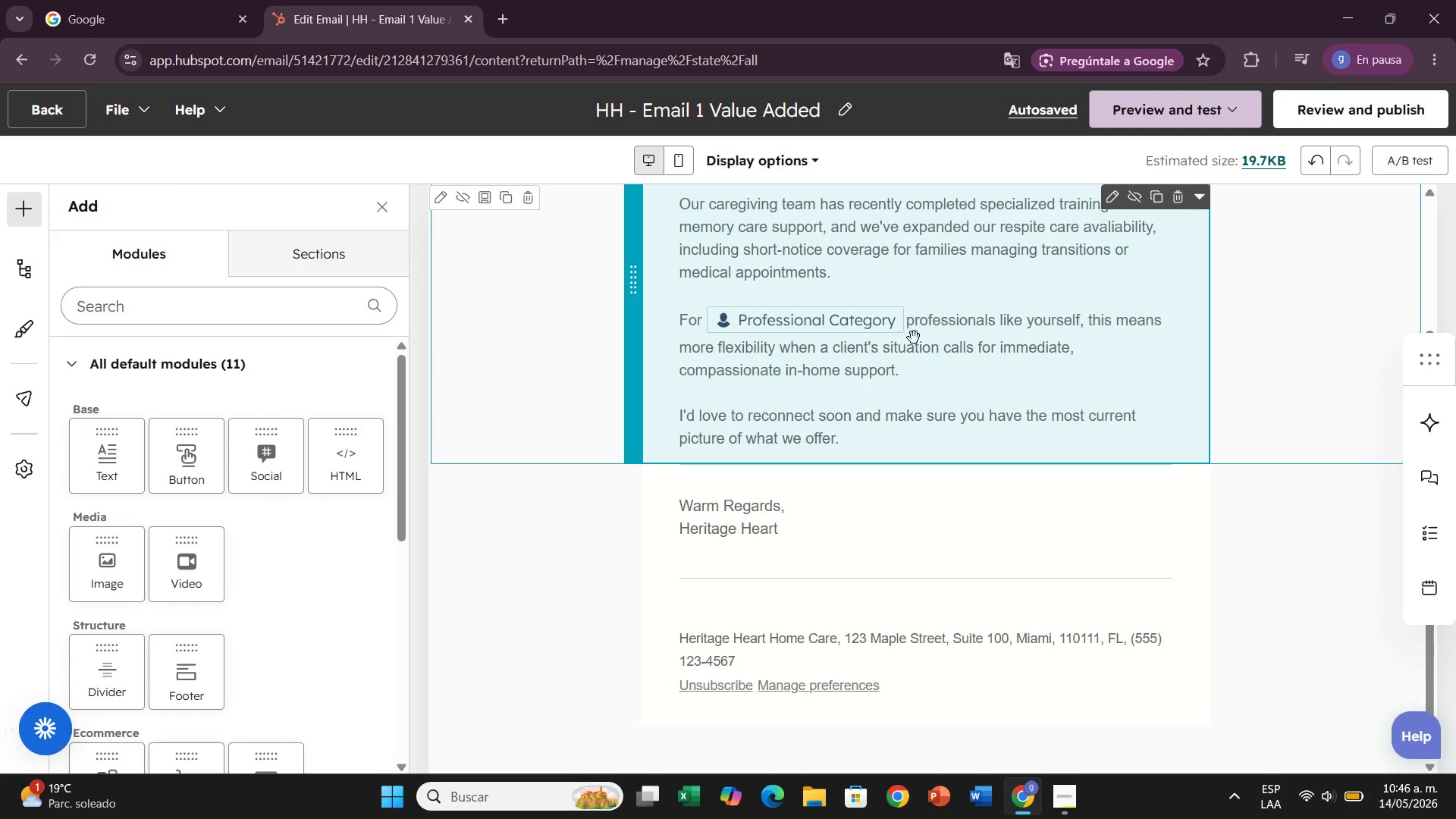 
left_click([914, 329])
 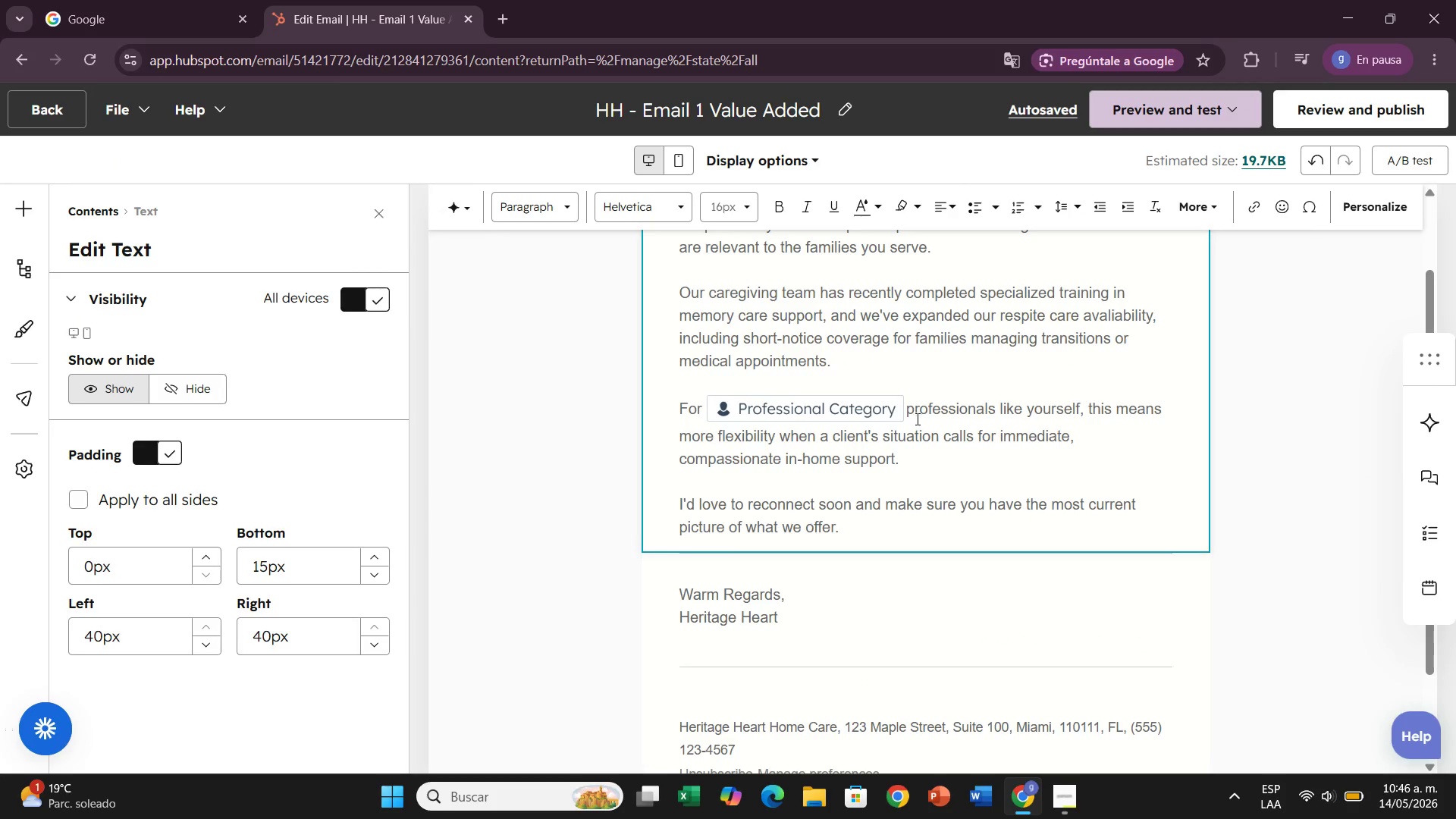 
left_click([904, 415])
 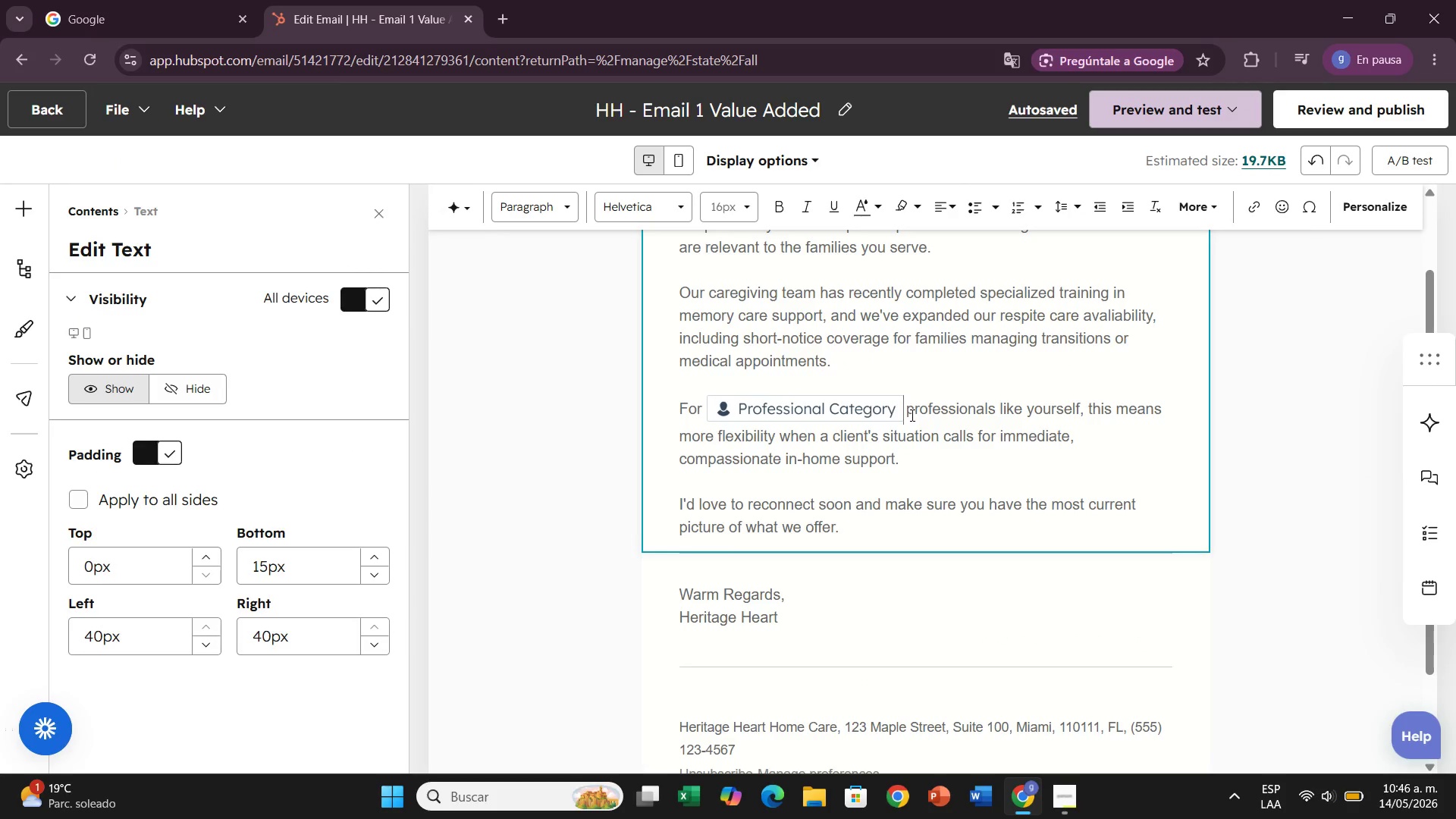 
key(Space)
 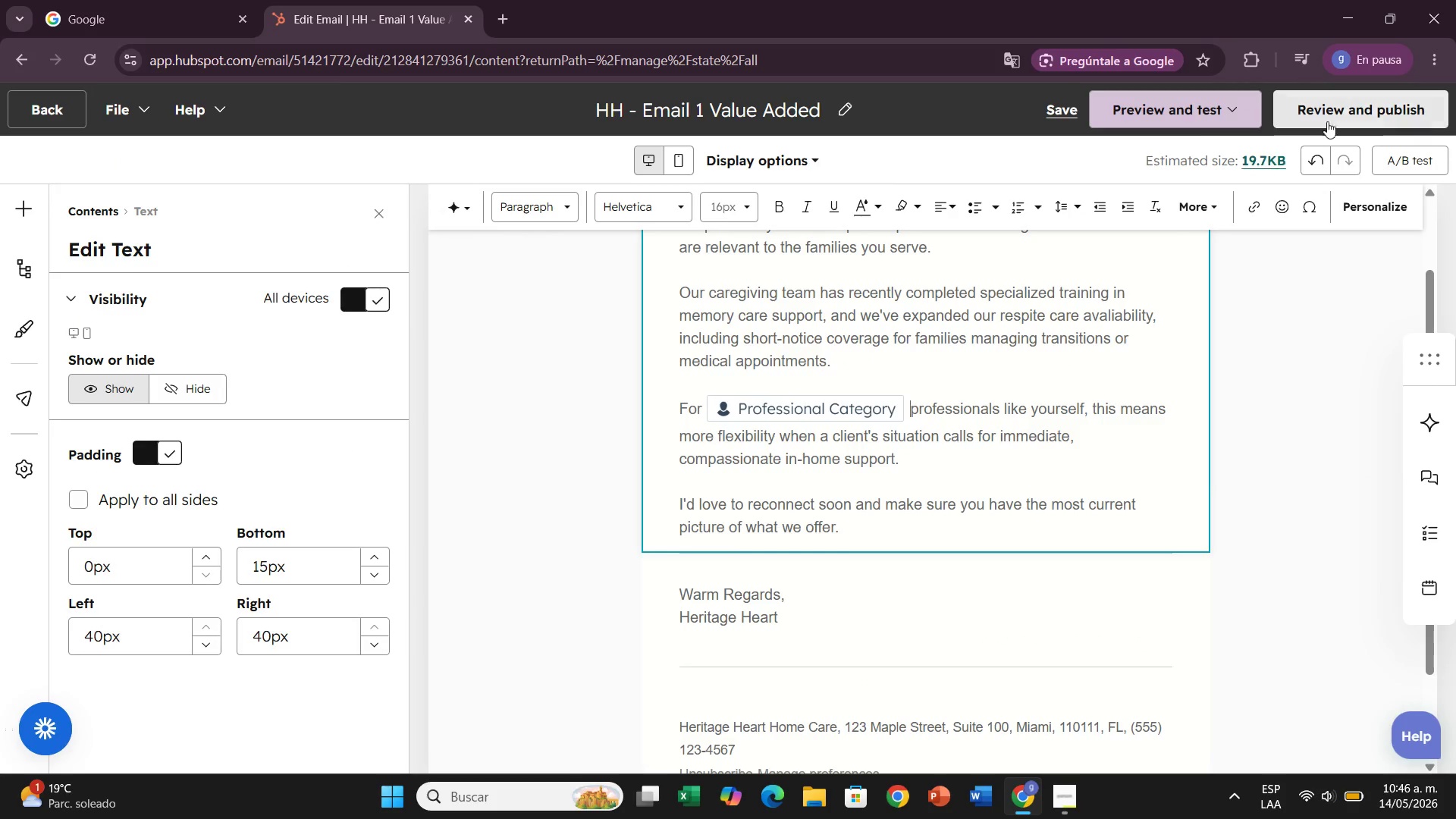 
left_click([1152, 121])
 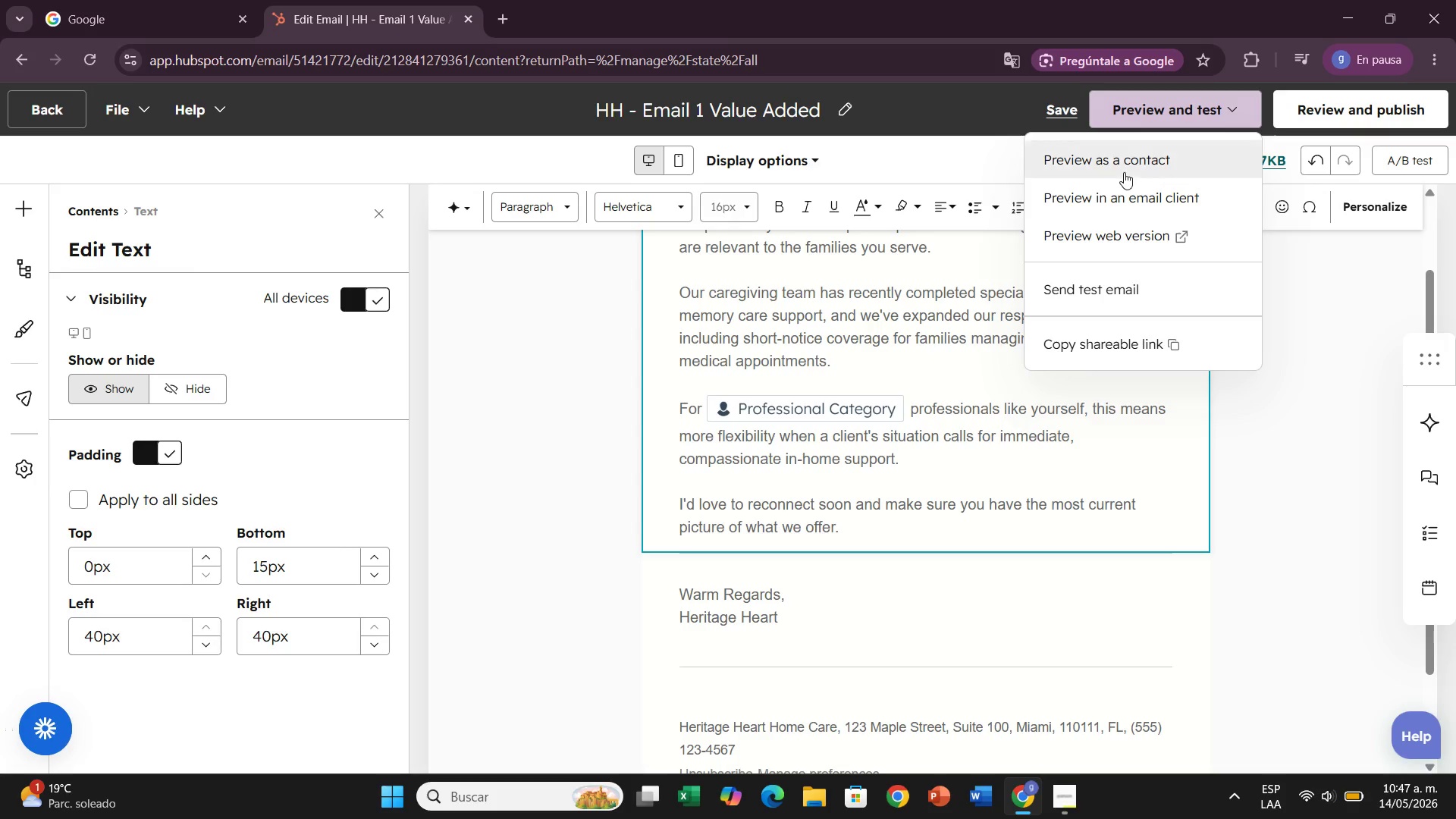 
left_click([1124, 172])
 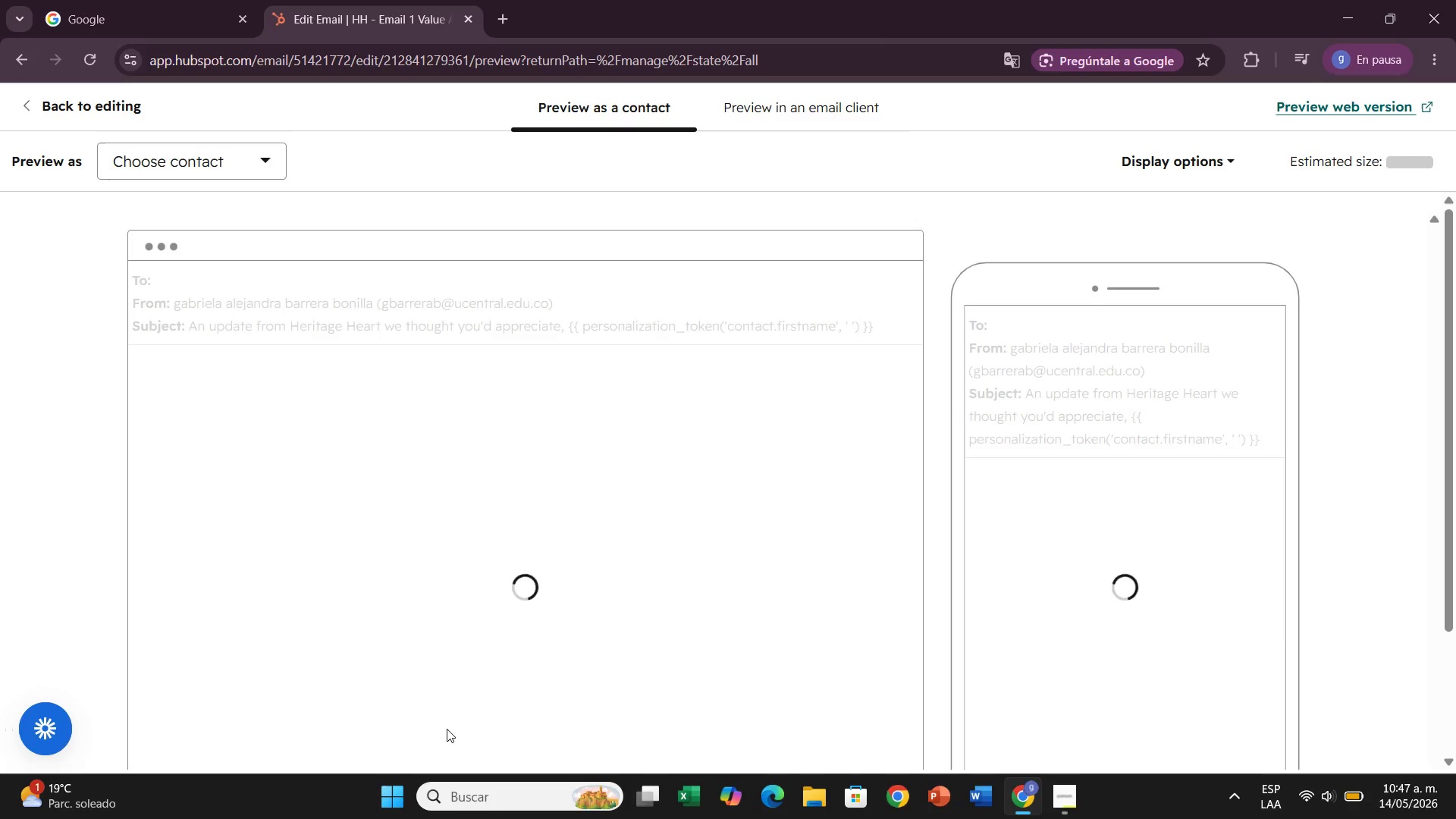 
scroll: coordinate [520, 517], scroll_direction: down, amount: 2.0
 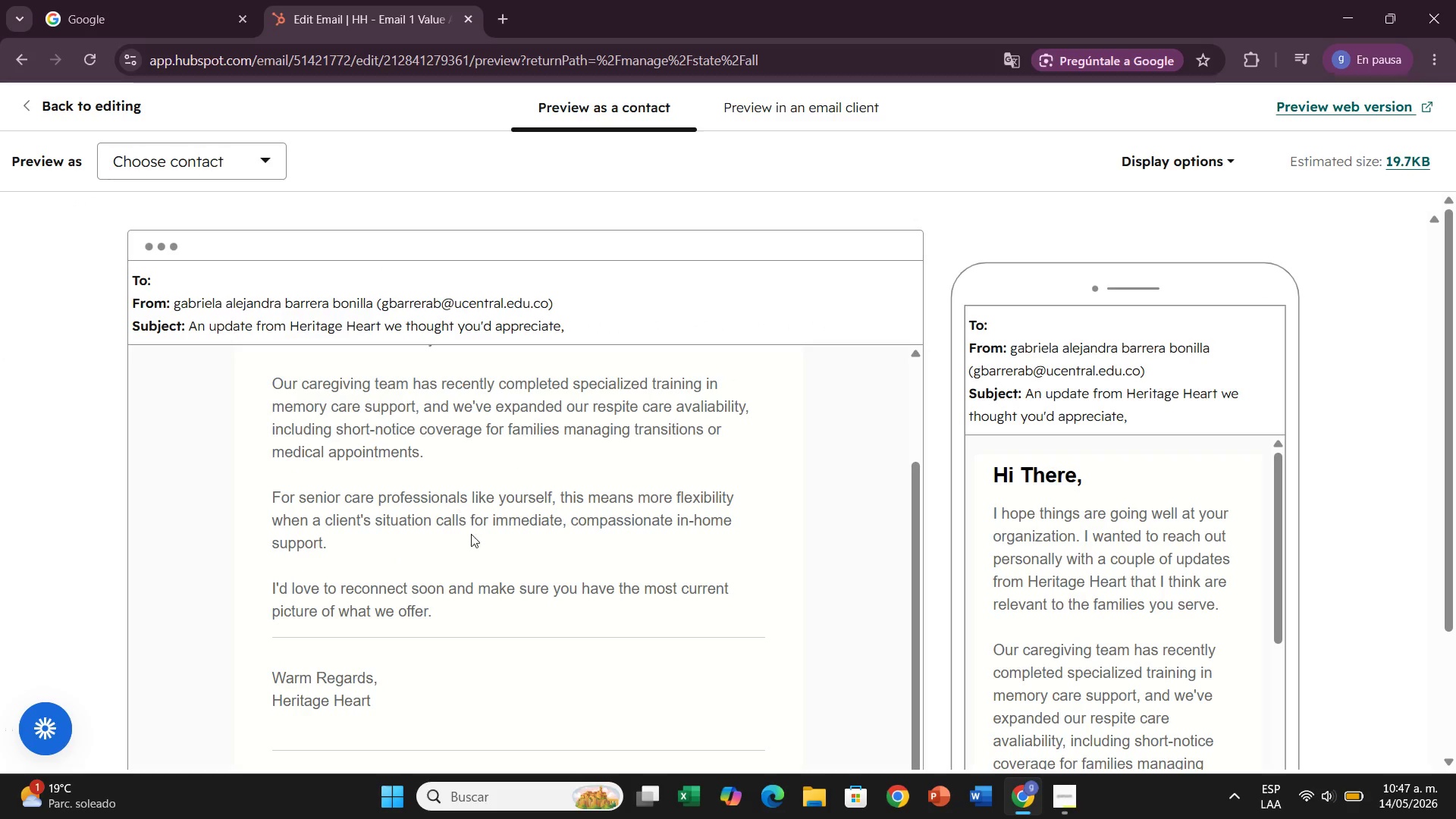 
left_click([195, 171])
 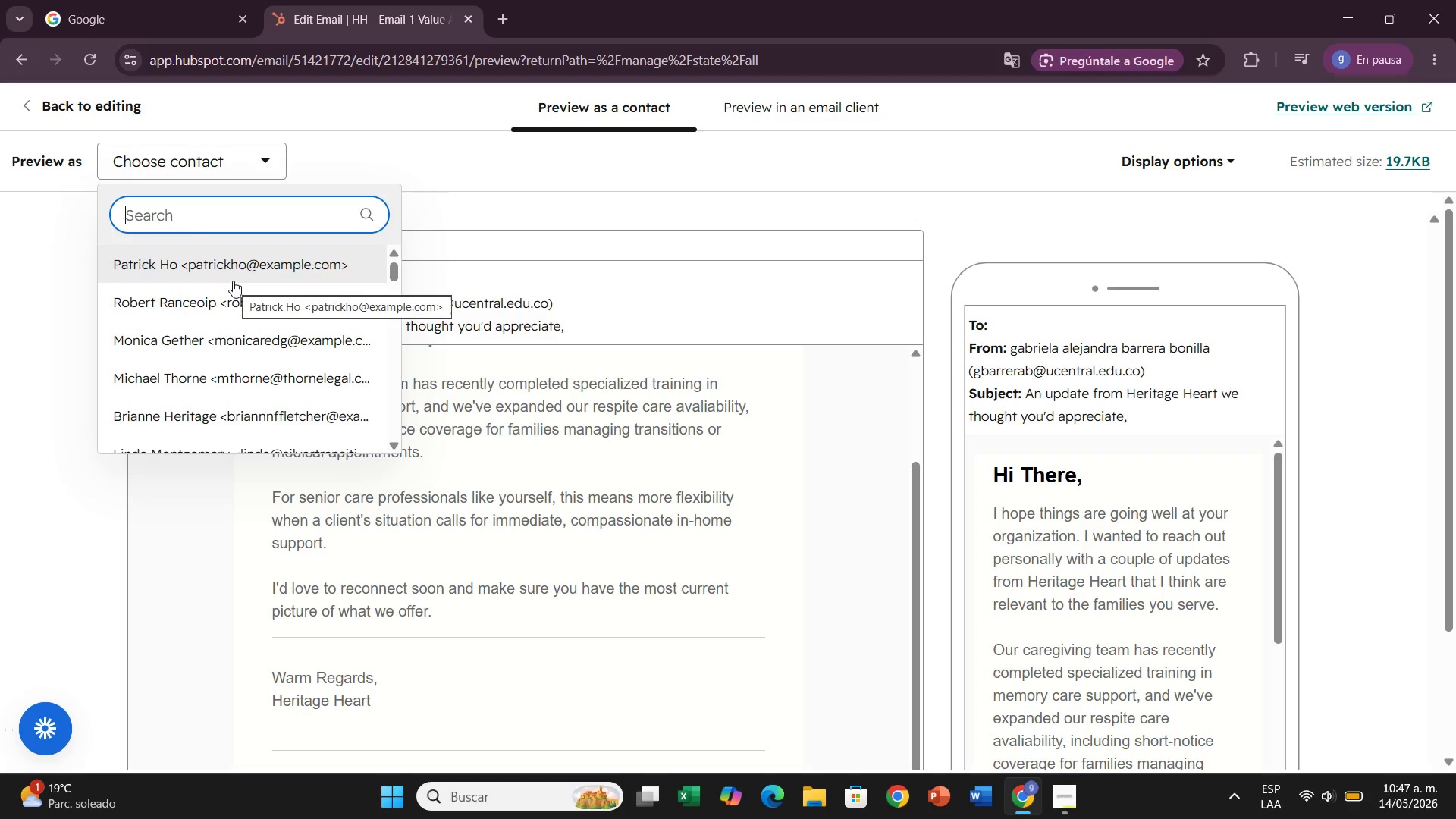 
left_click([236, 288])
 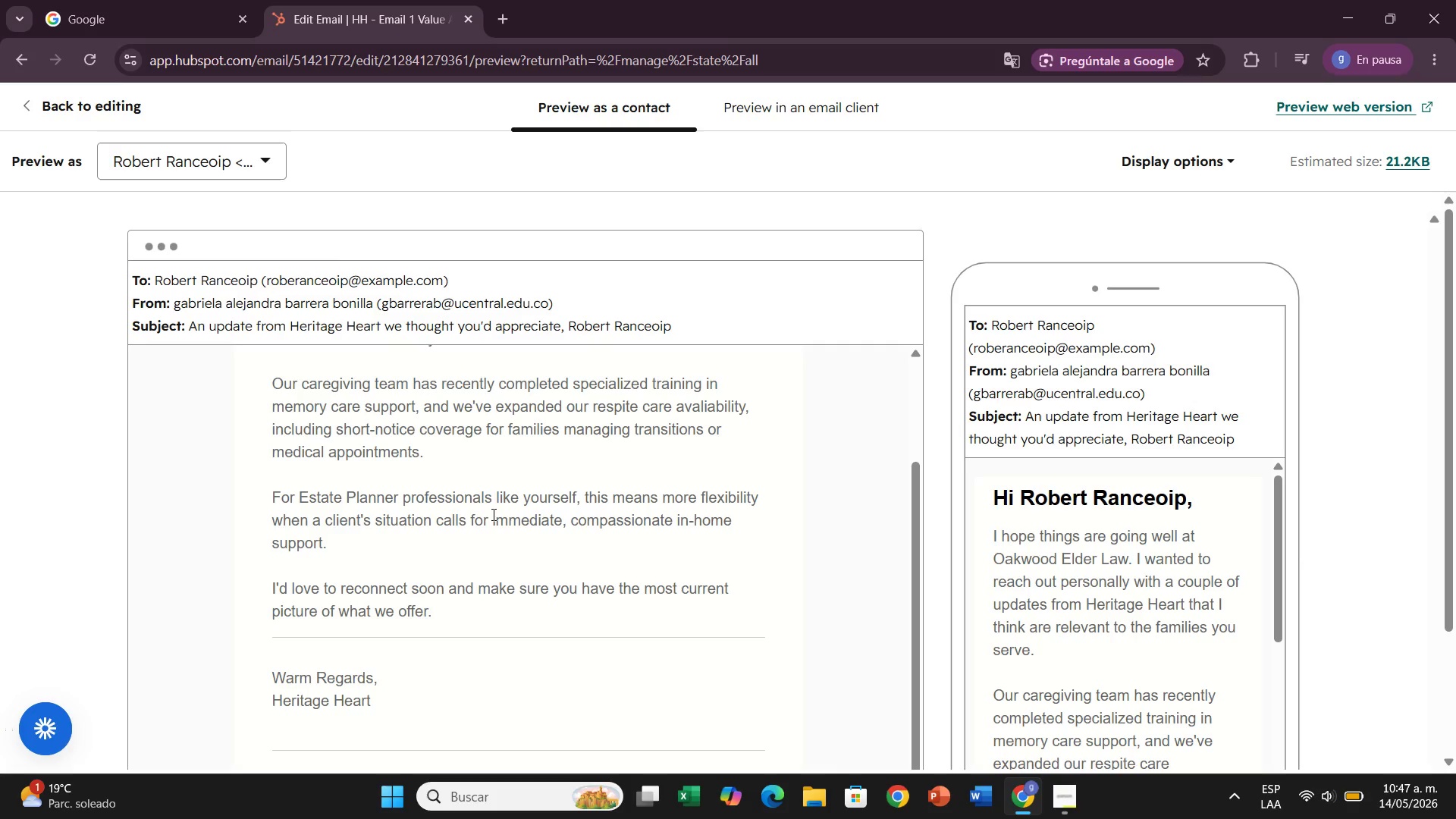 
scroll: coordinate [535, 557], scroll_direction: up, amount: 3.0
 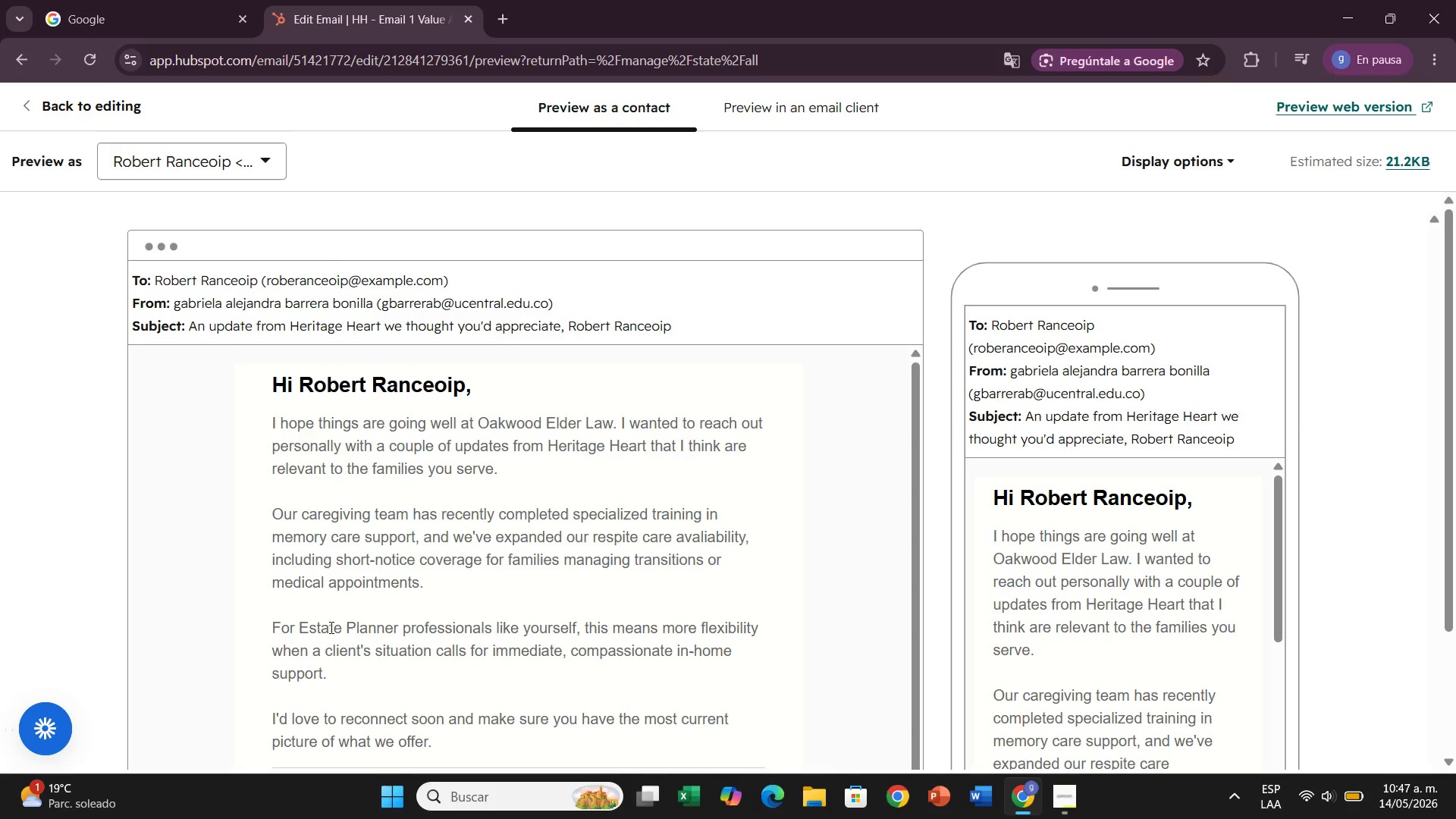 
scroll: coordinate [884, 603], scroll_direction: down, amount: 5.0
 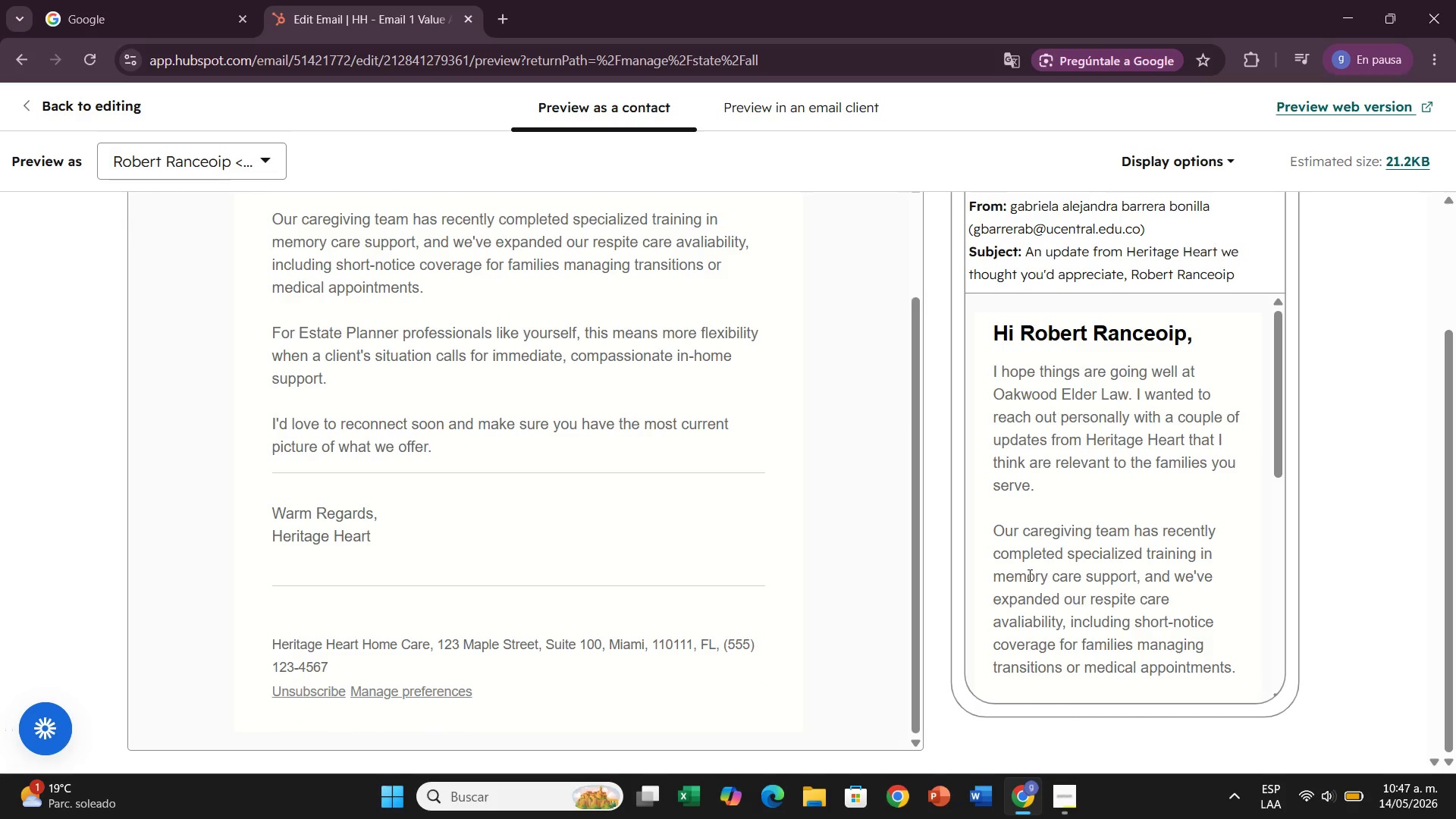 
scroll: coordinate [281, 469], scroll_direction: up, amount: 6.0
 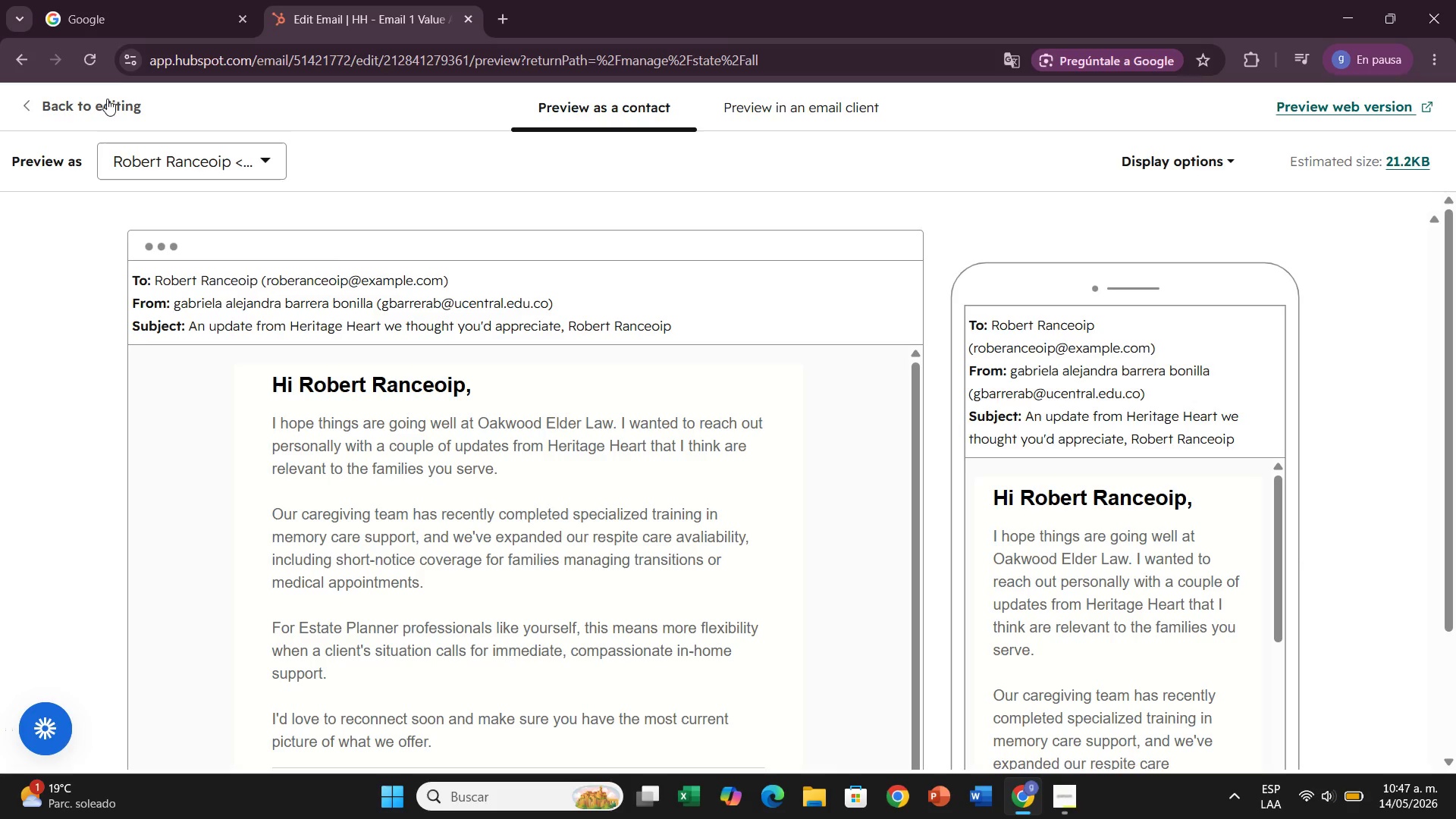 
double_click([108, 110])
 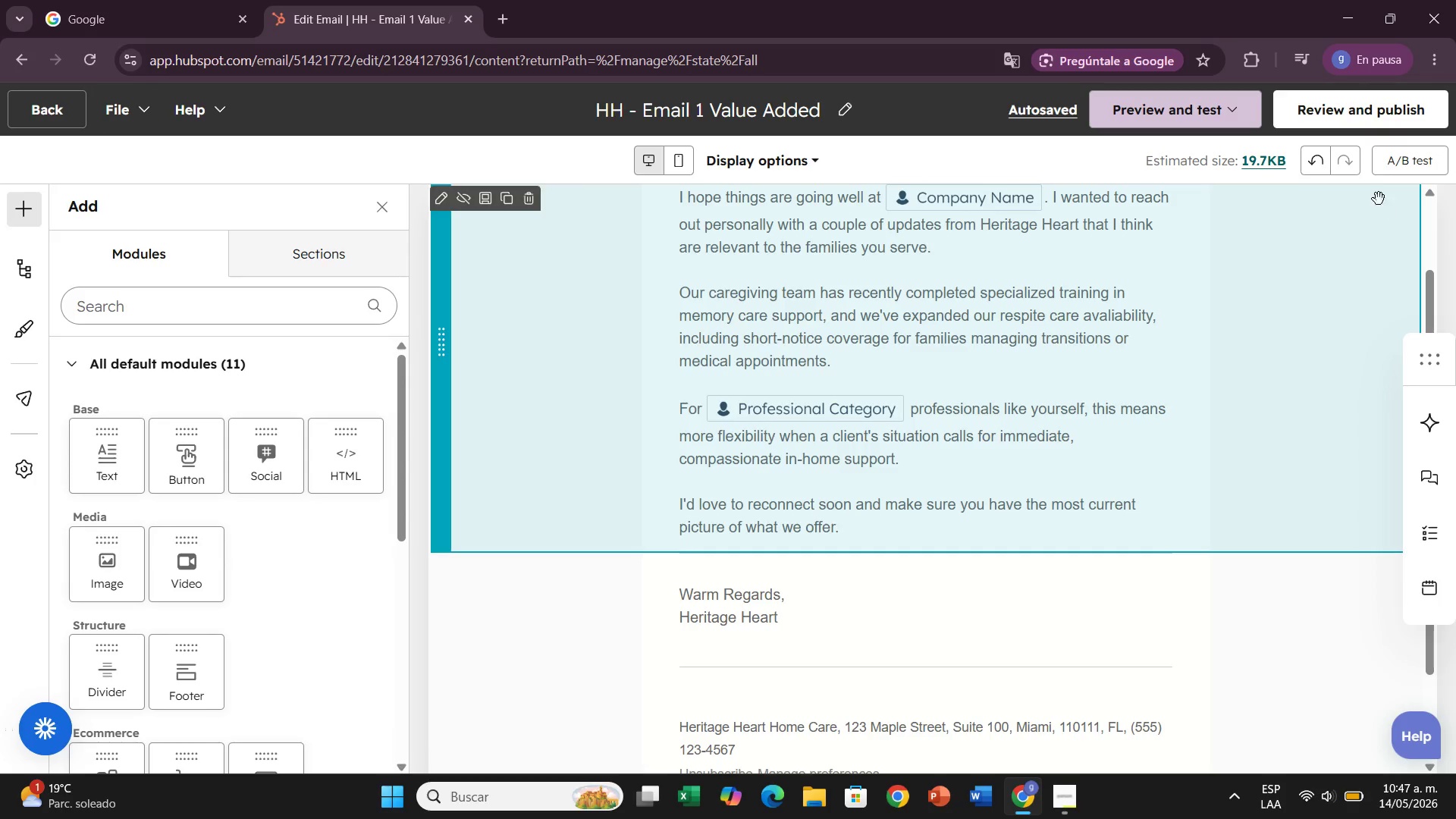 
left_click([1382, 113])
 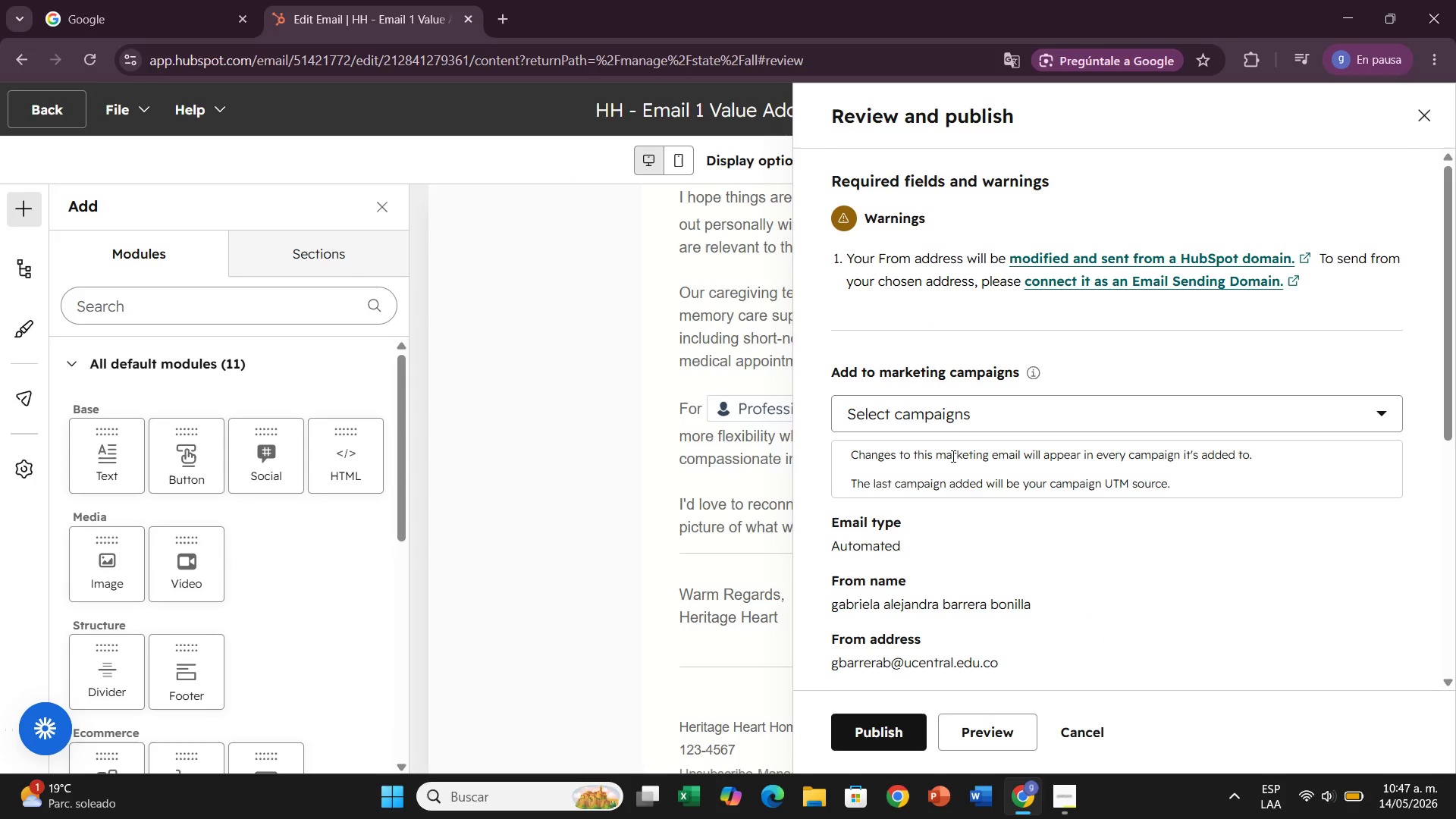 
left_click([955, 415])
 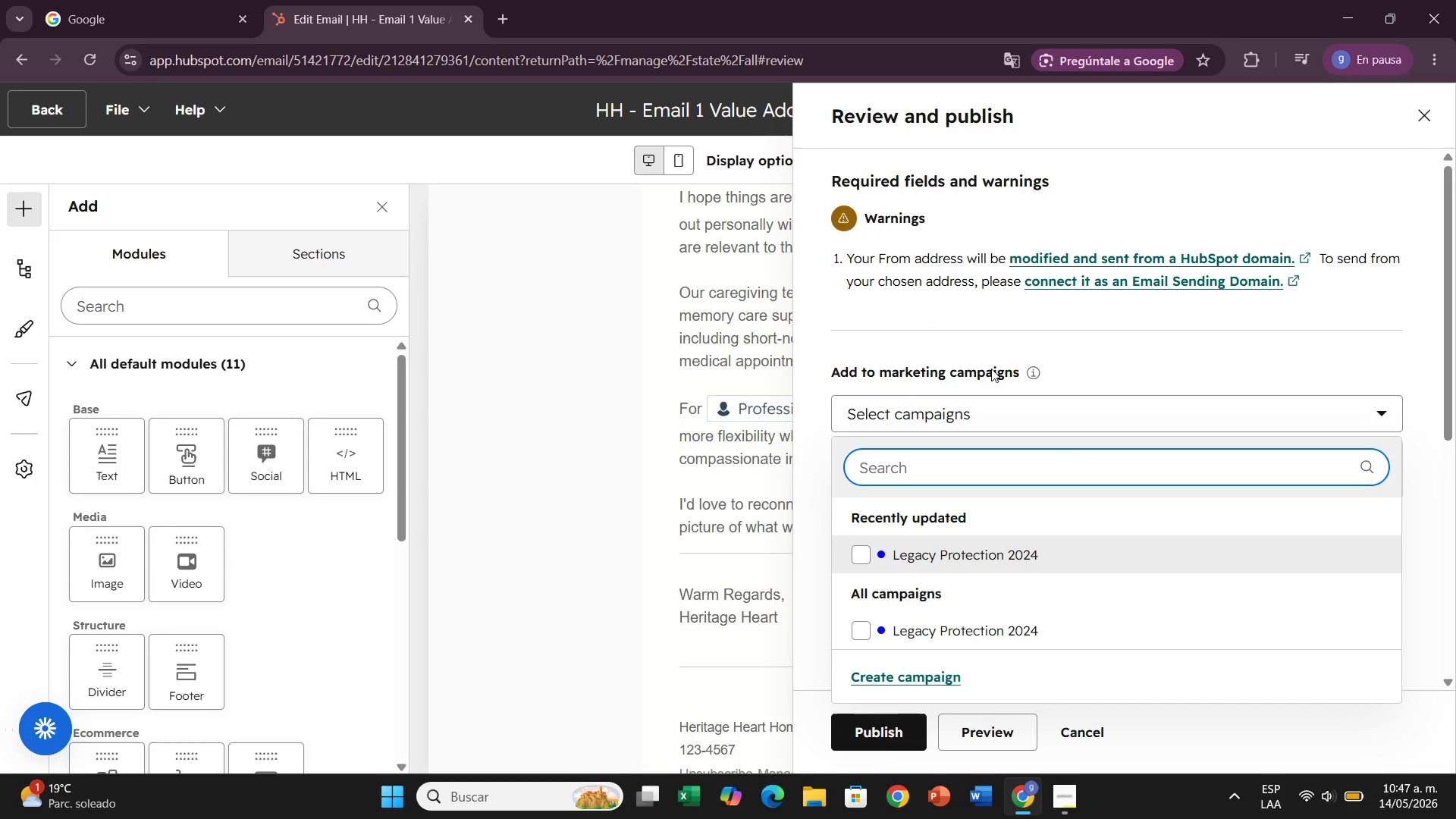 
left_click([991, 369])
 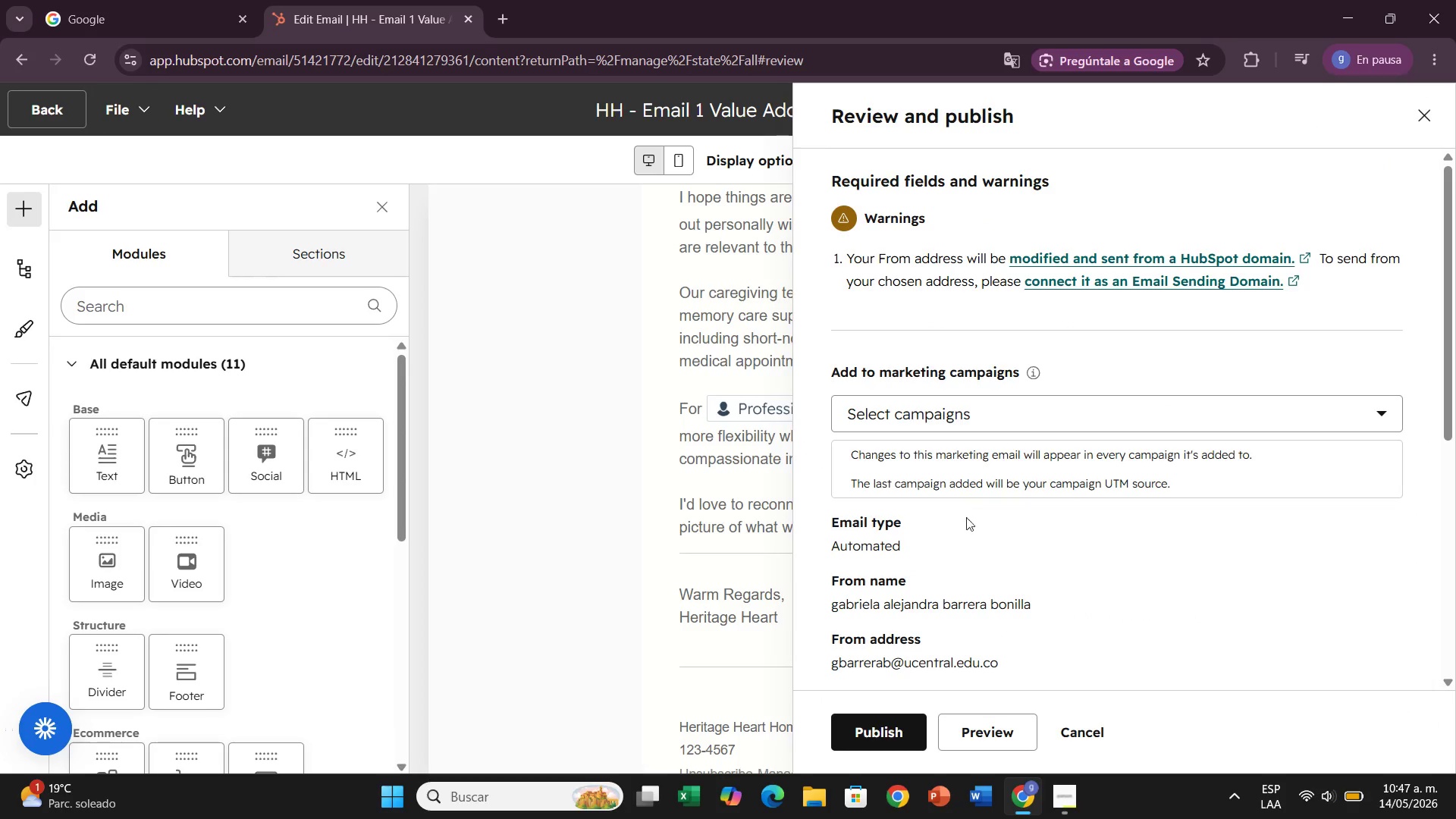 
scroll: coordinate [875, 717], scroll_direction: down, amount: 4.0
 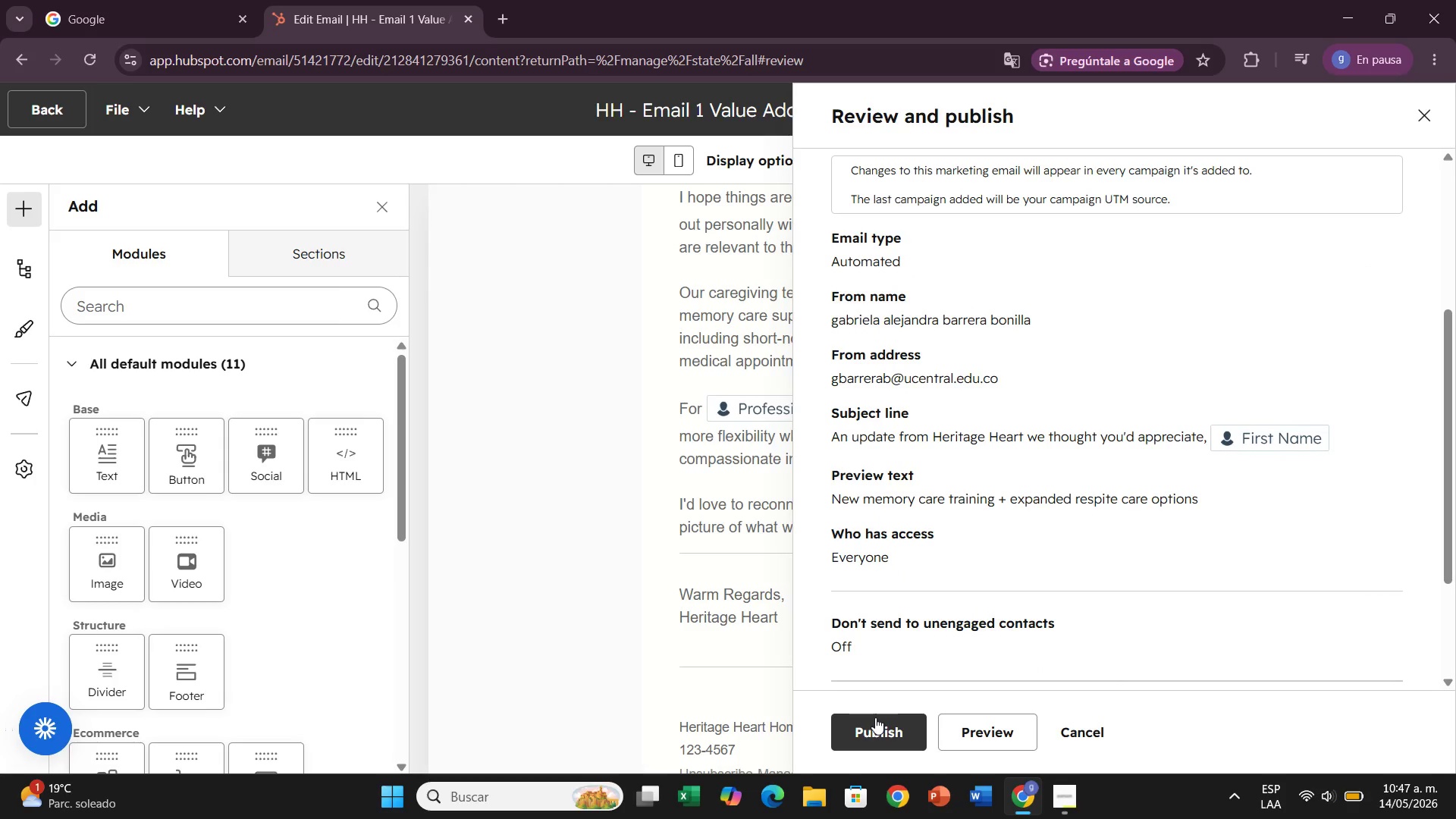 
left_click([875, 717])
 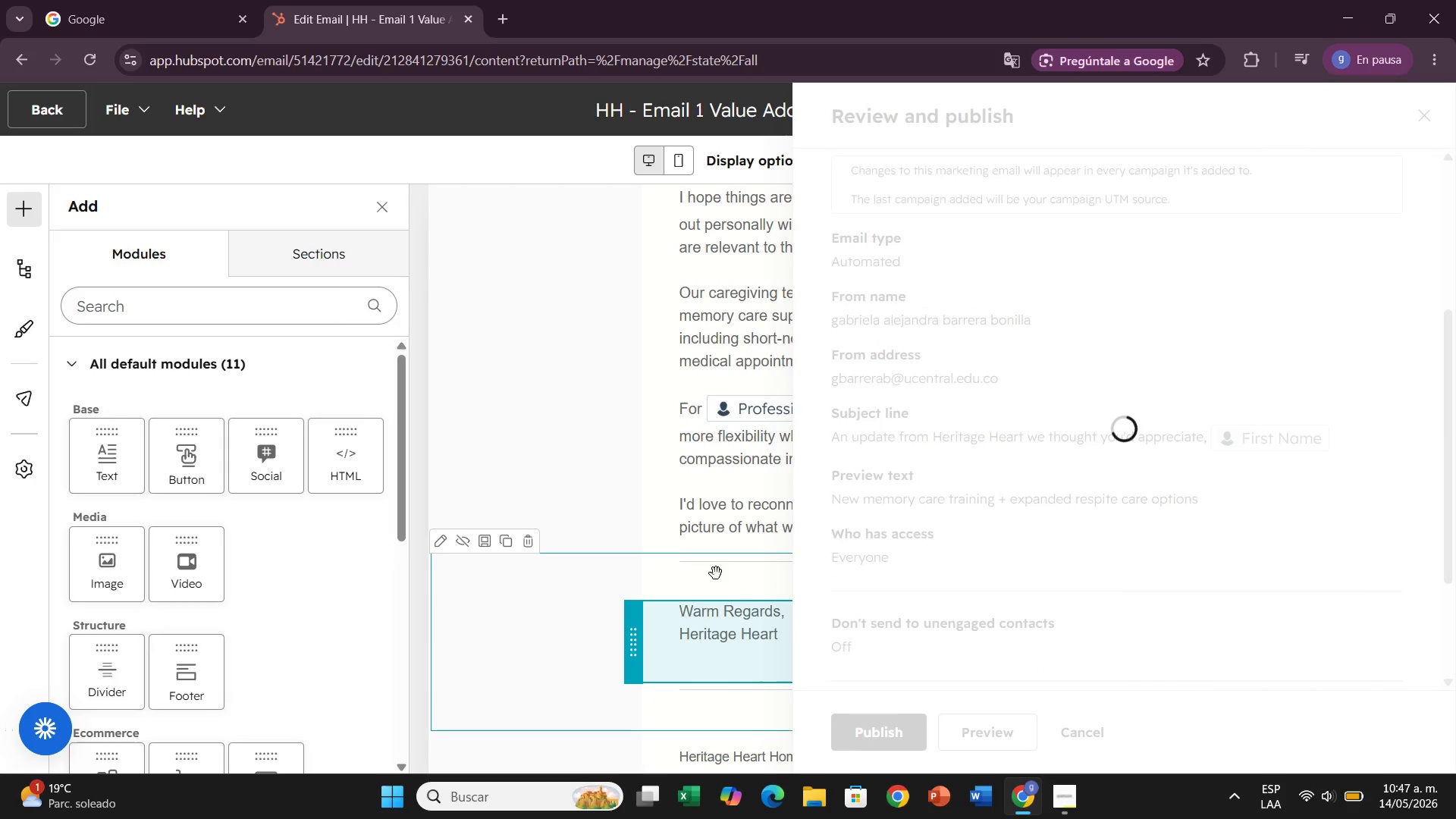 
wait(5.19)
 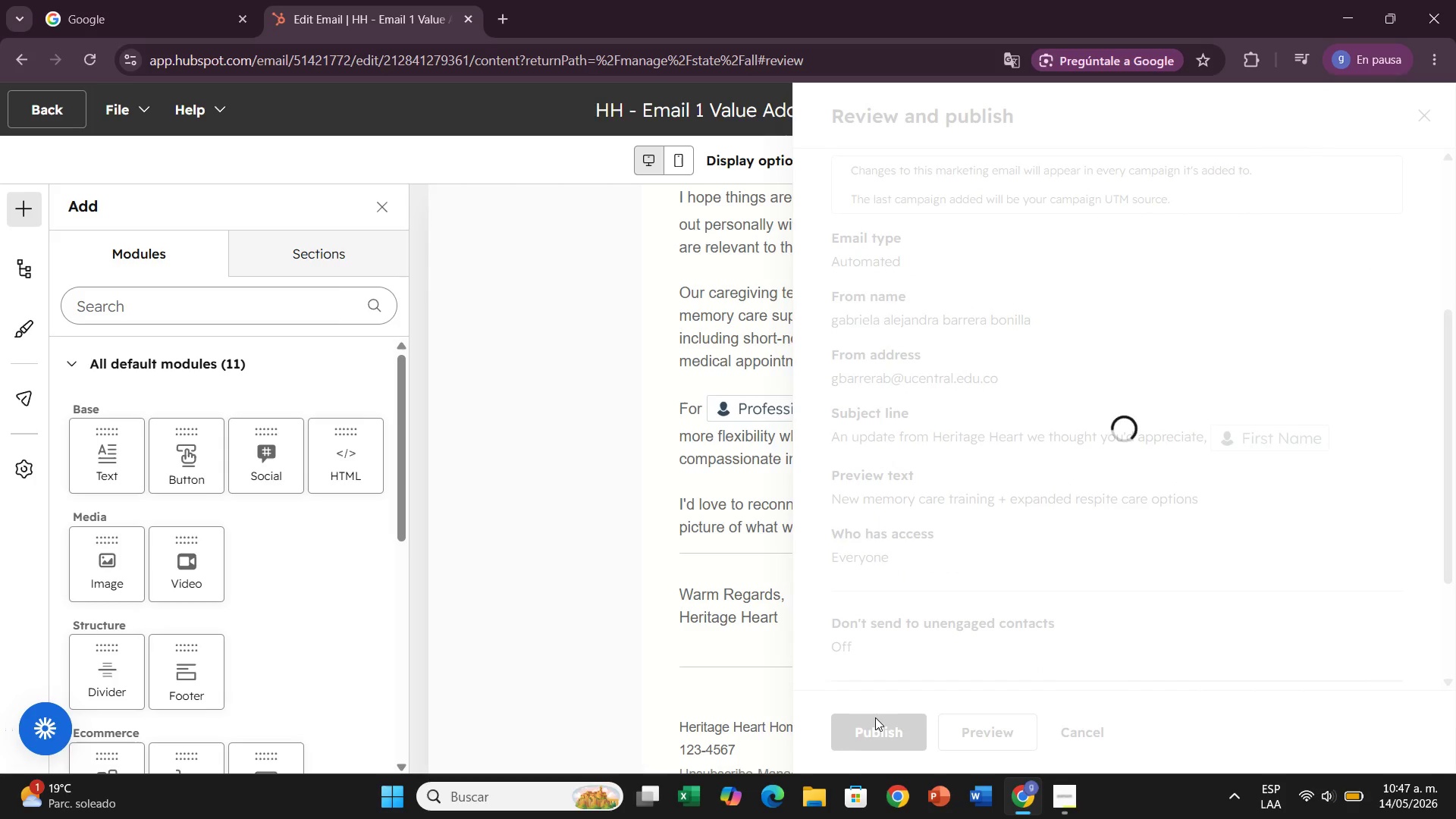 
scroll: coordinate [727, 541], scroll_direction: down, amount: 1.0
 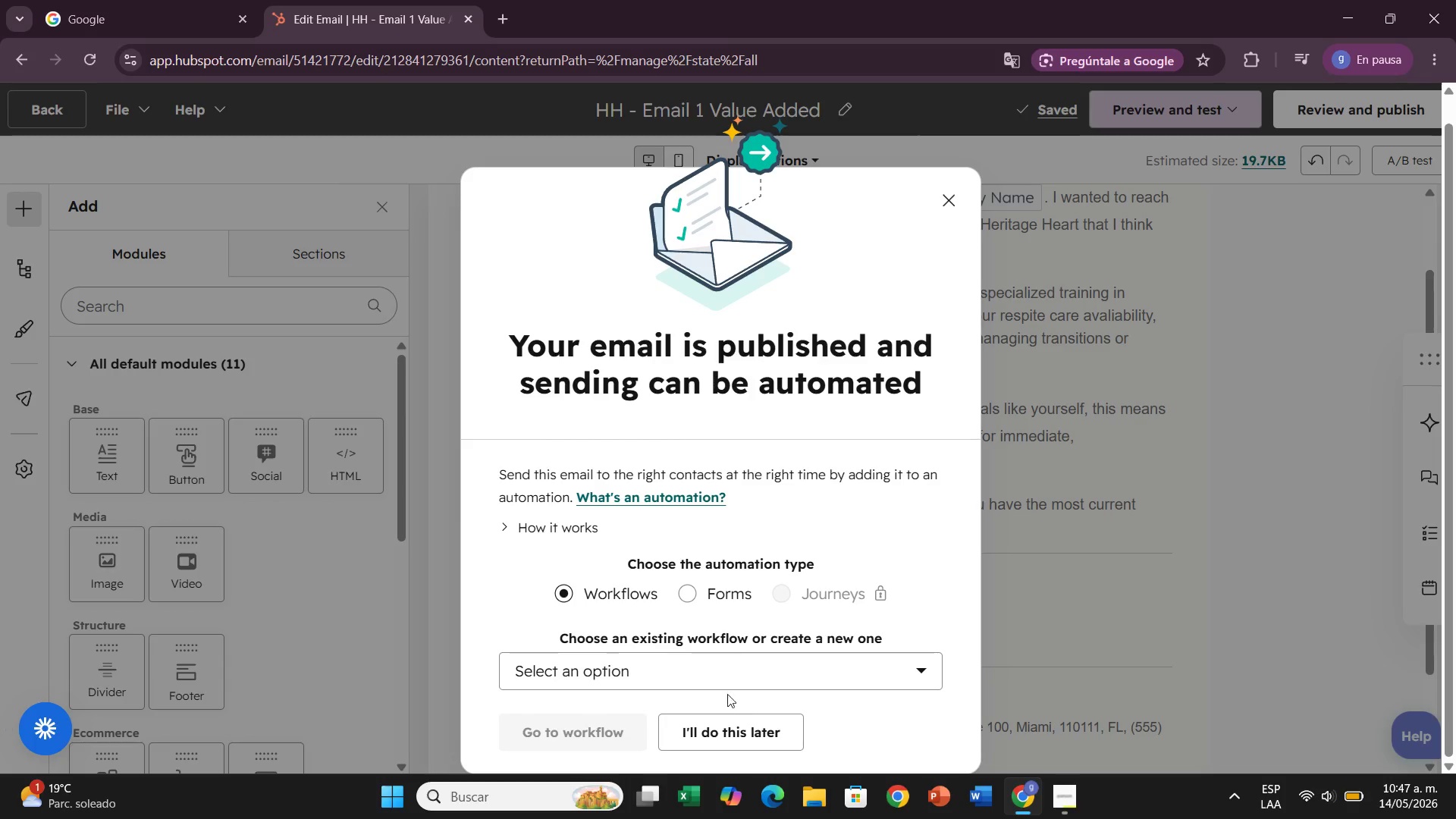 
left_click([711, 665])
 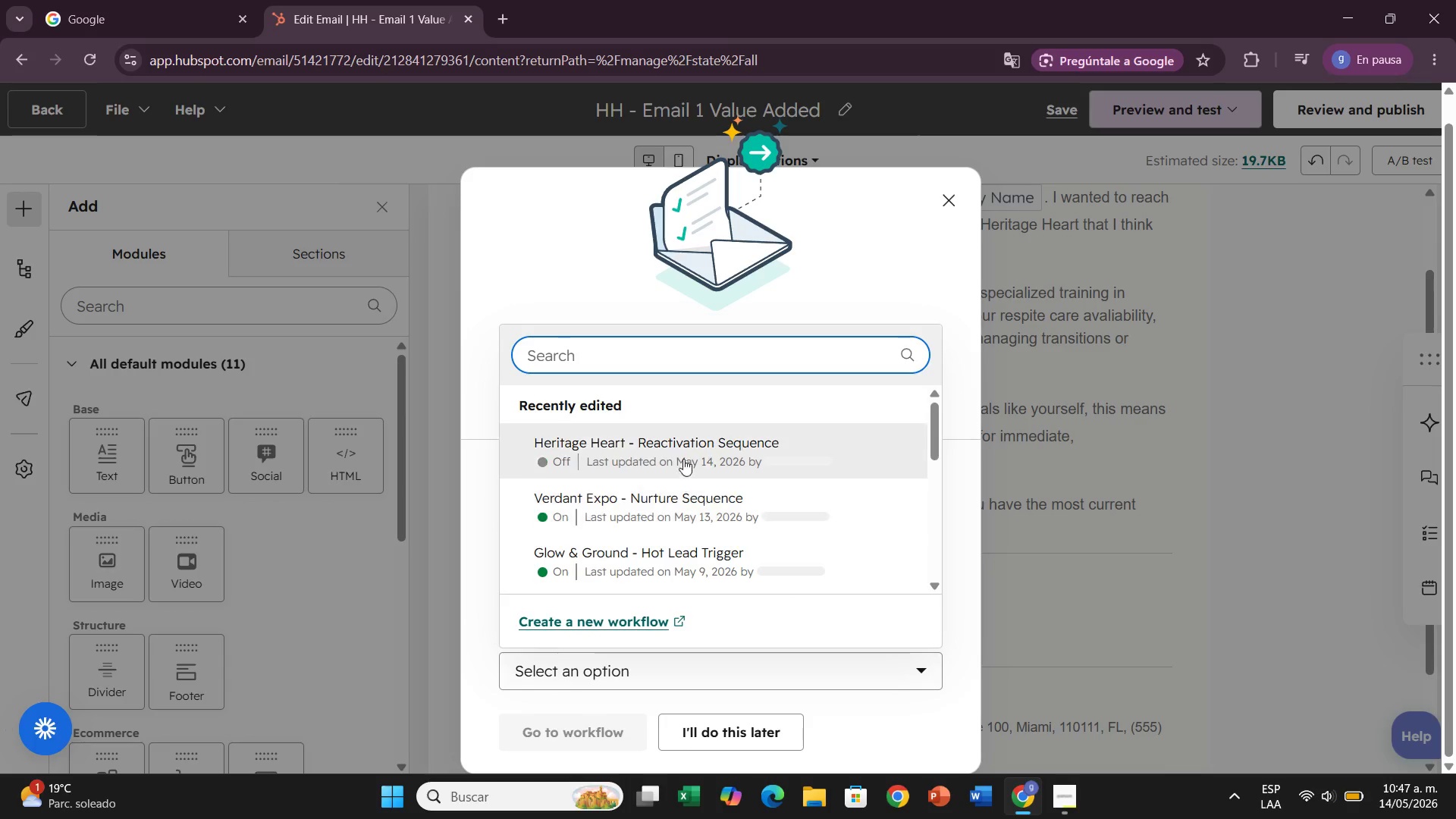 
left_click([683, 455])
 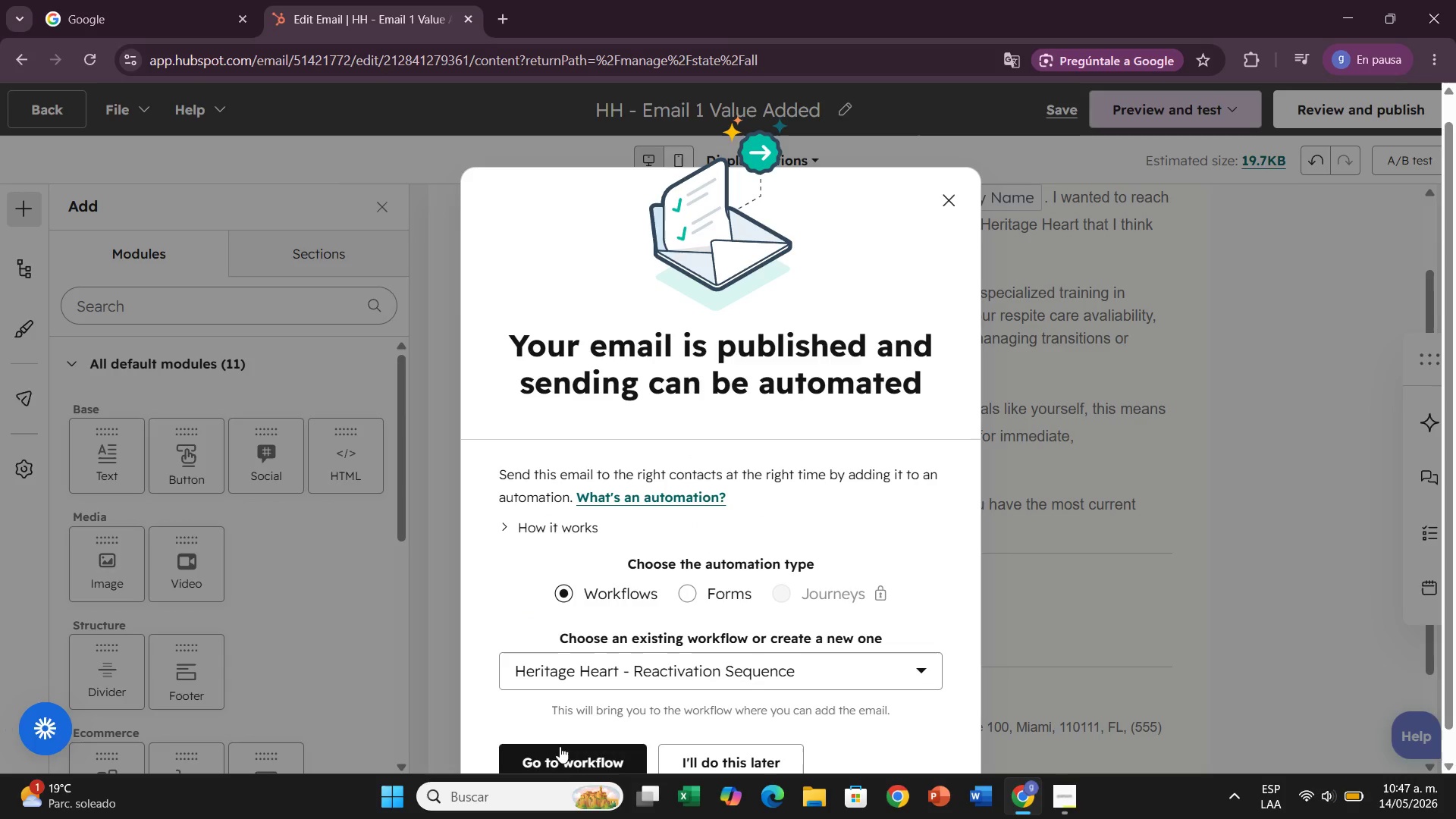 
left_click([560, 749])
 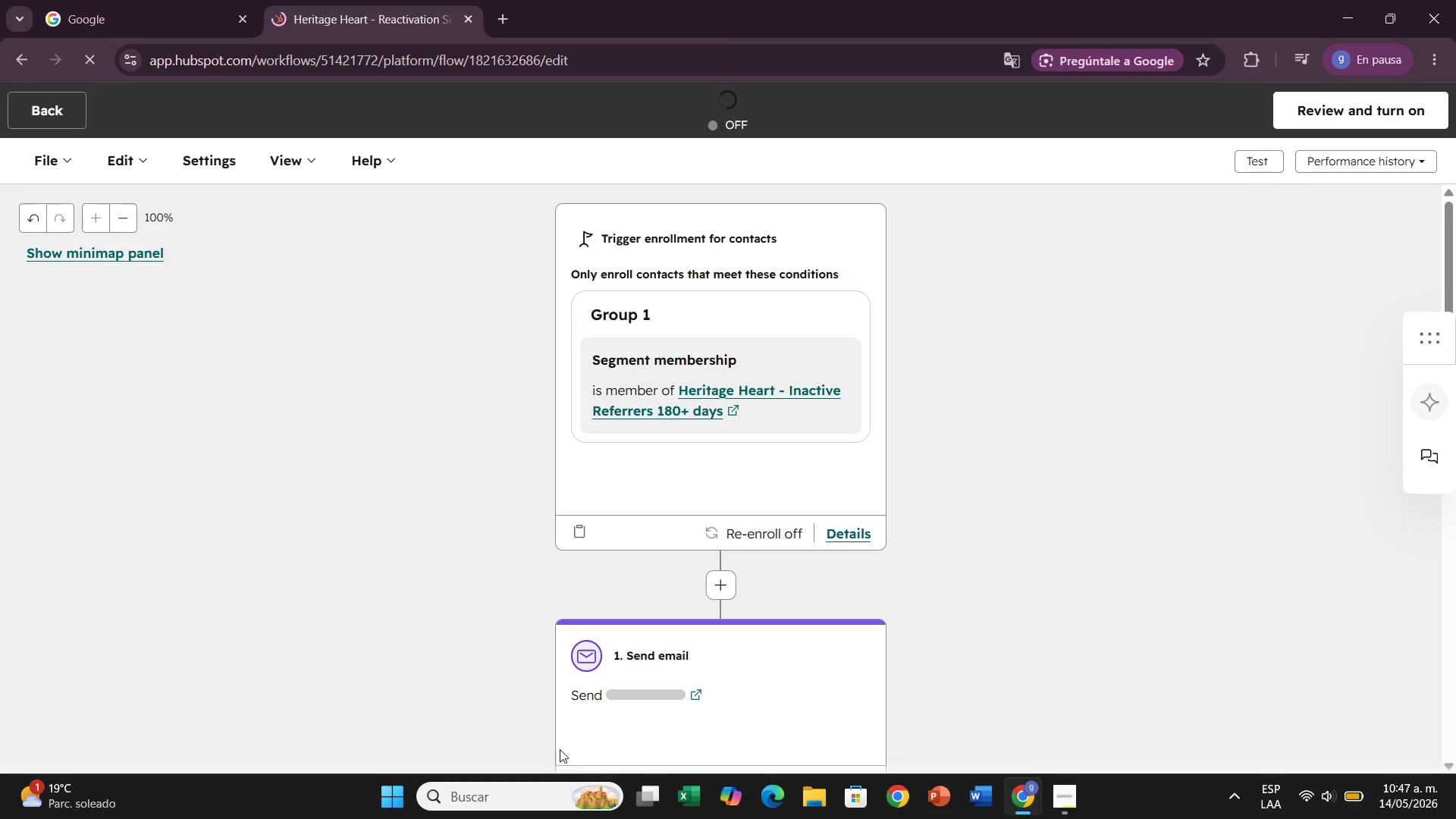 
wait(9.56)
 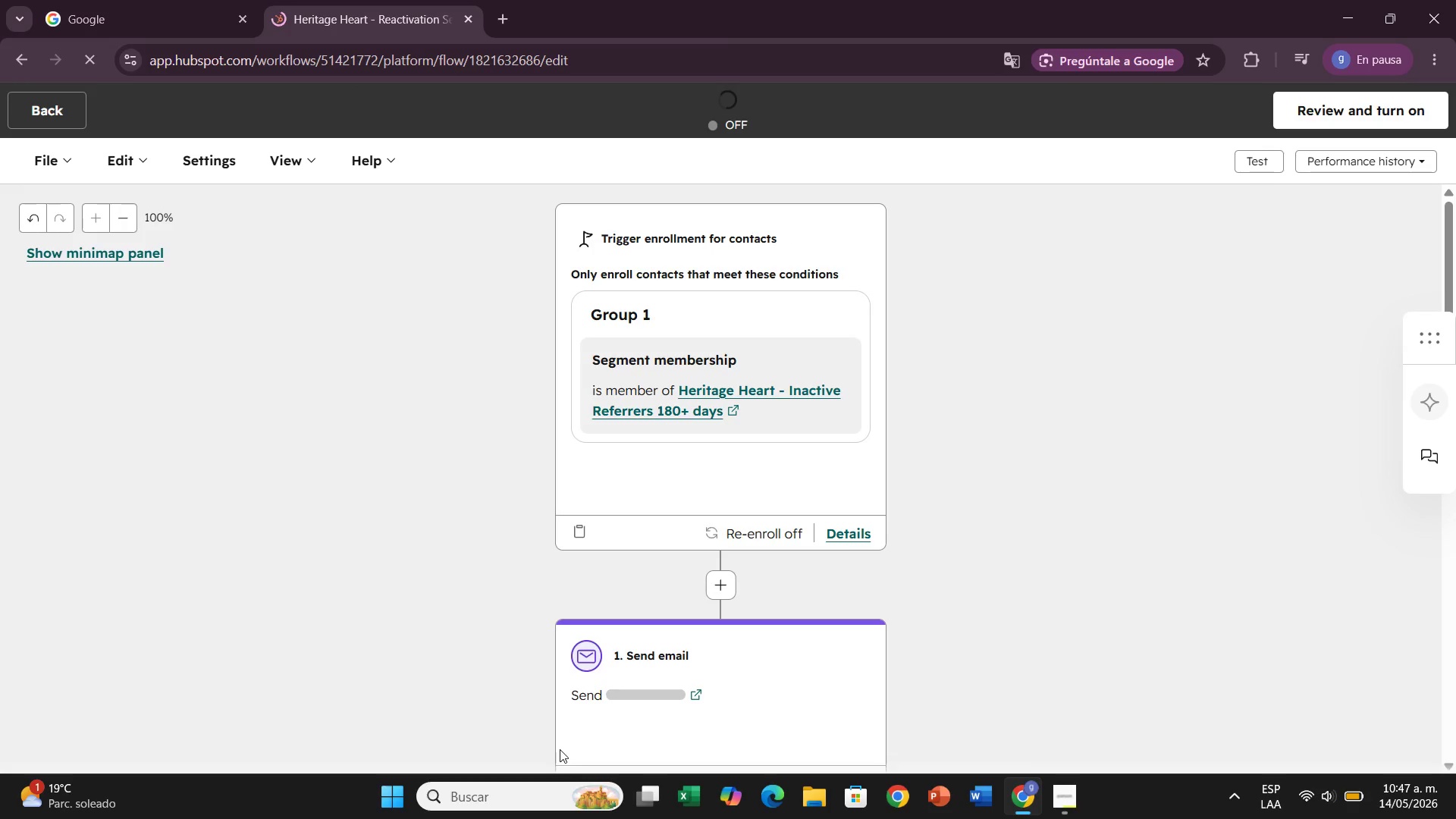 
left_click([49, 105])
 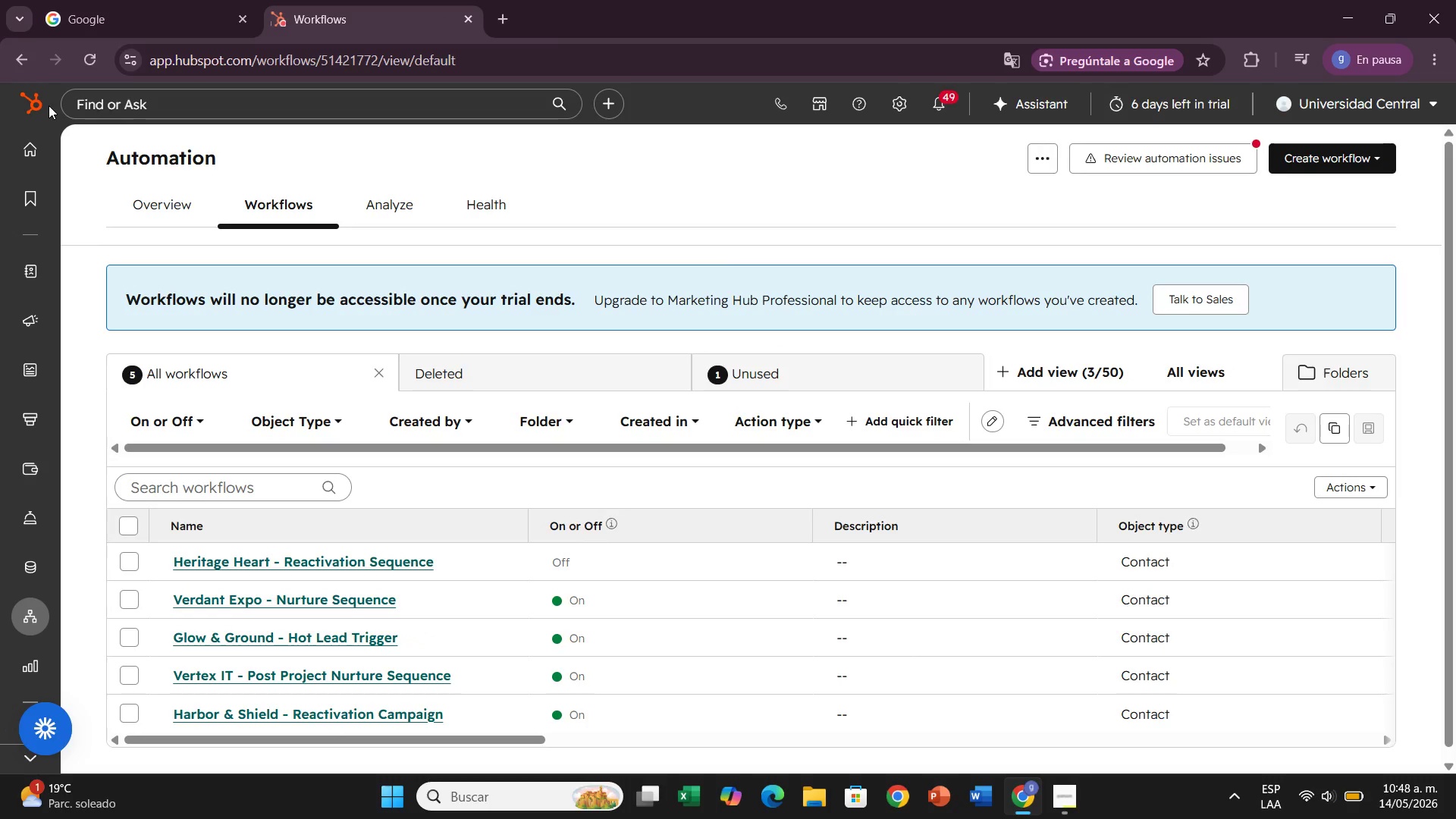 
wait(14.02)
 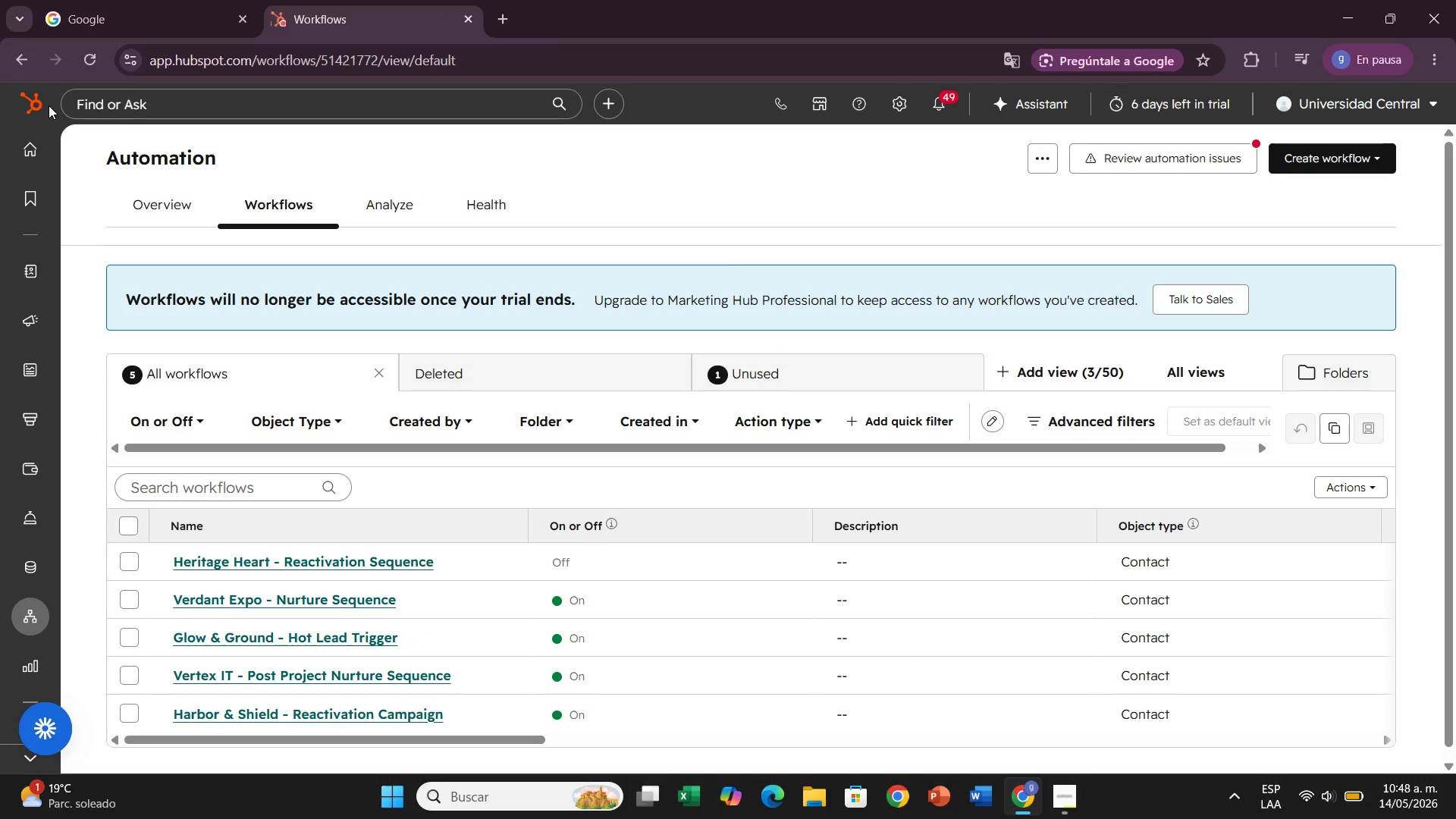 
left_click([84, 338])
 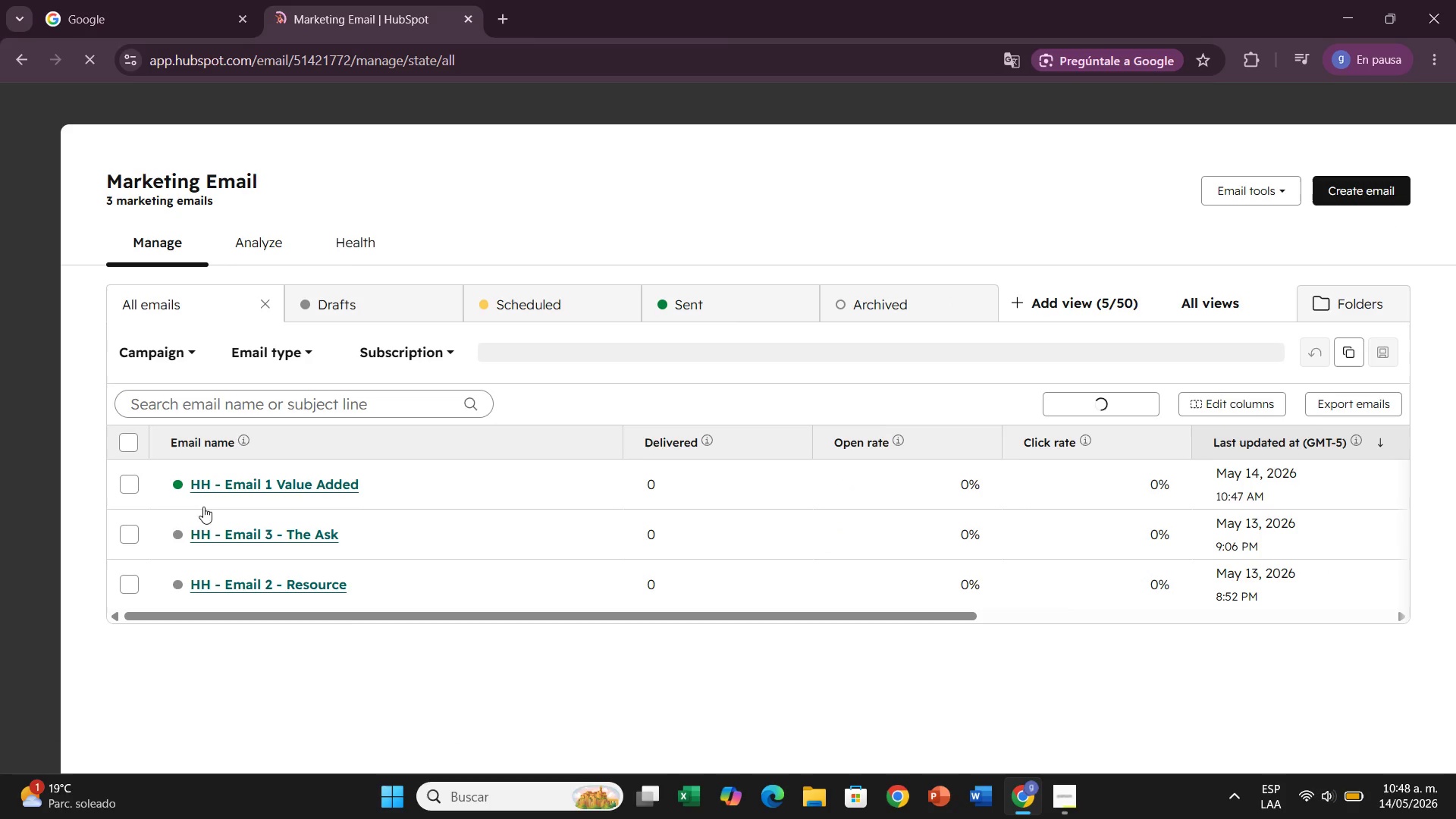 
wait(5.72)
 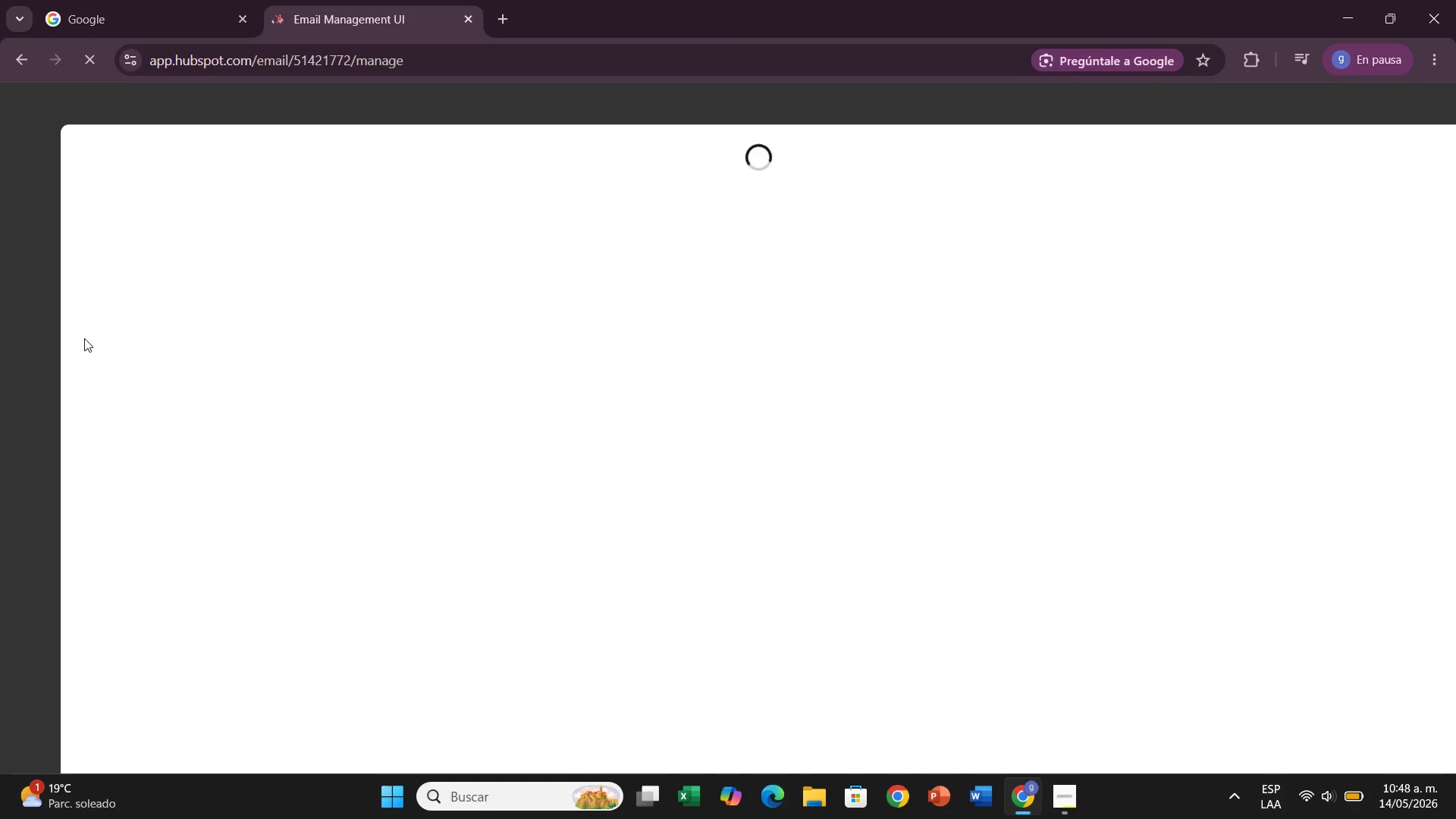 
left_click([259, 535])
 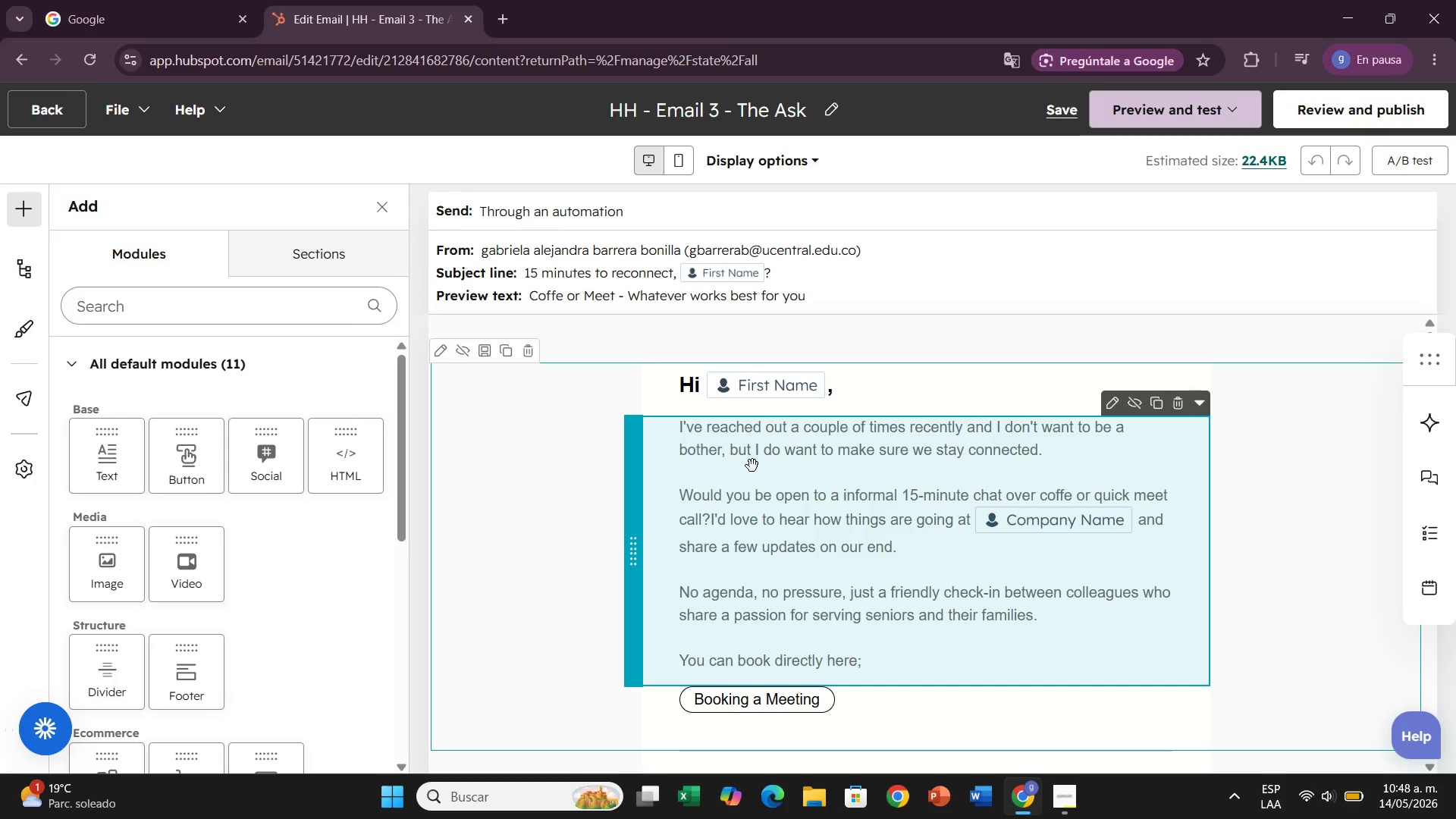 
wait(26.38)
 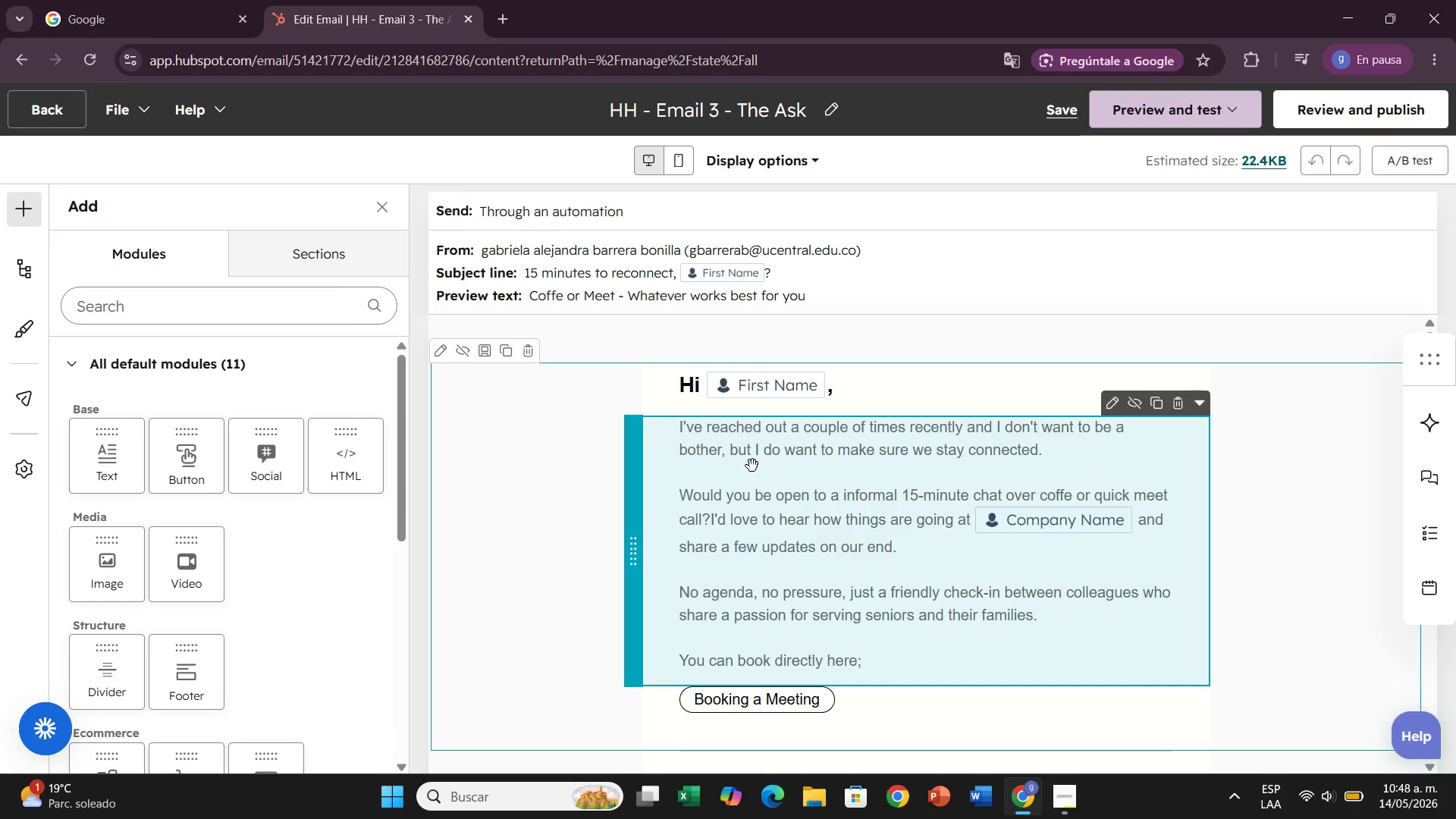 
left_click([44, 125])
 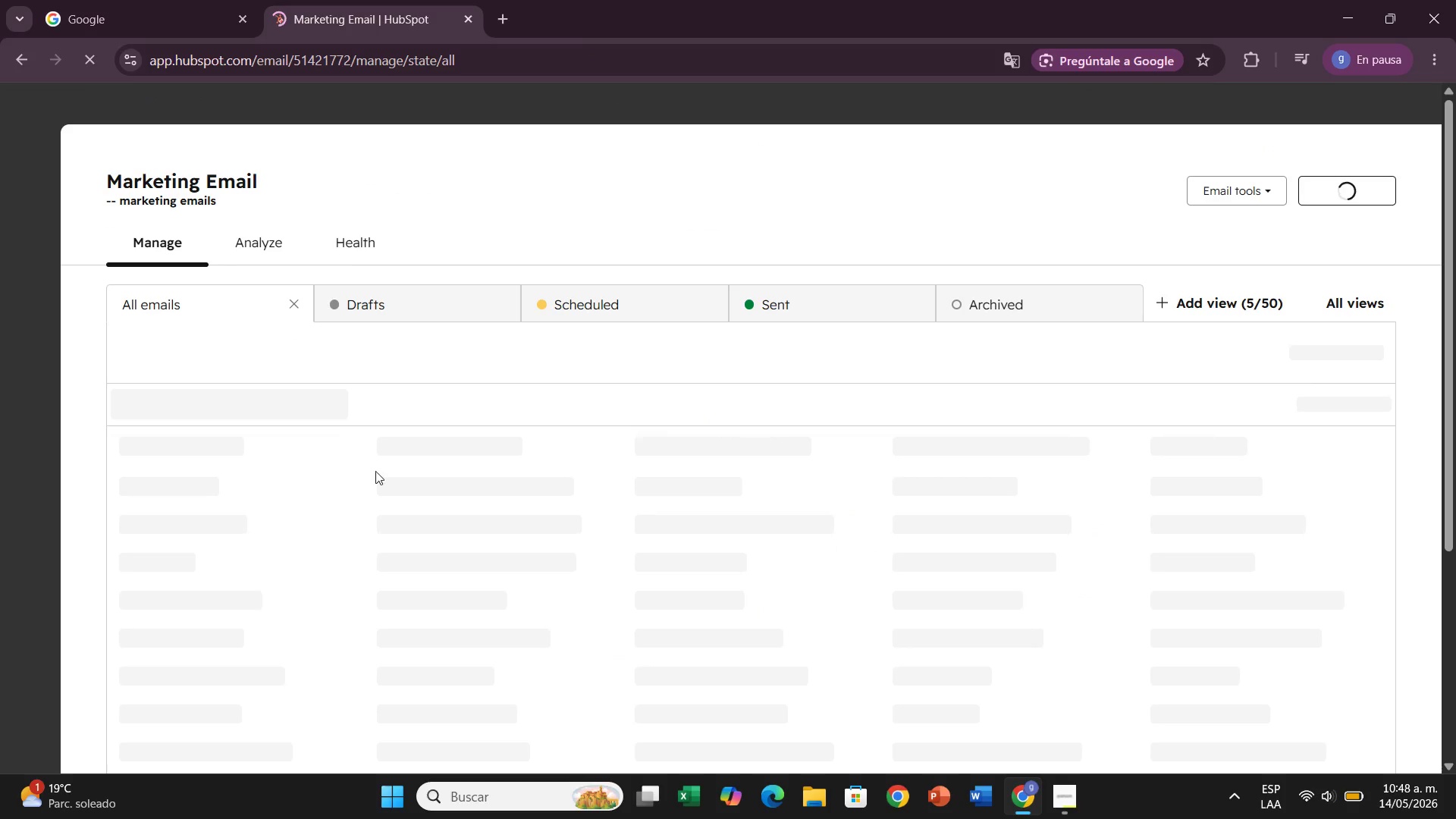 
scroll: coordinate [347, 520], scroll_direction: down, amount: 1.0
 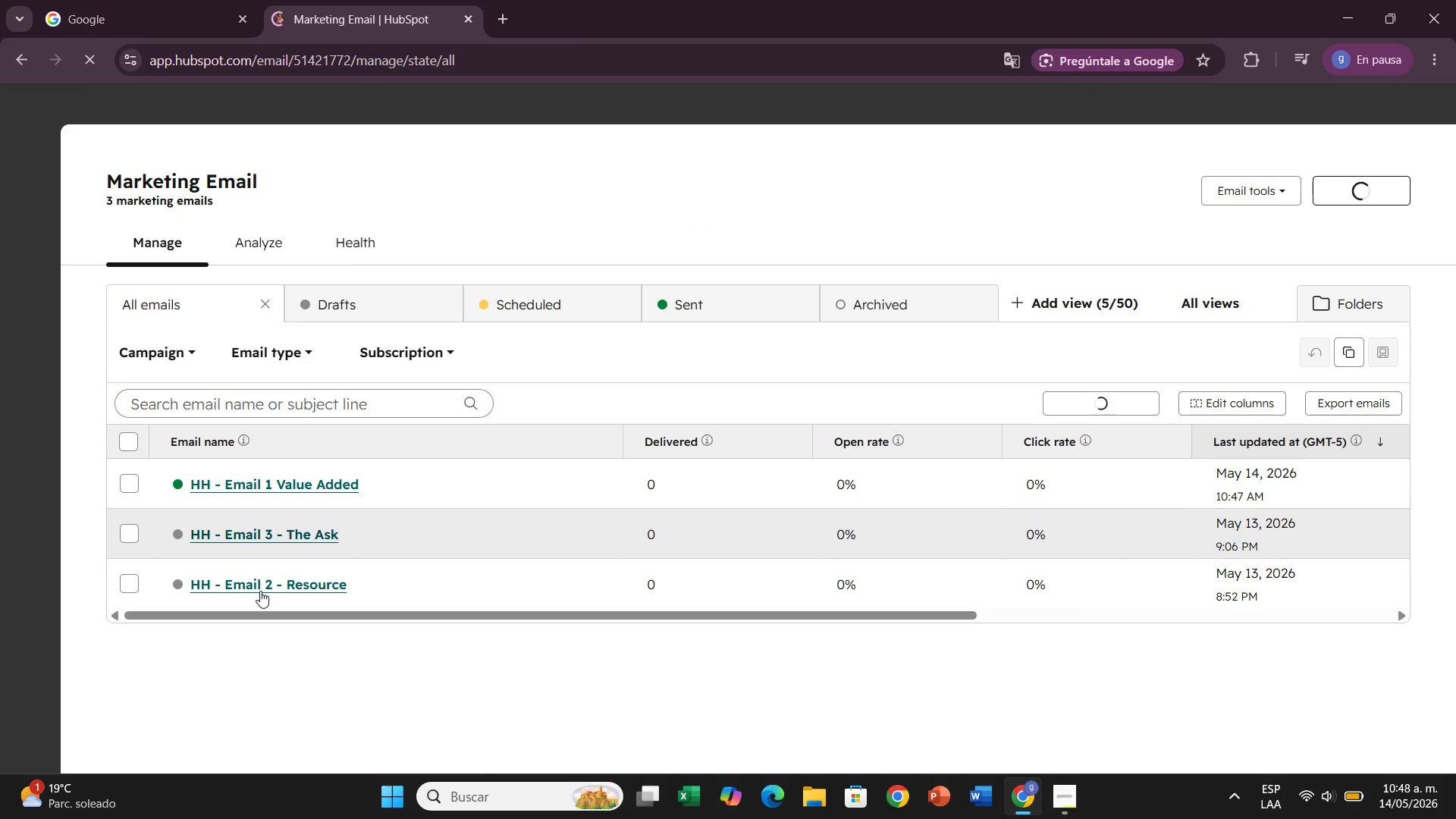 
left_click([260, 591])
 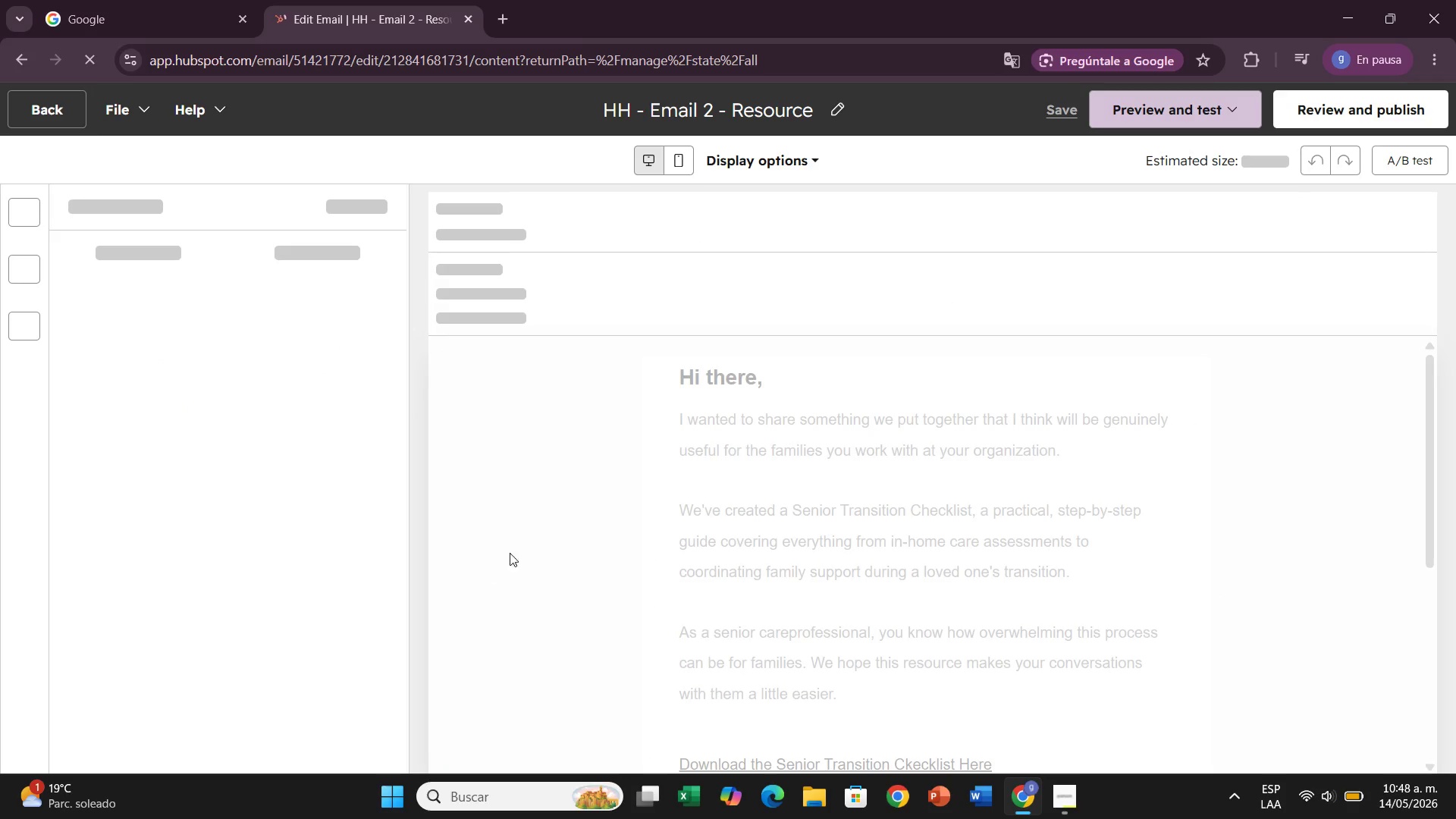 
mouse_move([695, 421])
 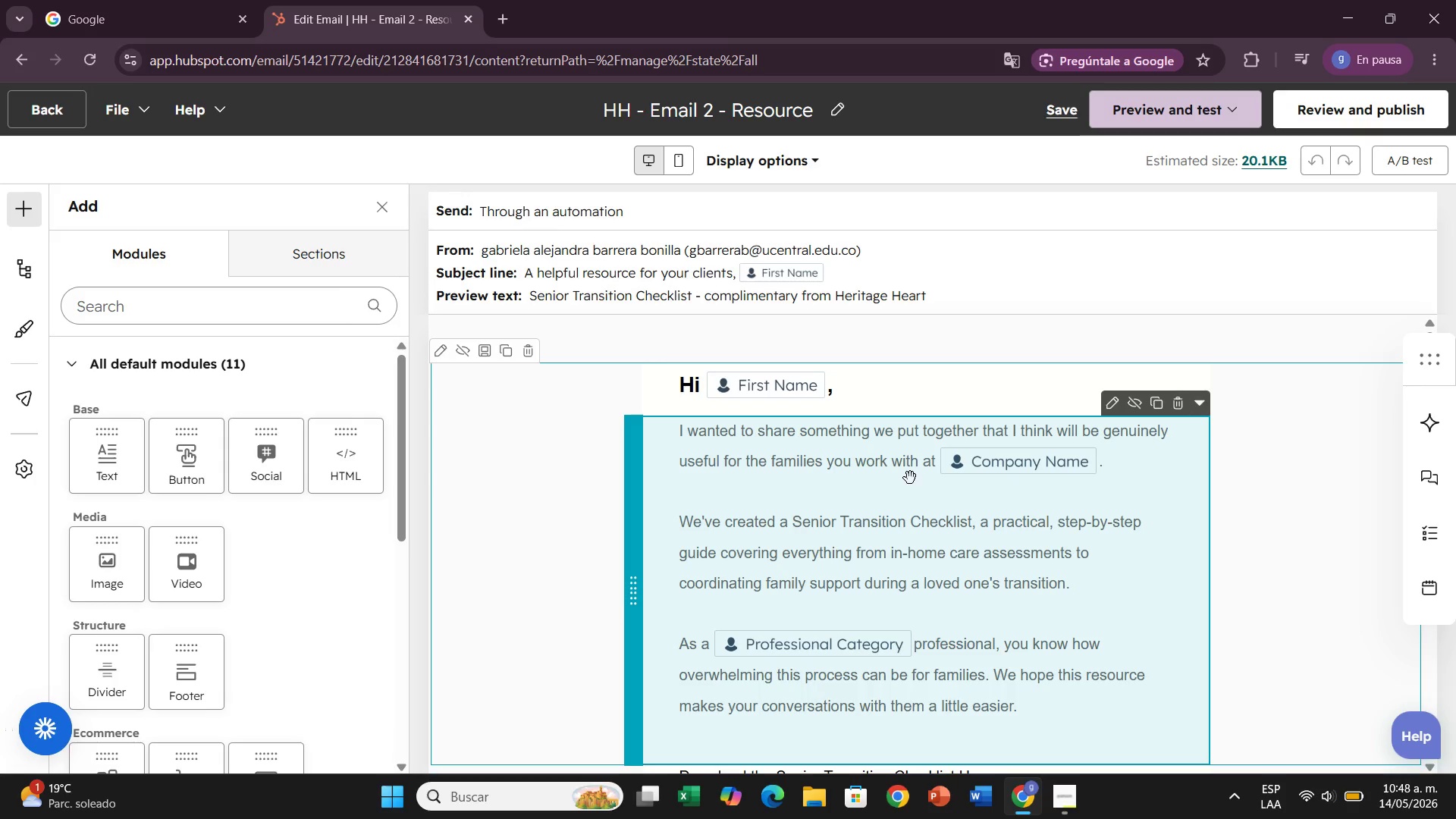 
wait(14.15)
 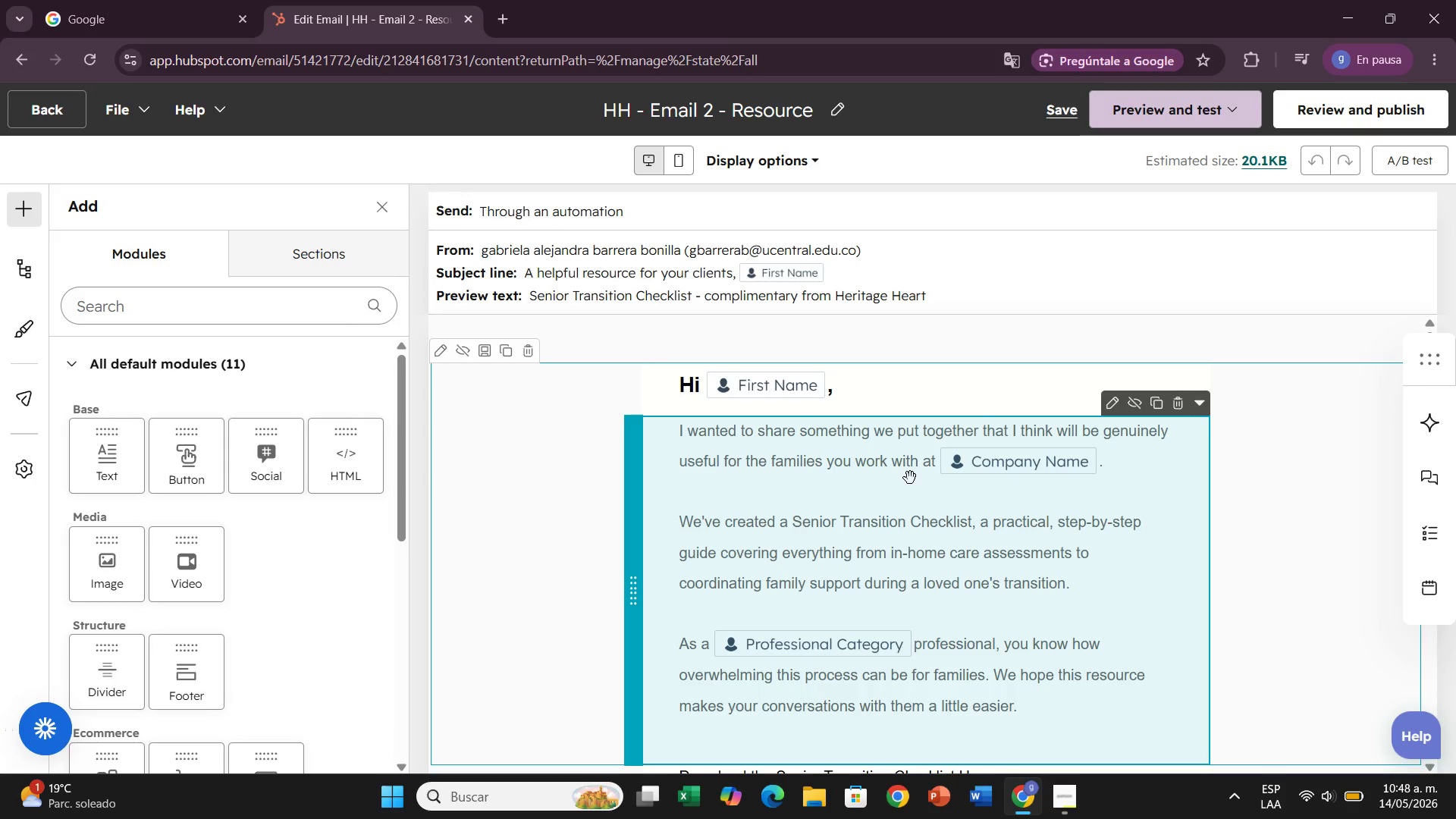 
scroll: coordinate [932, 497], scroll_direction: down, amount: 1.0
 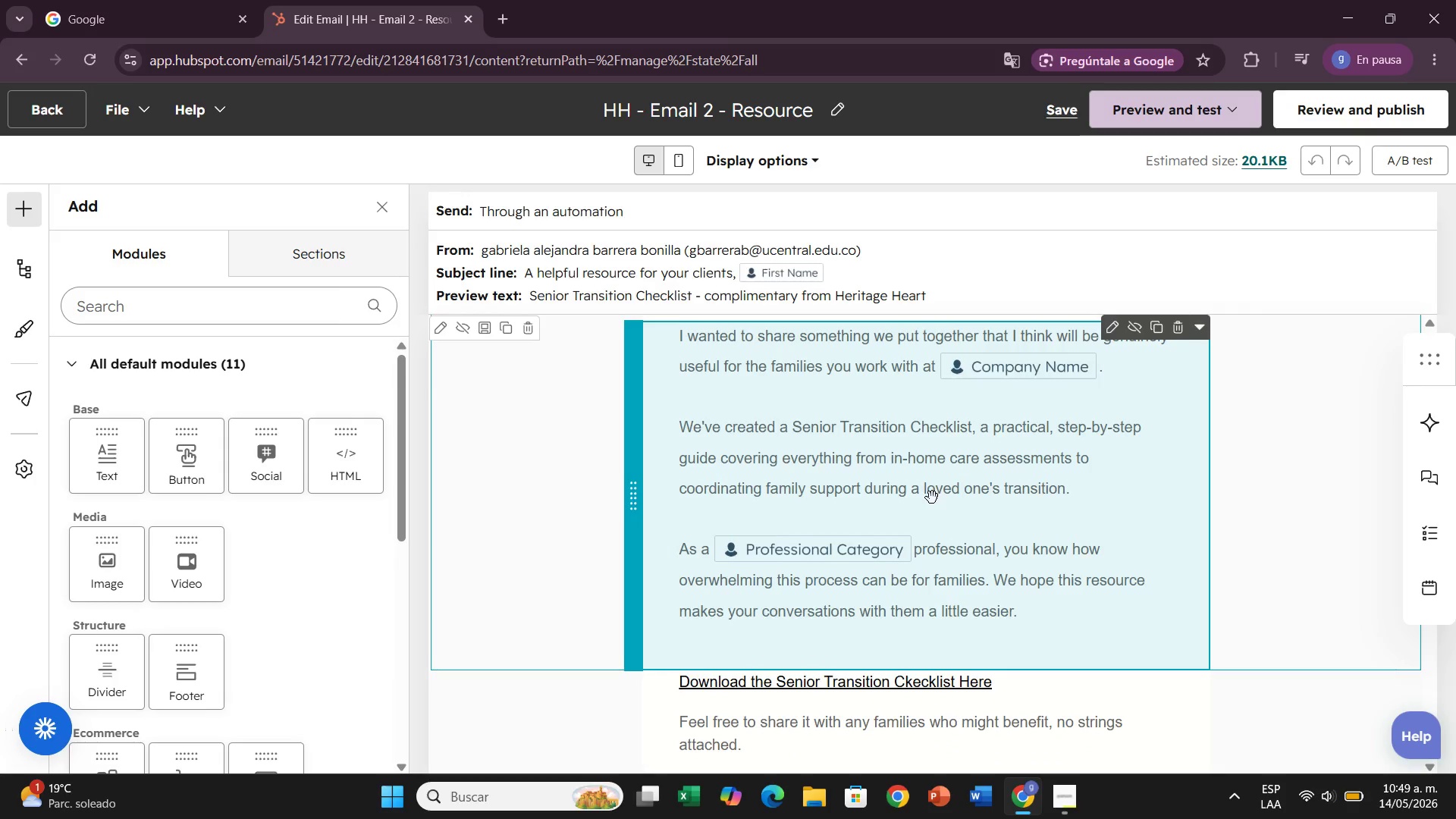 
mouse_move([948, 494])
 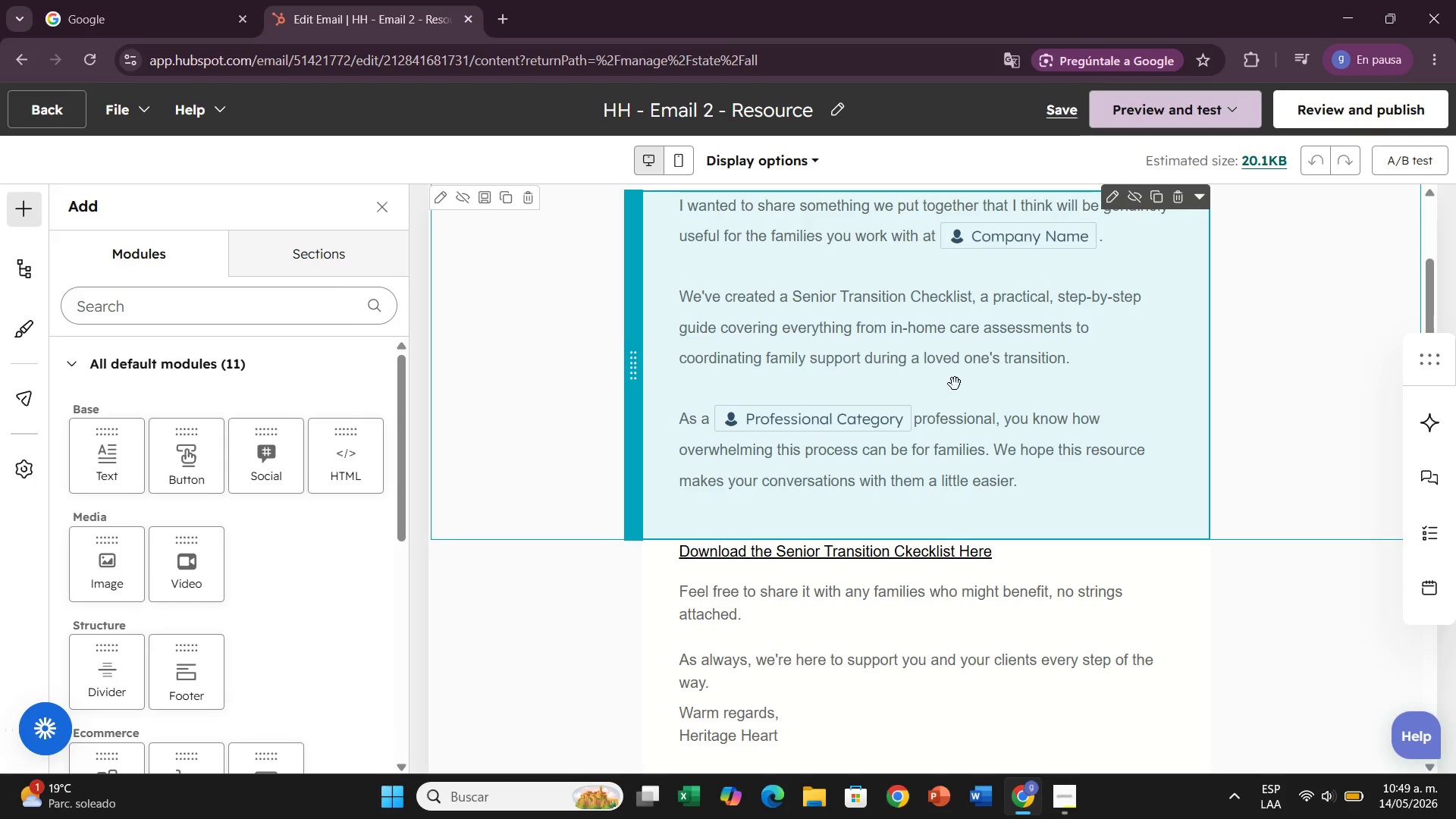 
wait(27.73)
 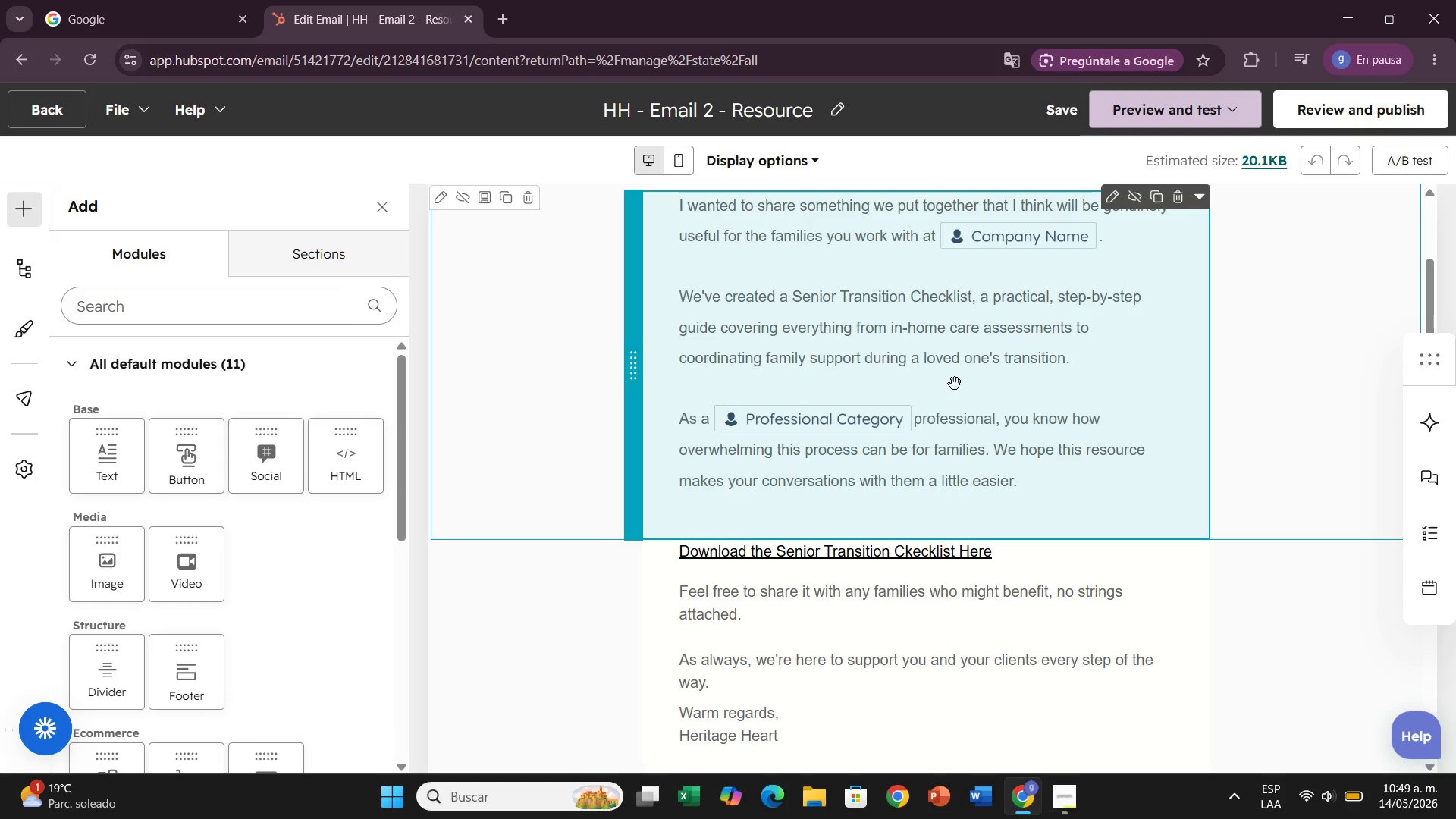 
left_click([908, 429])
 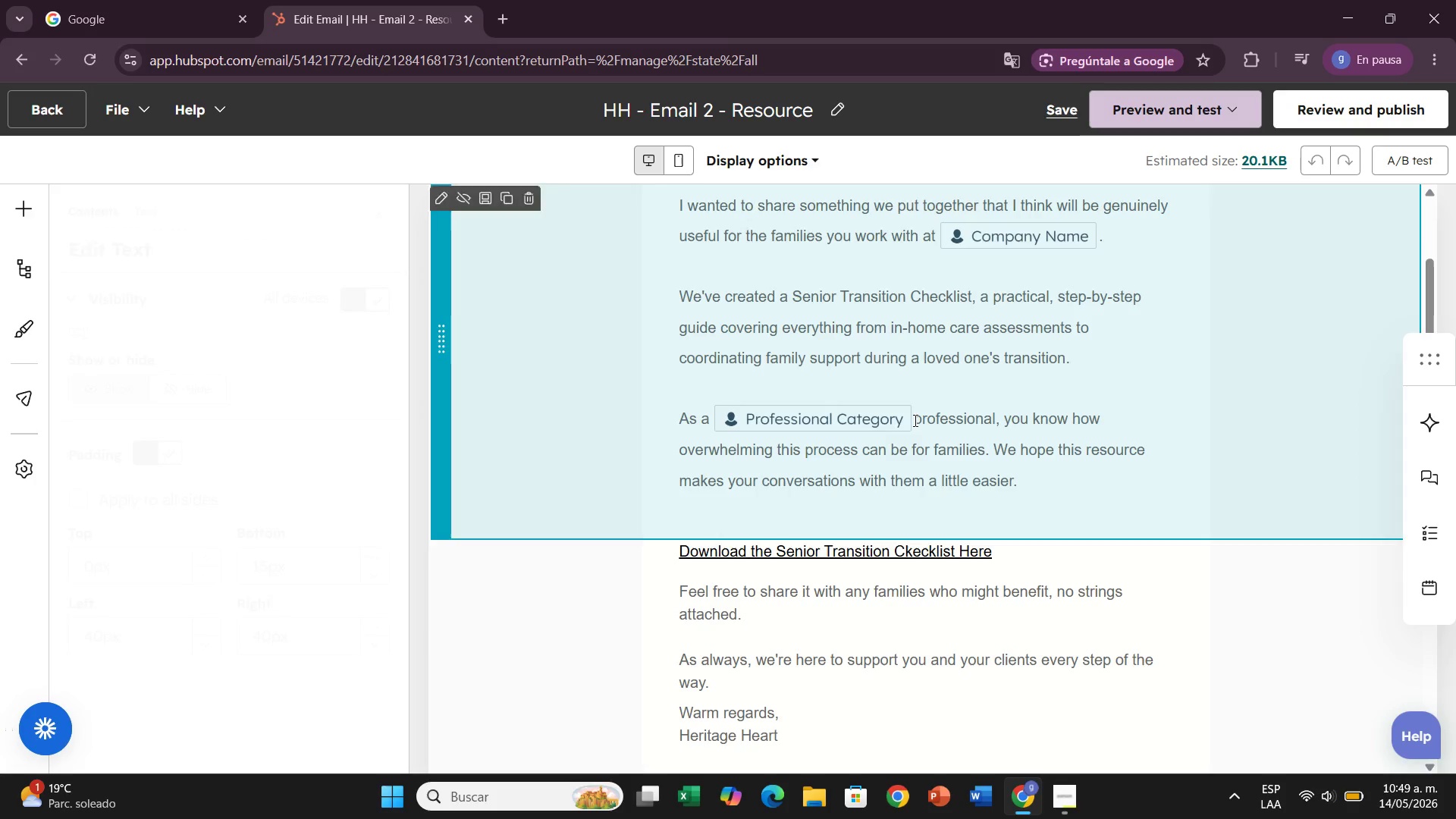 
double_click([914, 420])
 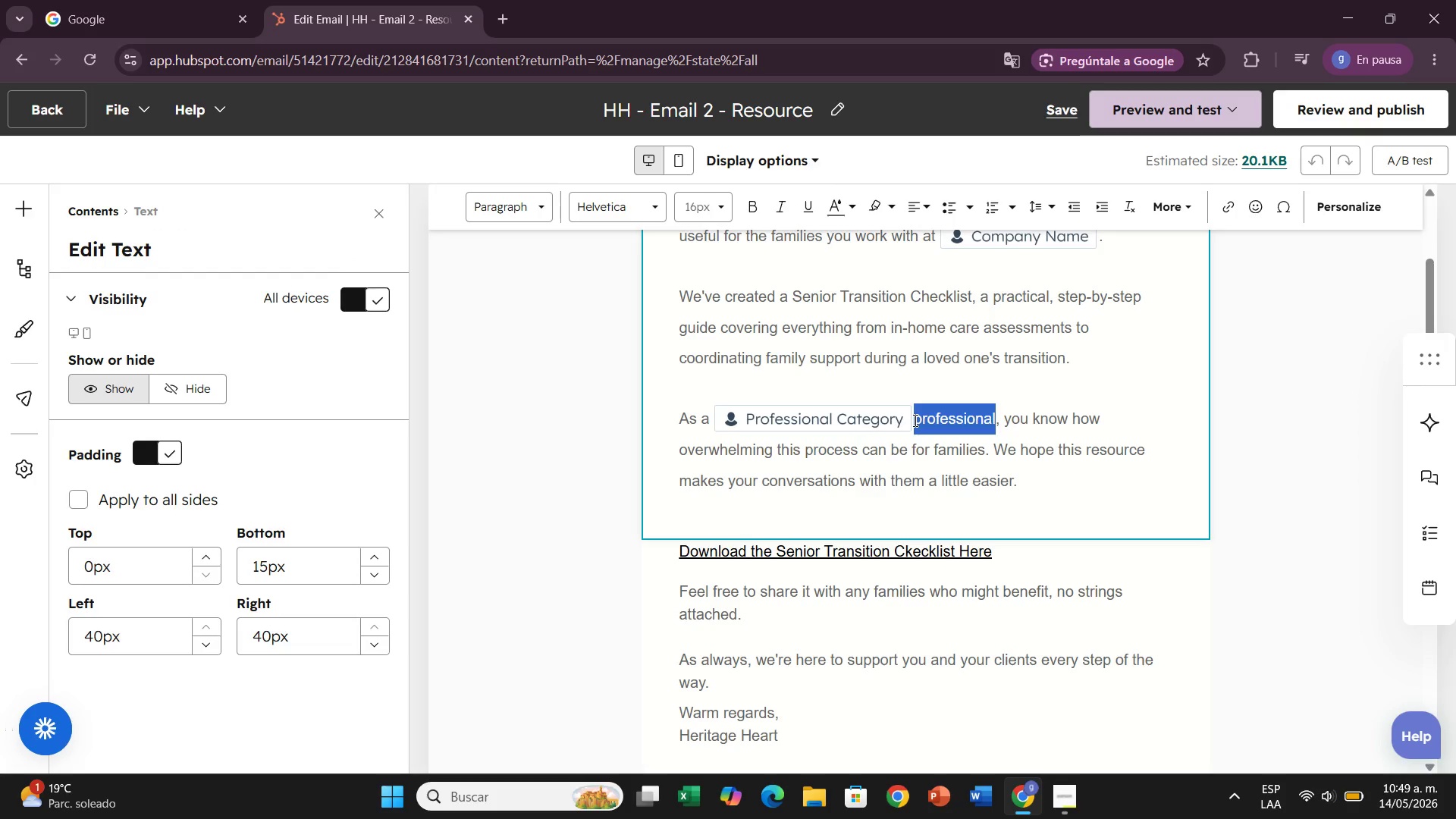 
left_click([914, 420])
 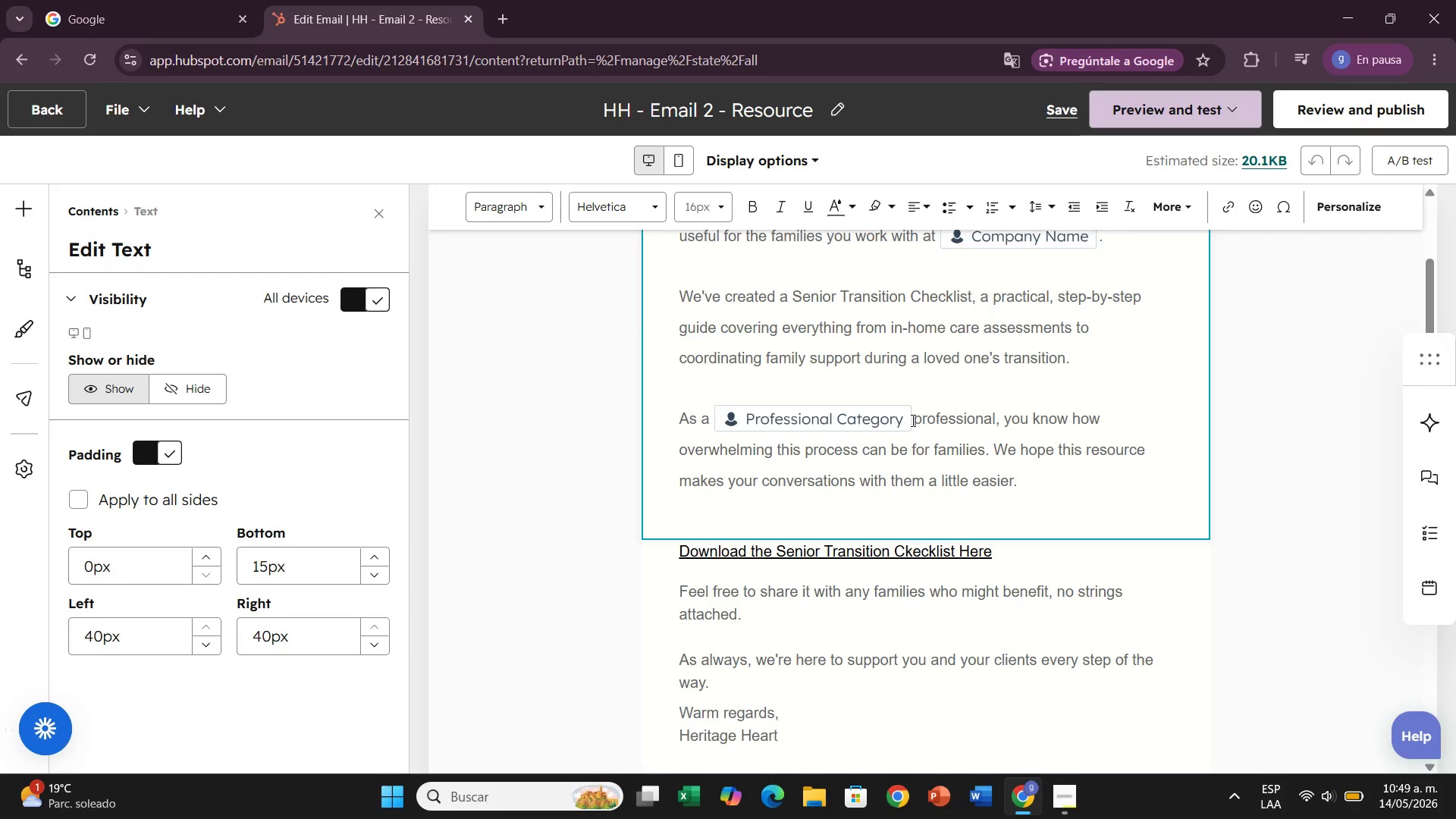 
key(Space)
 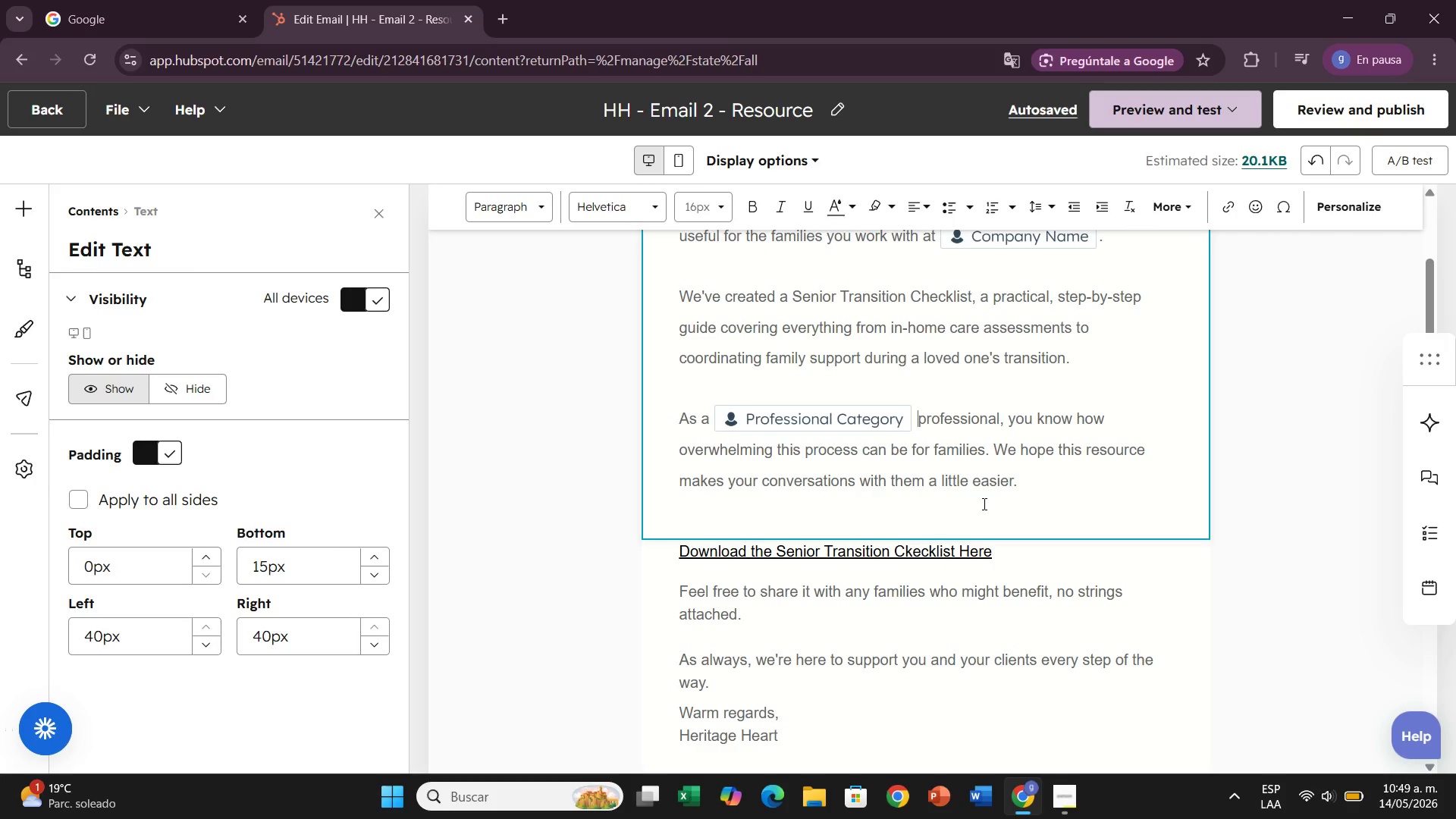 
wait(23.22)
 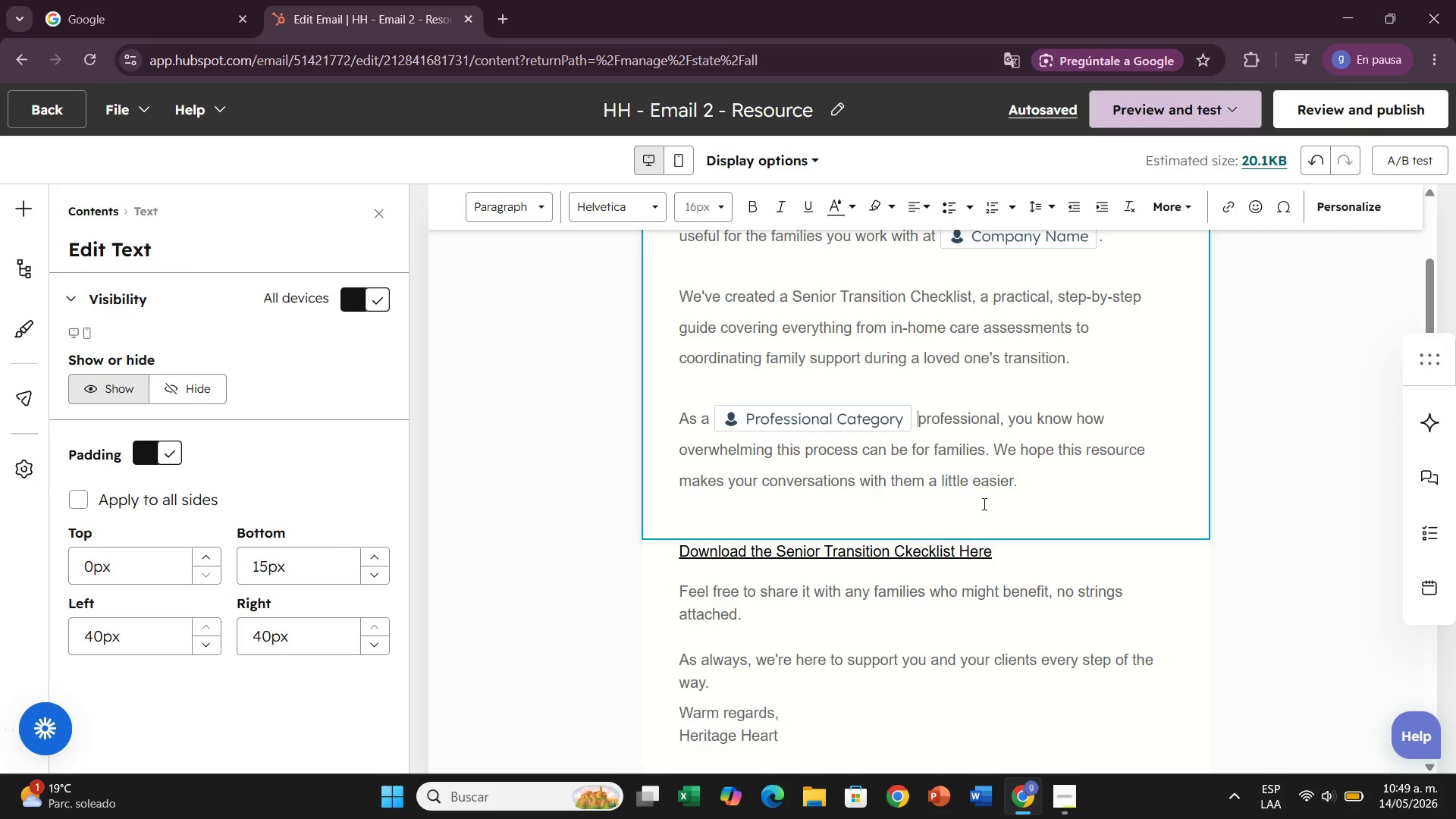 
scroll: coordinate [983, 504], scroll_direction: down, amount: 2.0
 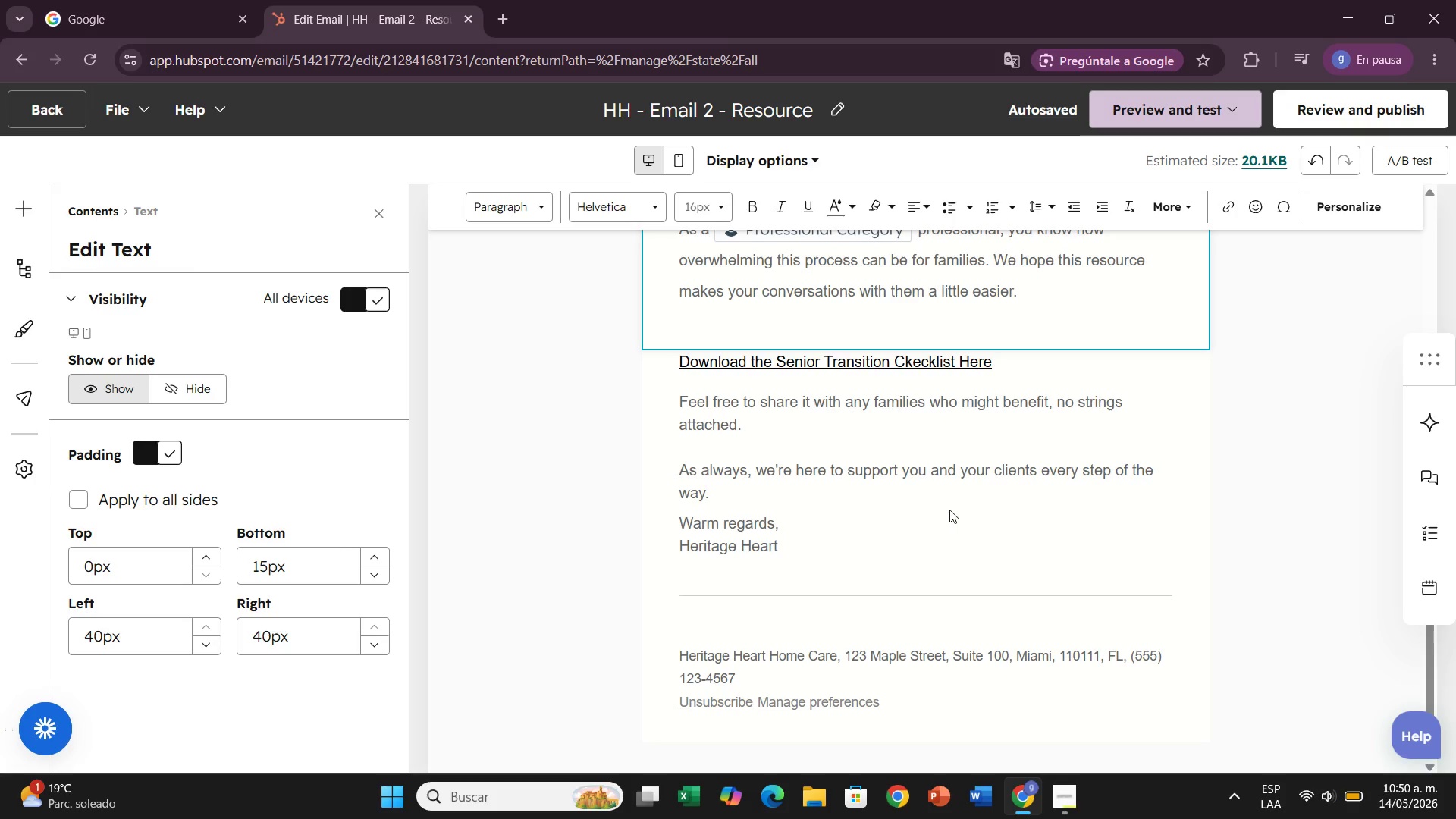 
wait(43.72)
 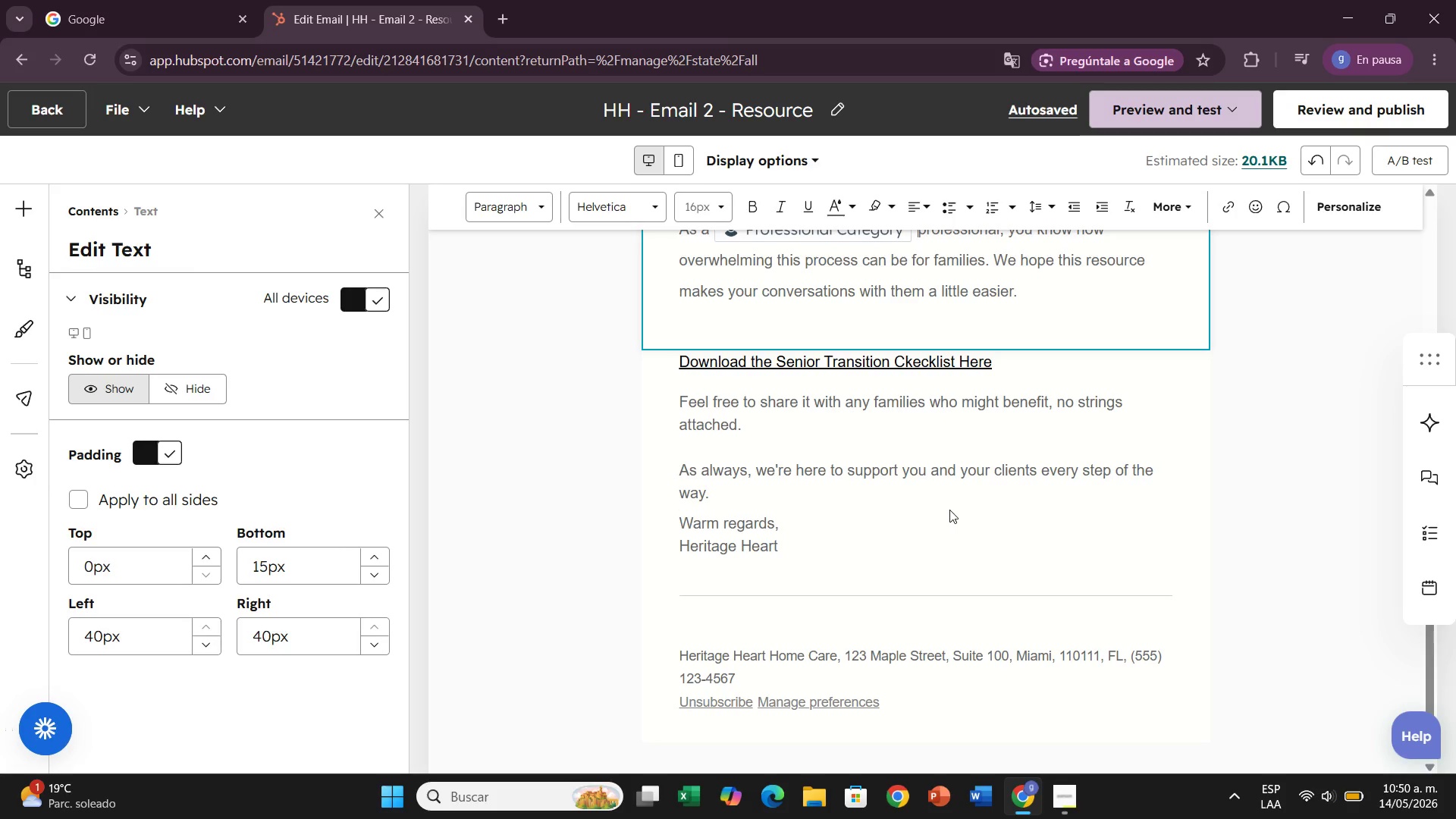 
left_click([1150, 119])
 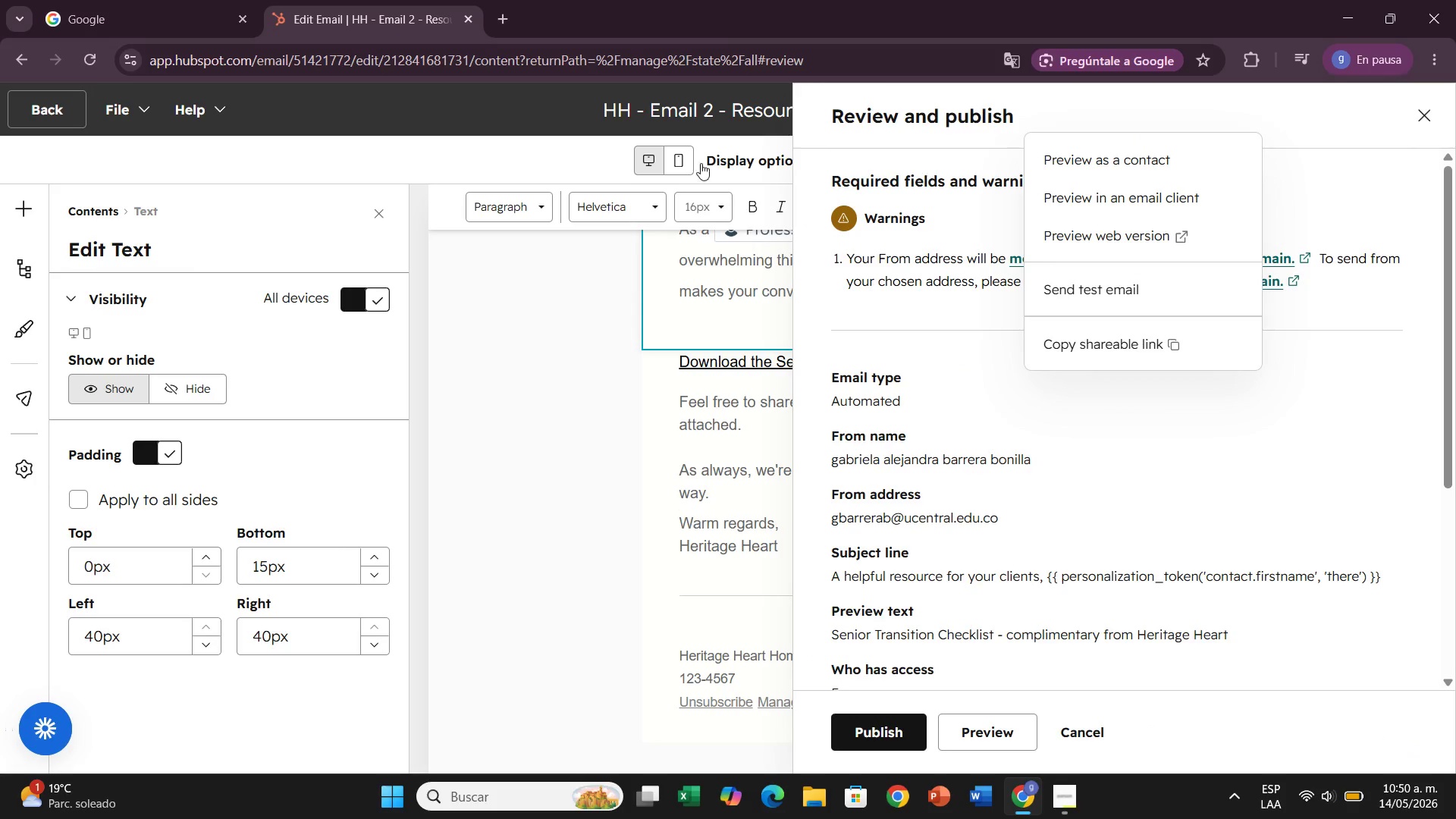 
left_click([690, 152])
 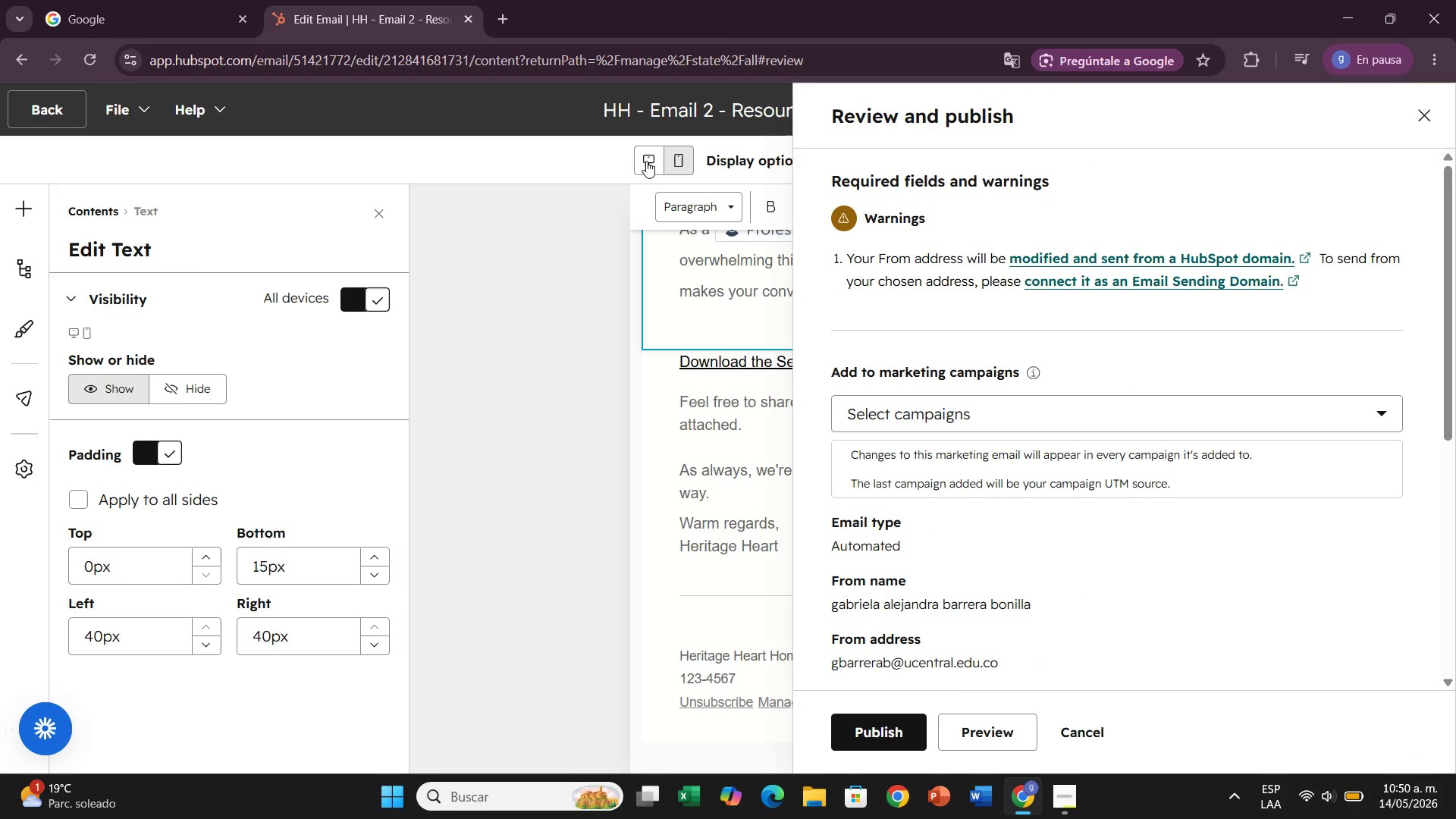 
left_click([650, 162])
 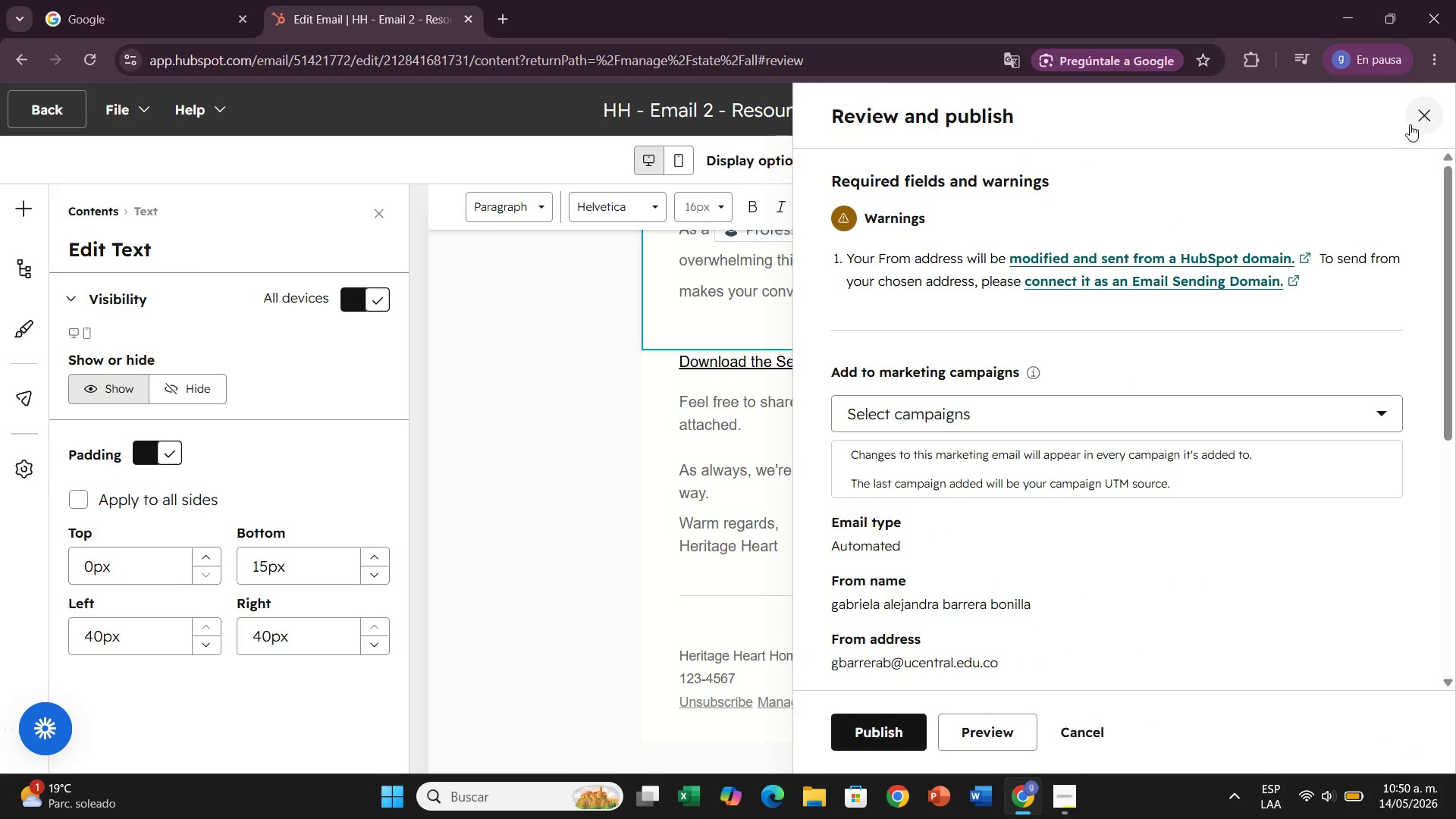 
left_click([1418, 121])
 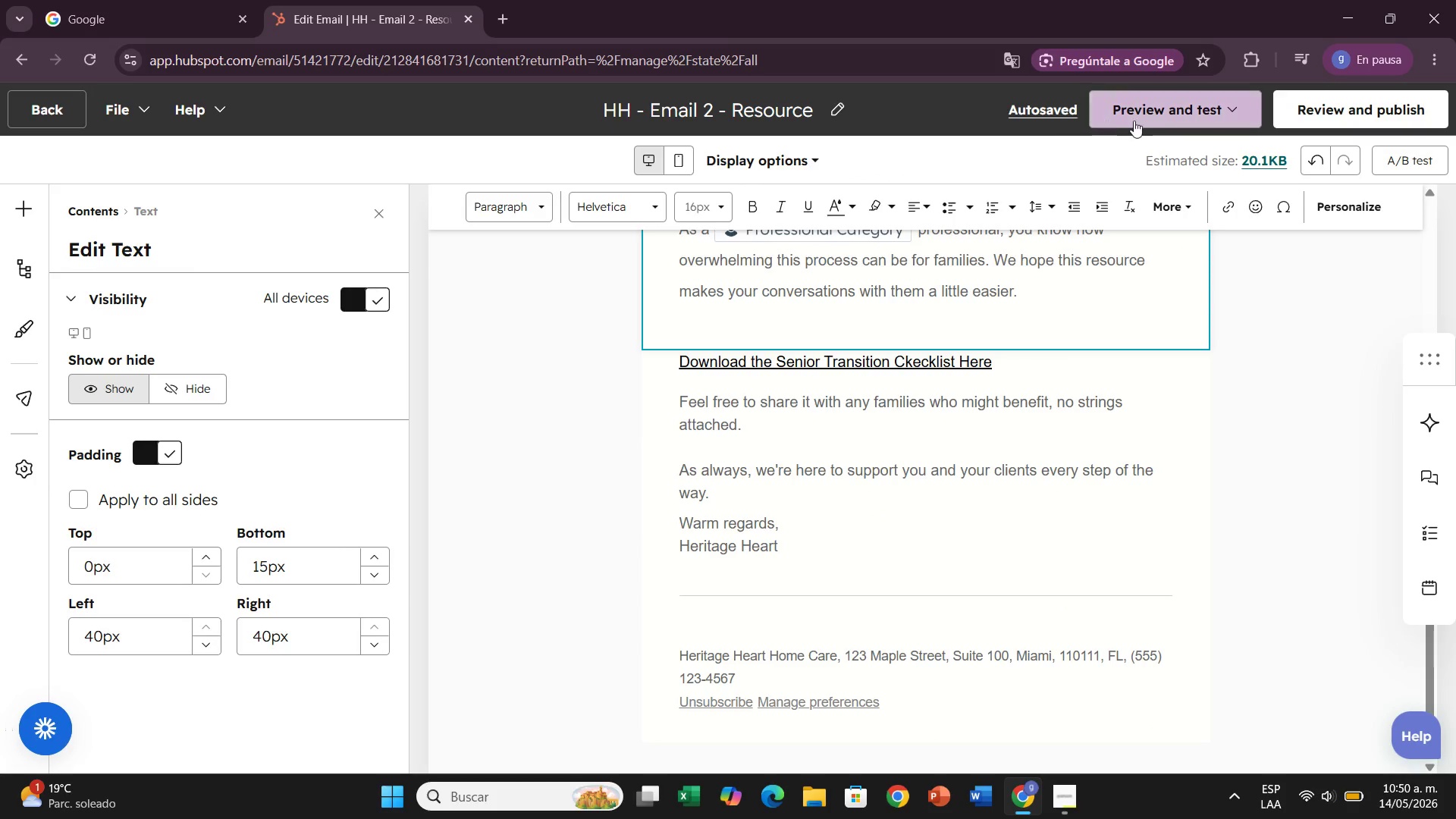 
left_click([1161, 121])
 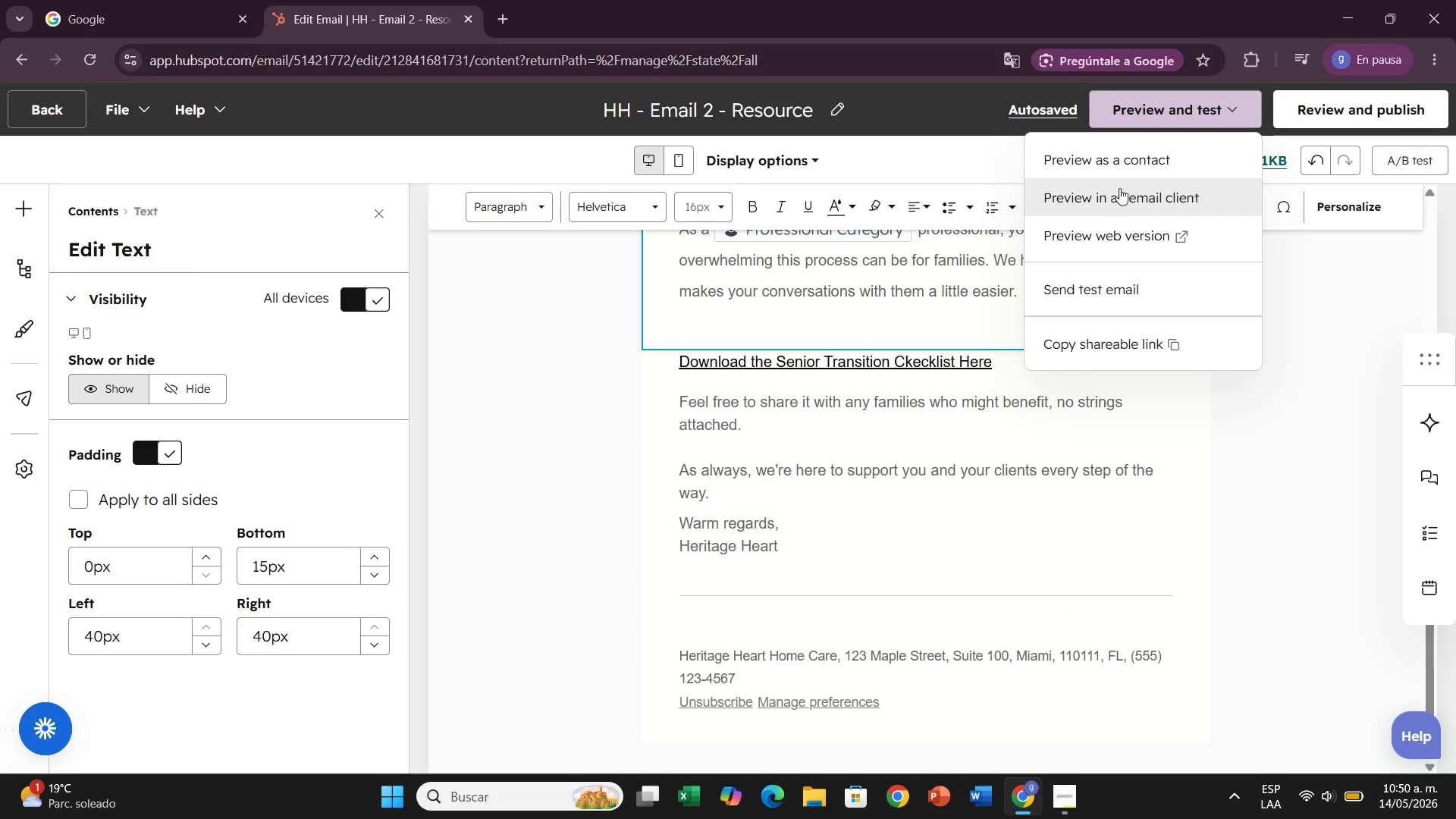 
left_click([1122, 168])
 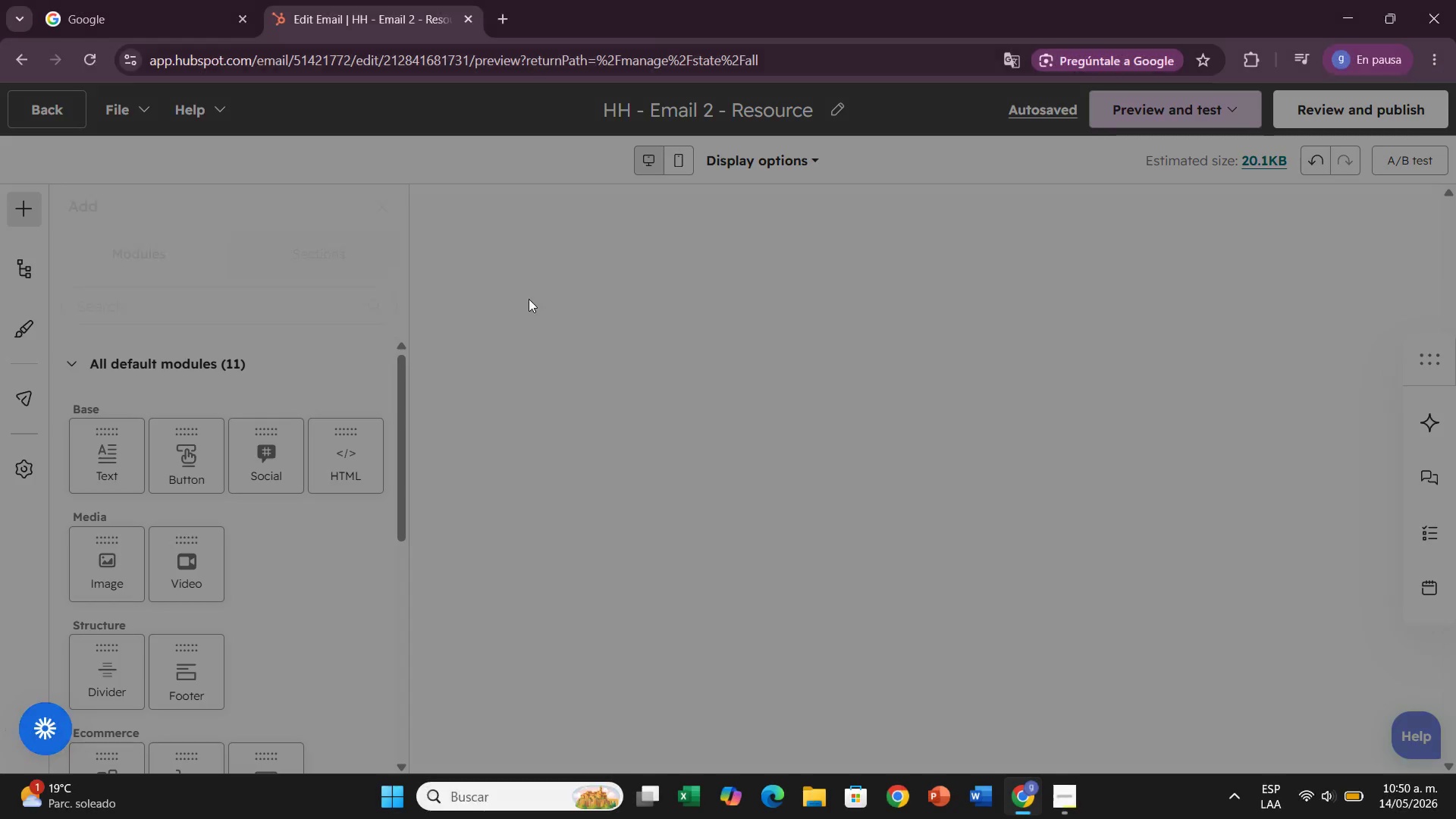 
mouse_move([355, 320])
 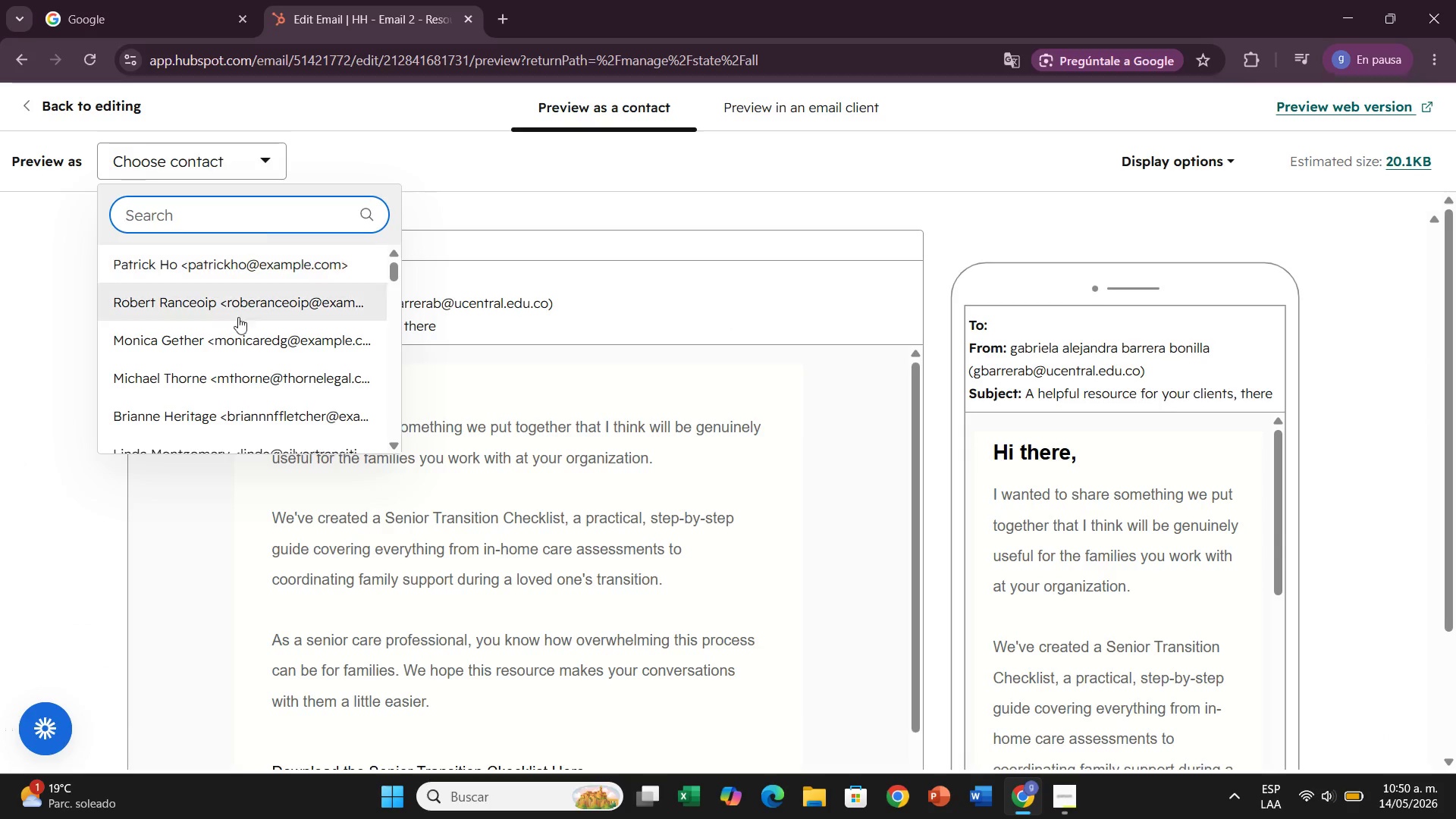 
left_click([167, 438])
 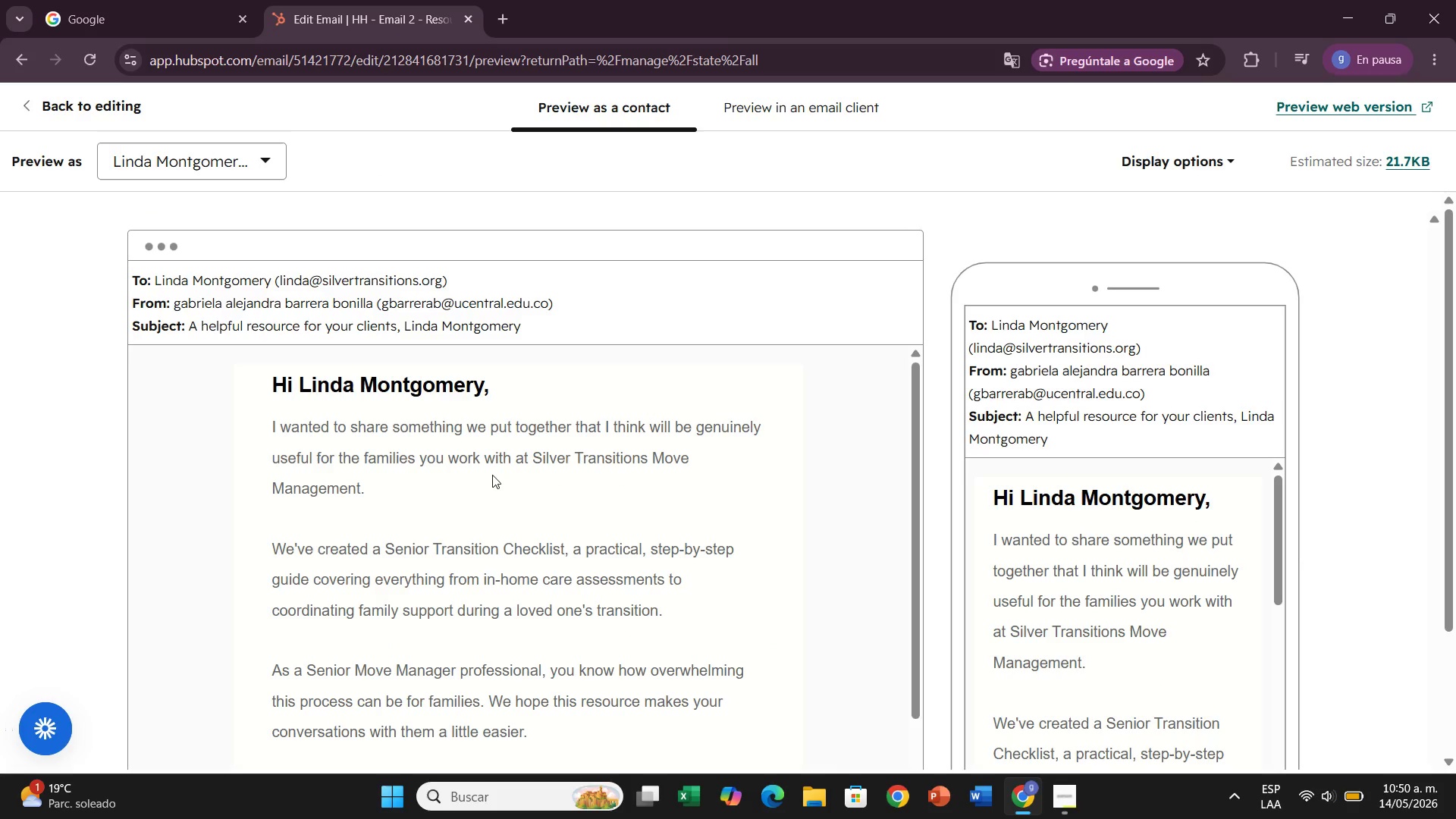 
scroll: coordinate [1185, 588], scroll_direction: down, amount: 5.0
 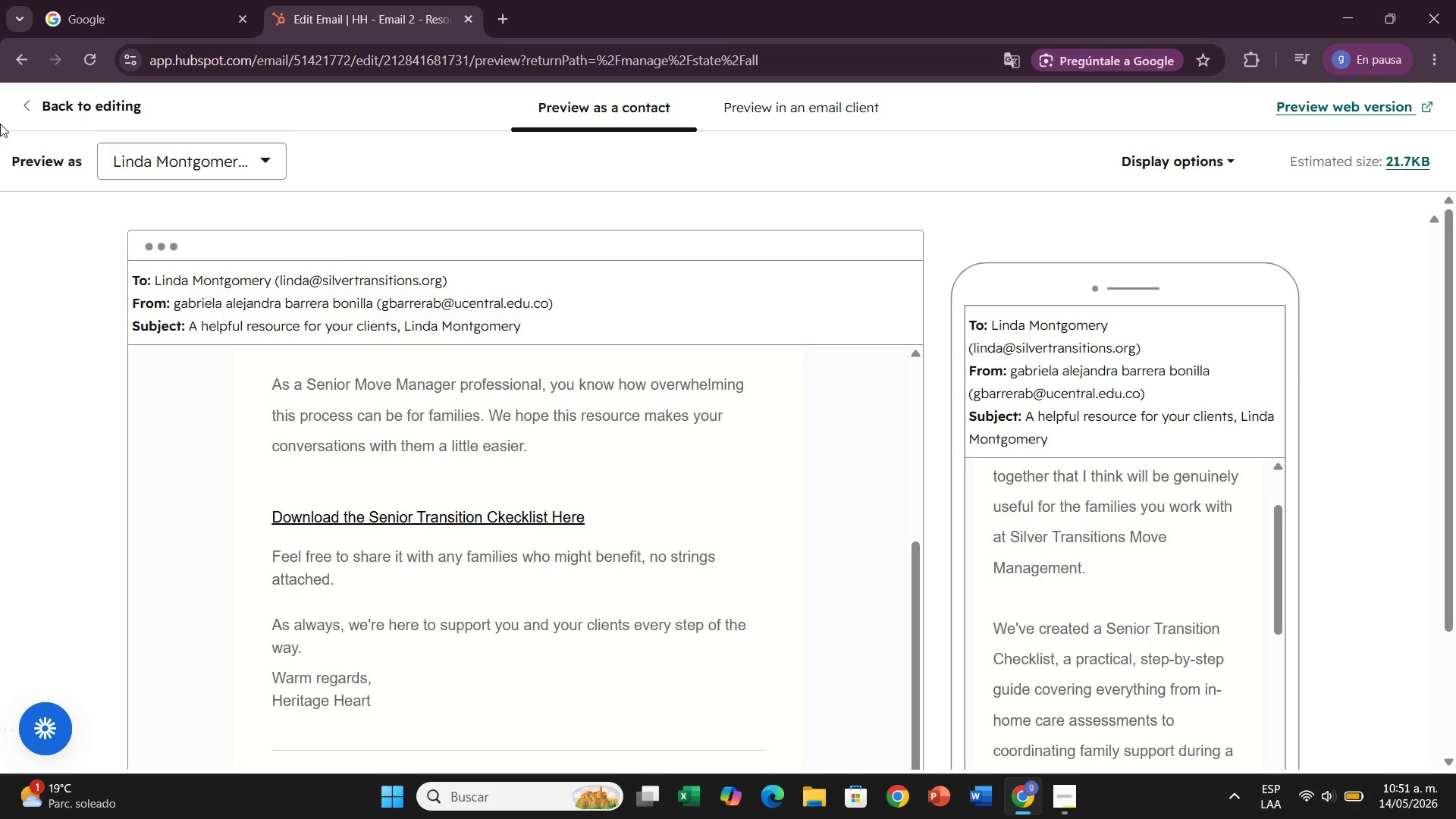 
left_click([46, 107])
 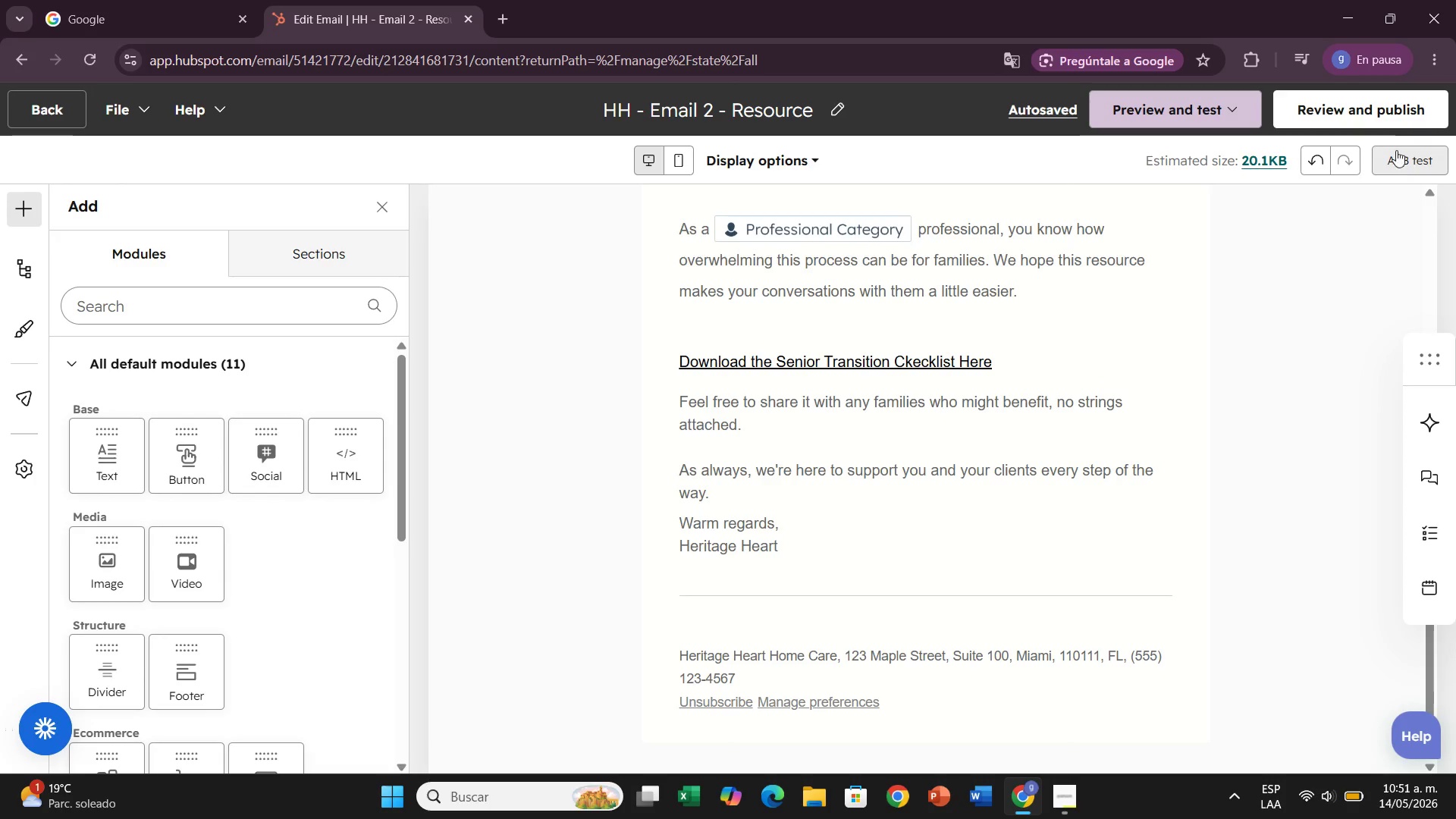 
left_click([1370, 124])
 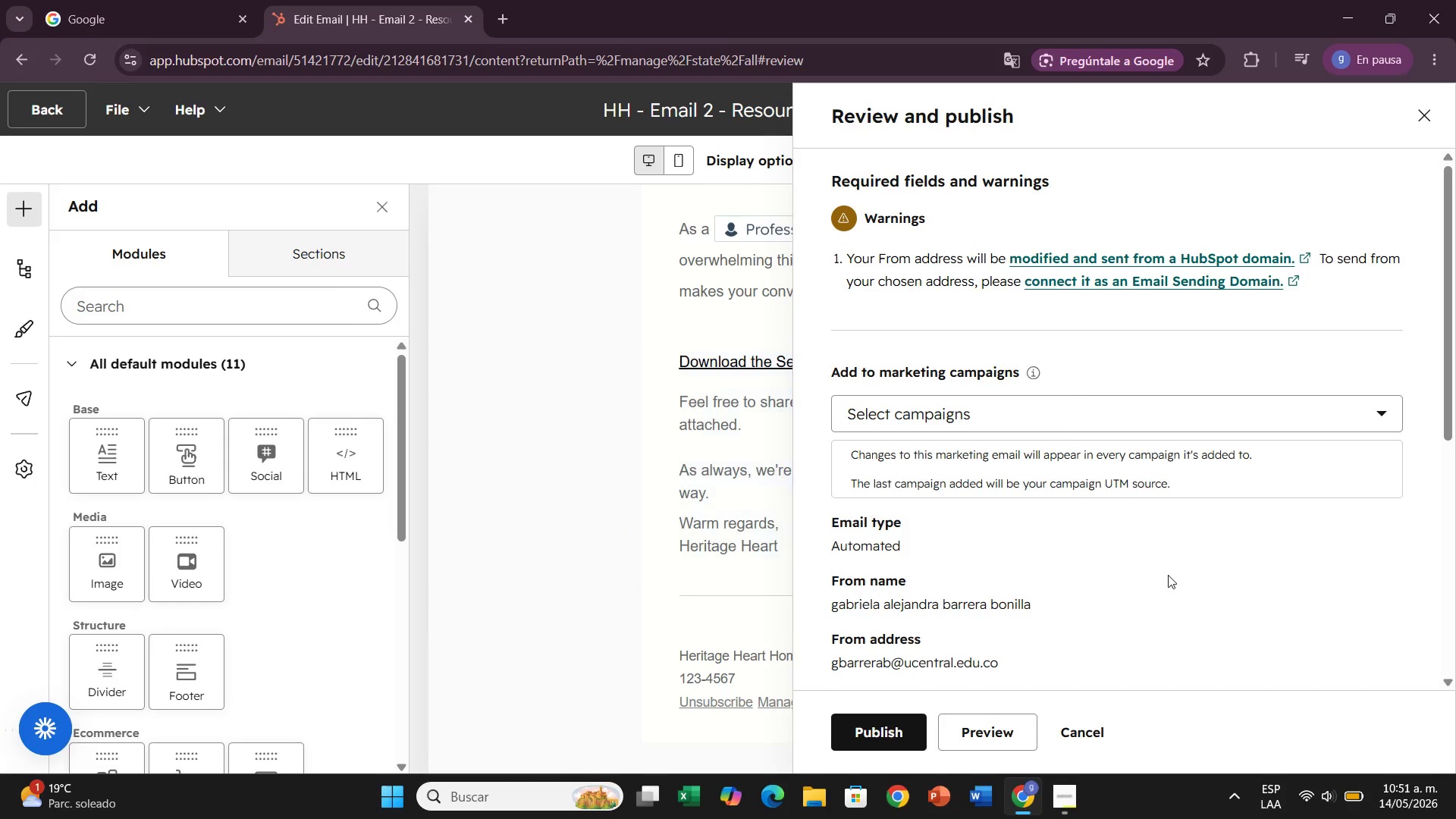 
left_click([874, 723])
 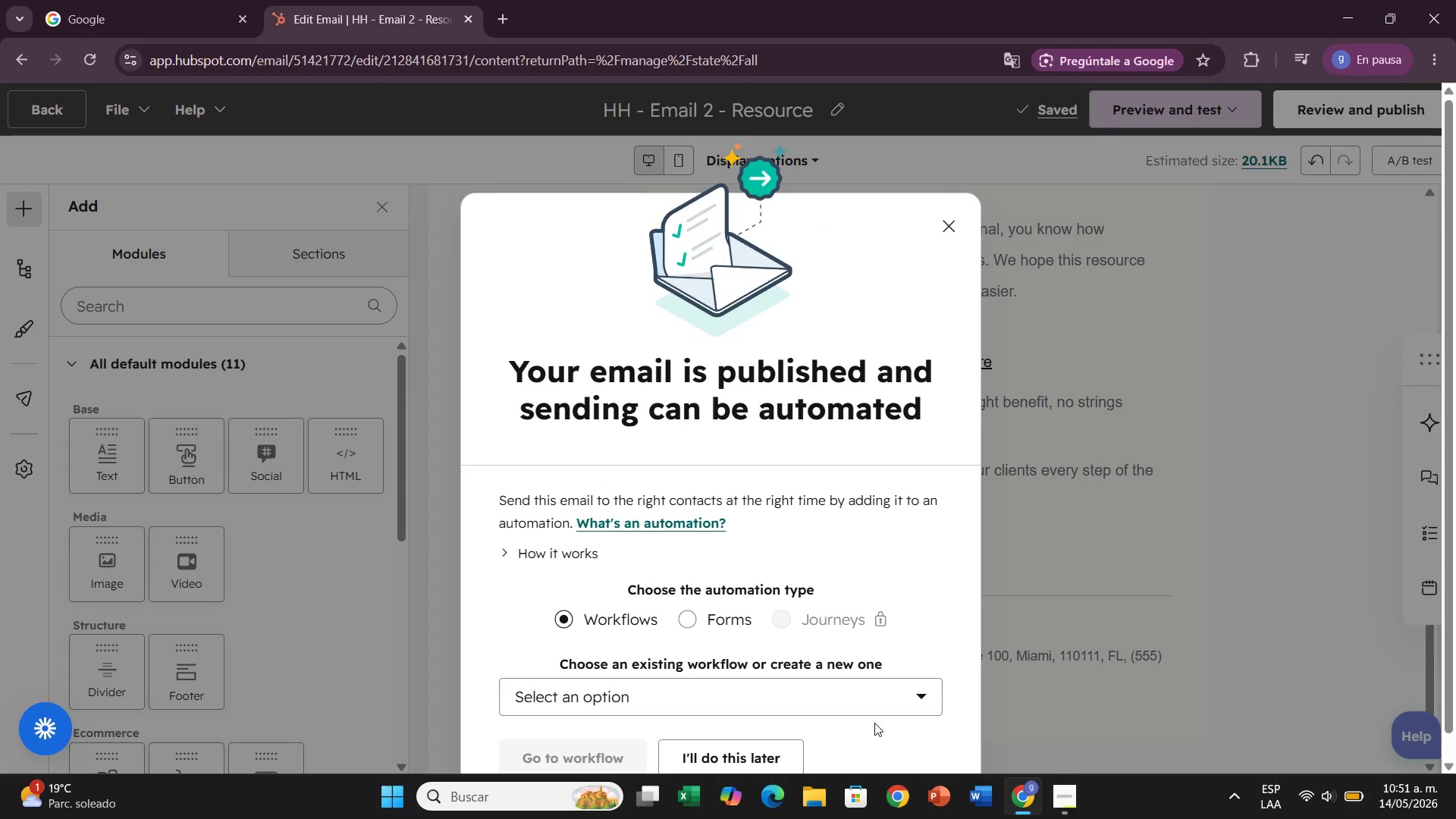 
wait(9.59)
 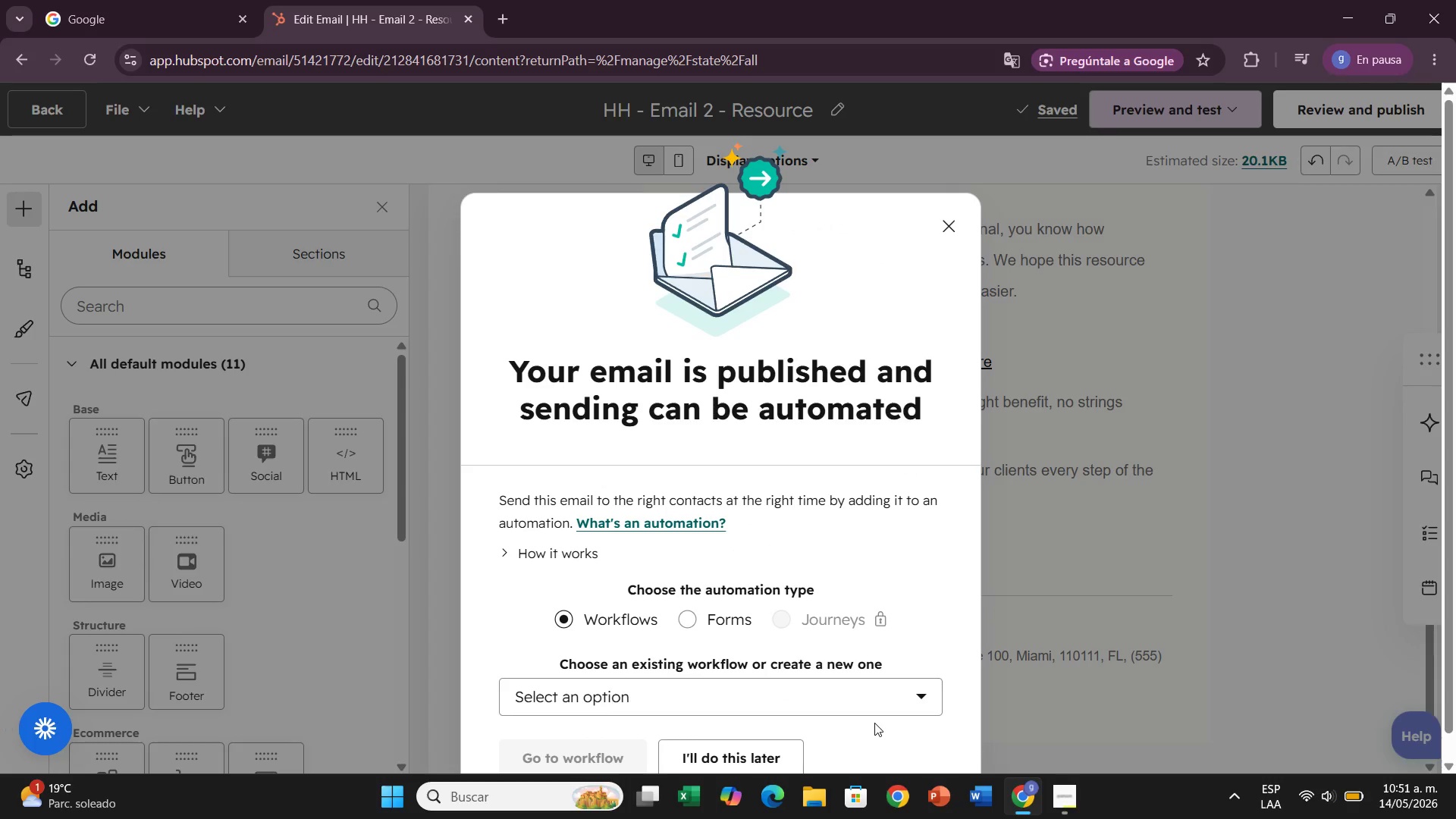 
left_click([547, 695])
 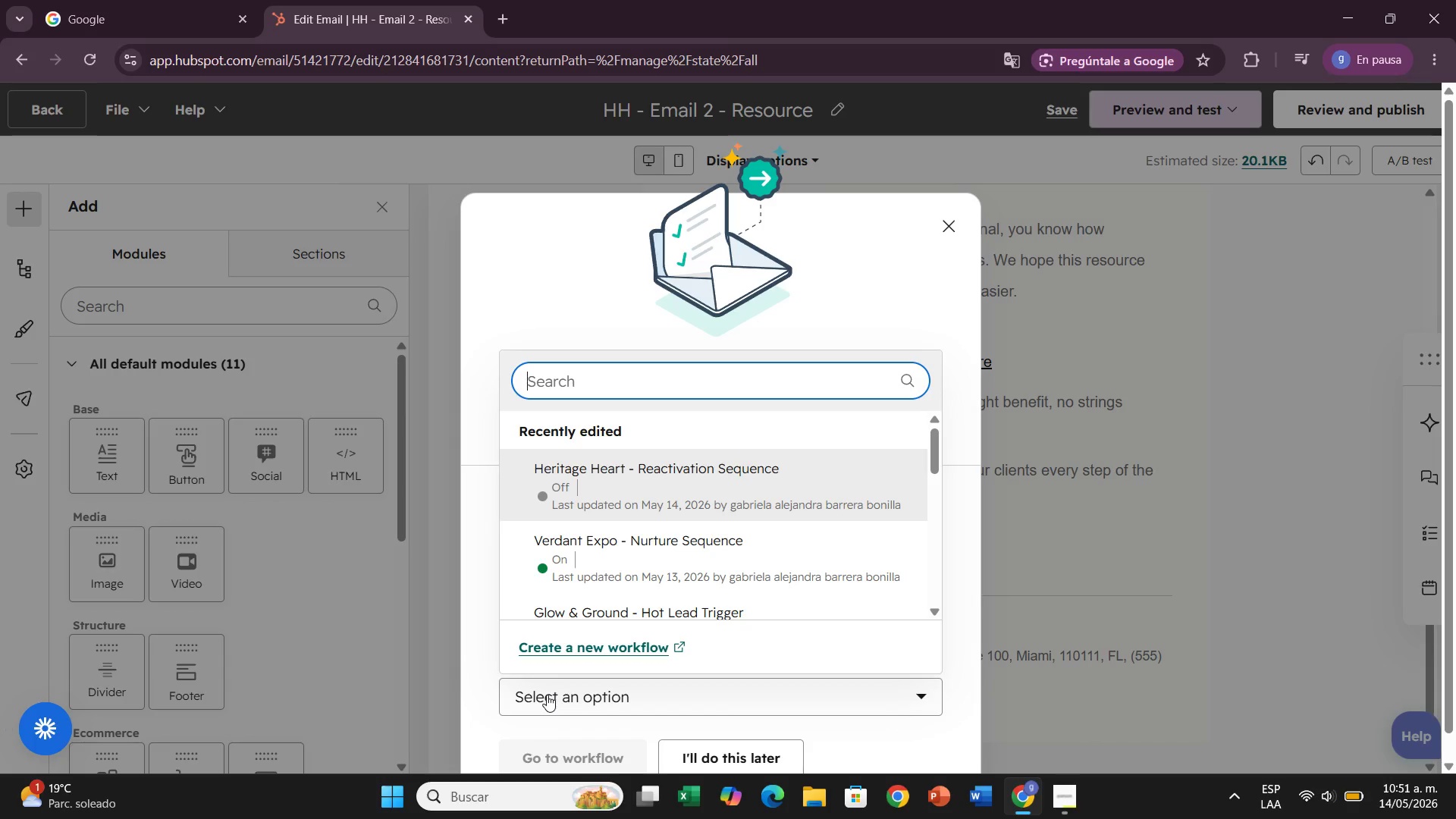 
wait(15.7)
 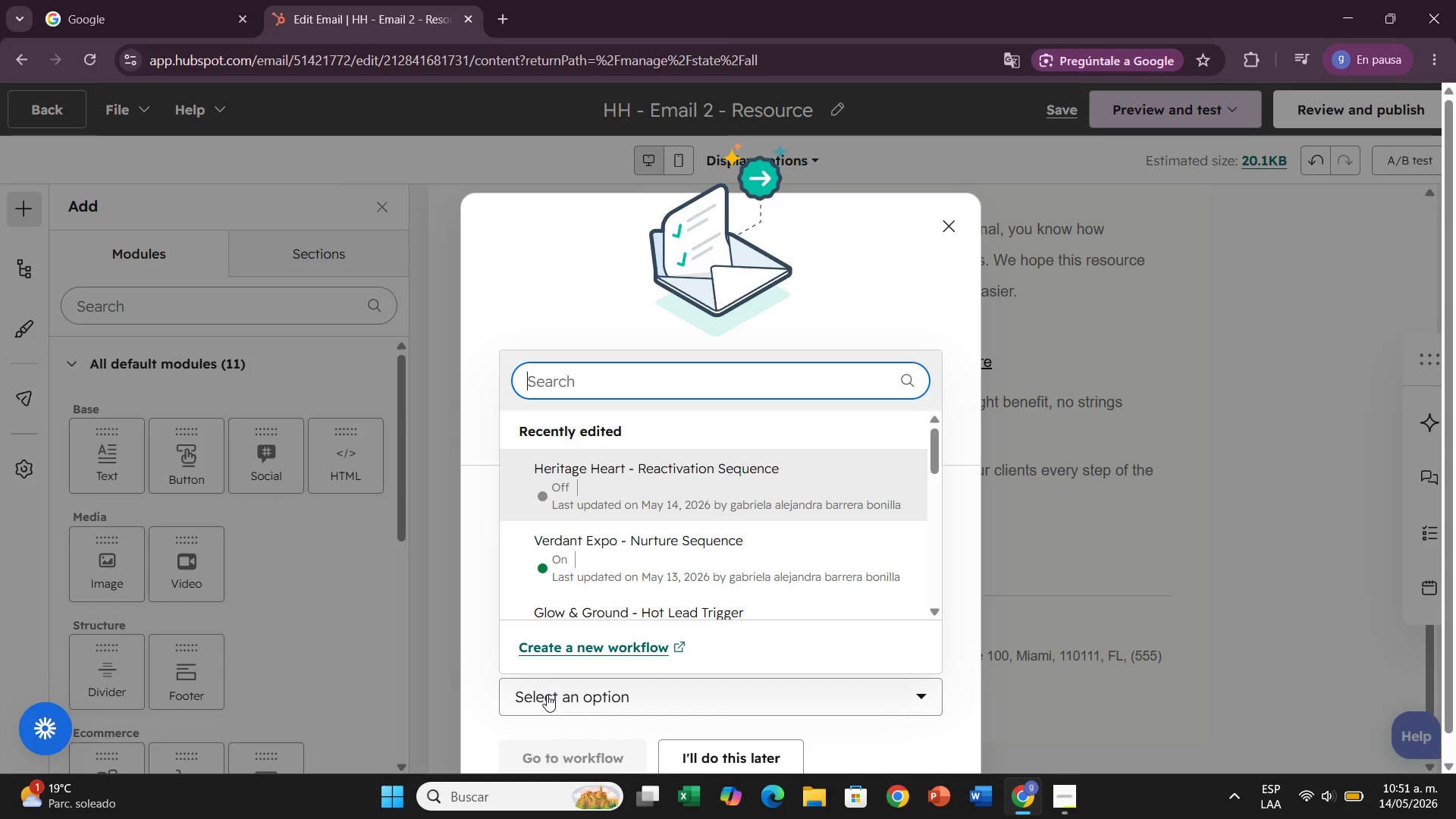 
left_click([580, 687])
 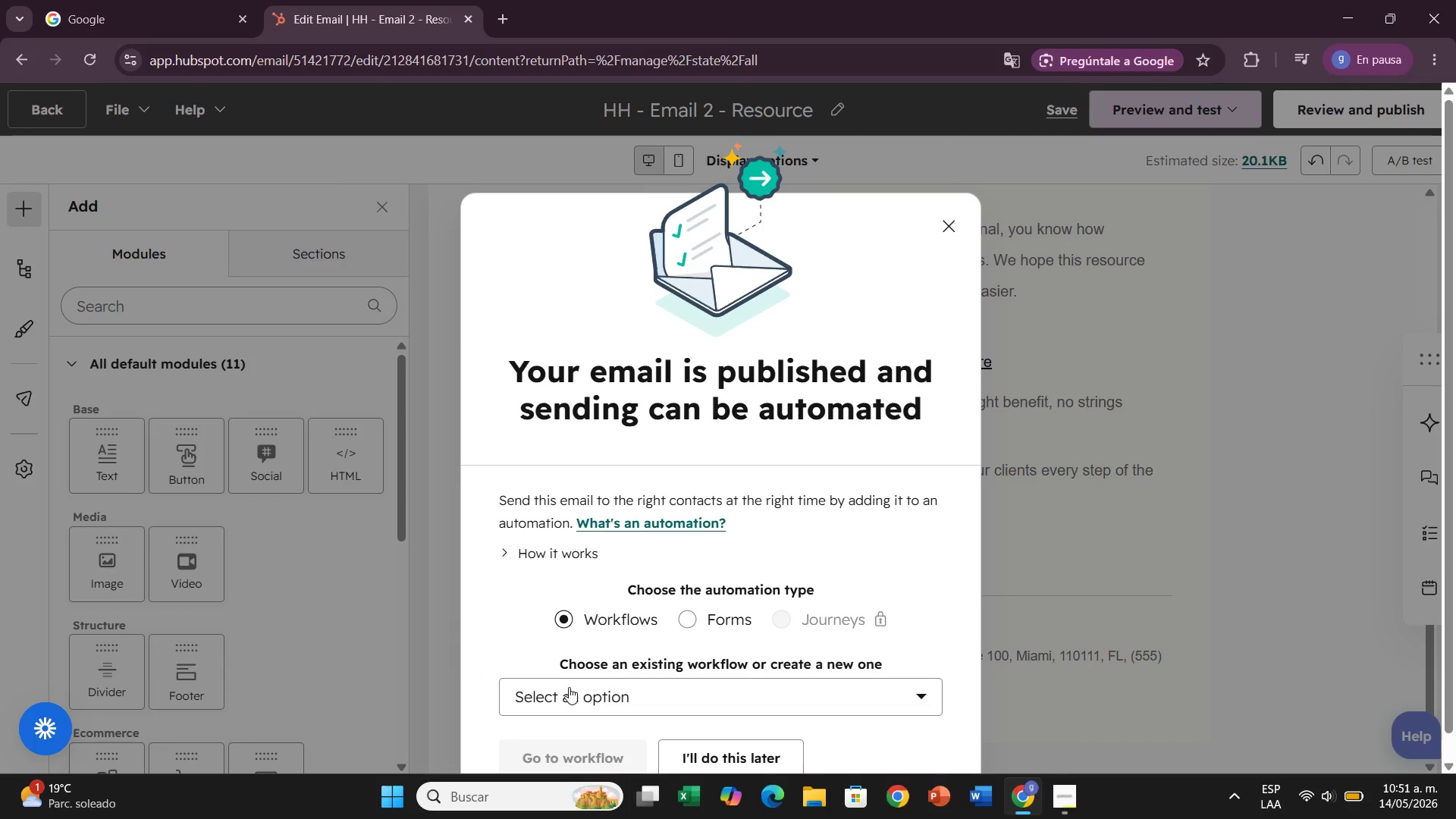 
wait(7.05)
 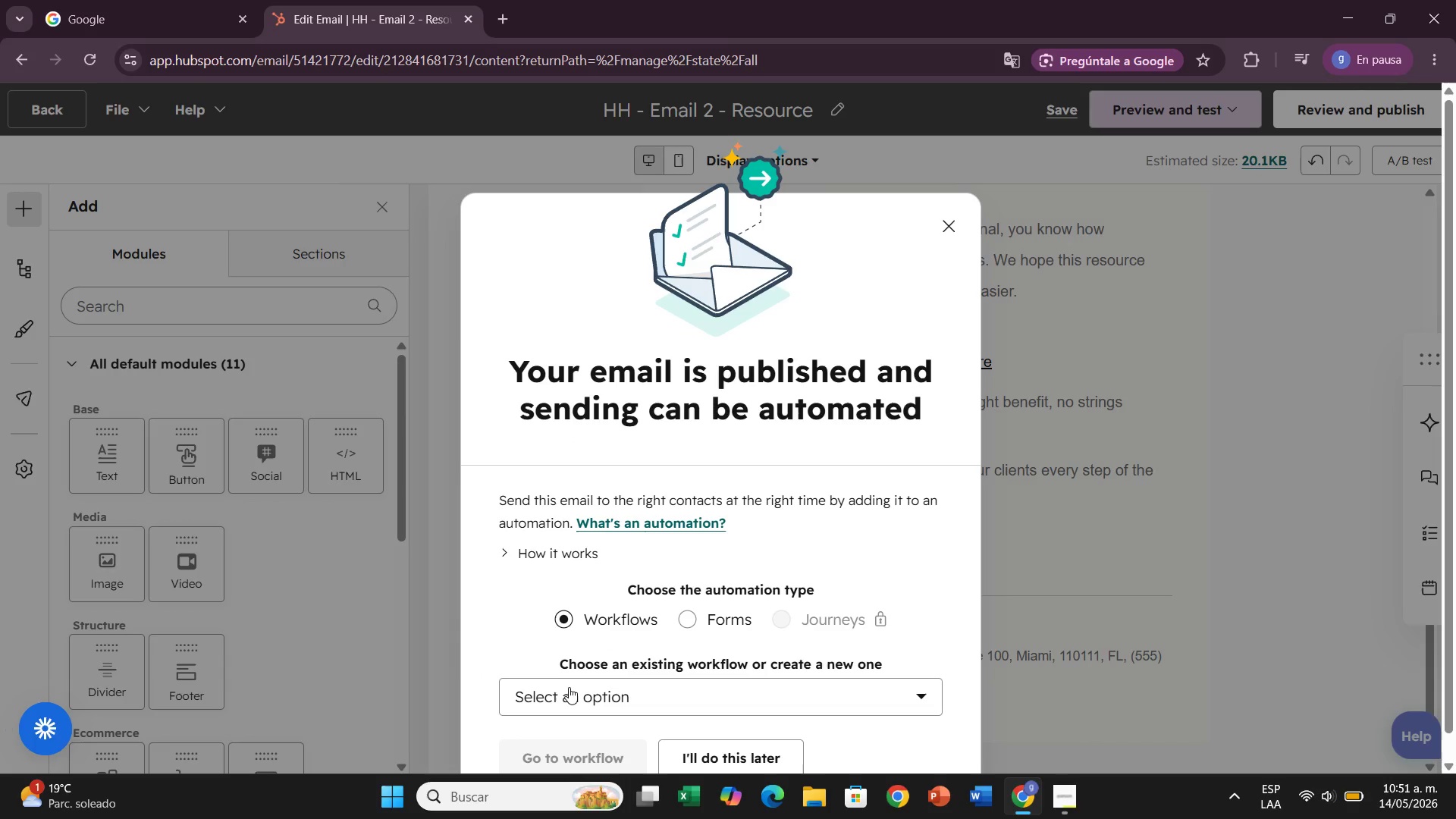 
left_click([569, 687])
 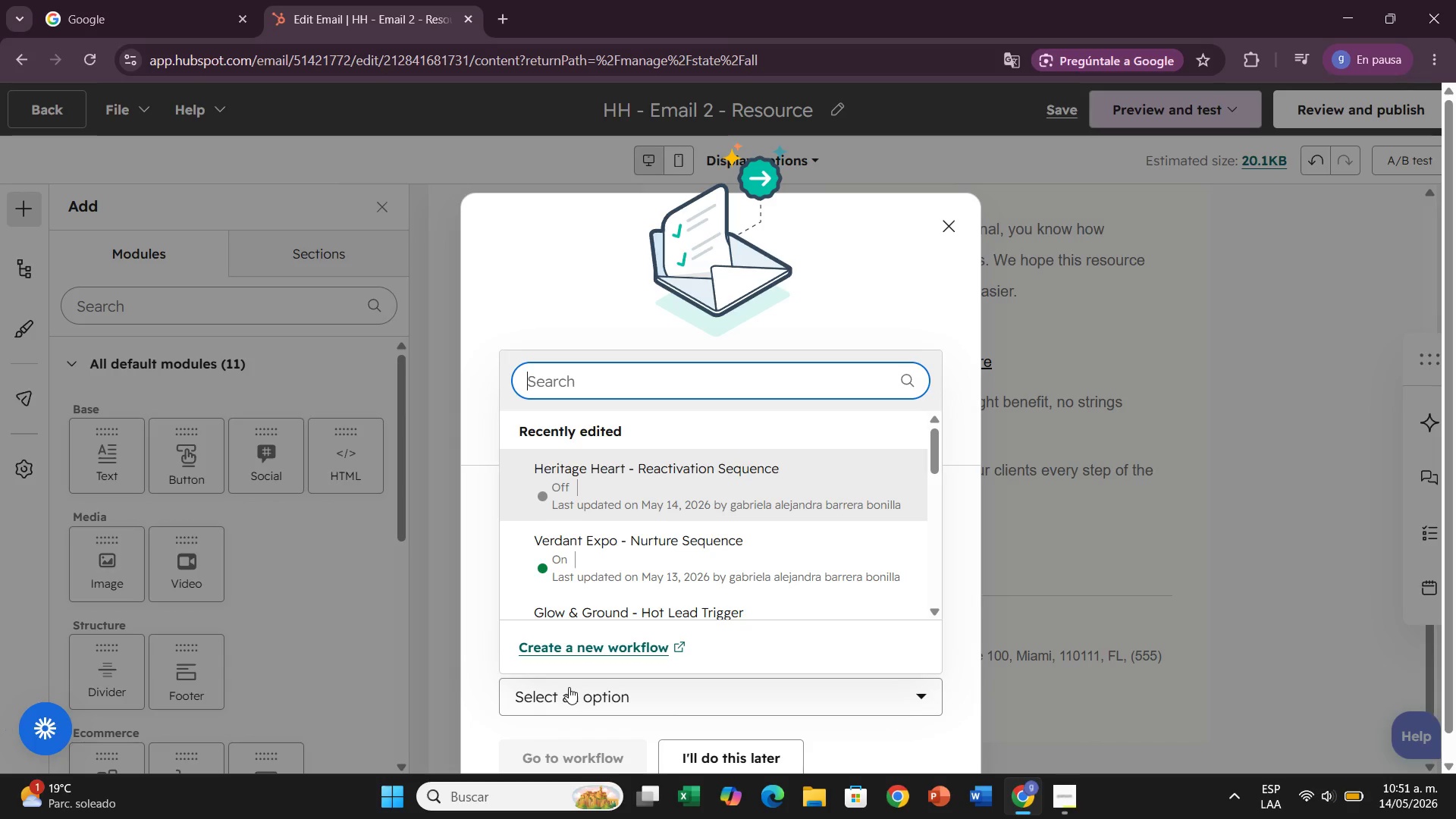 
wait(9.72)
 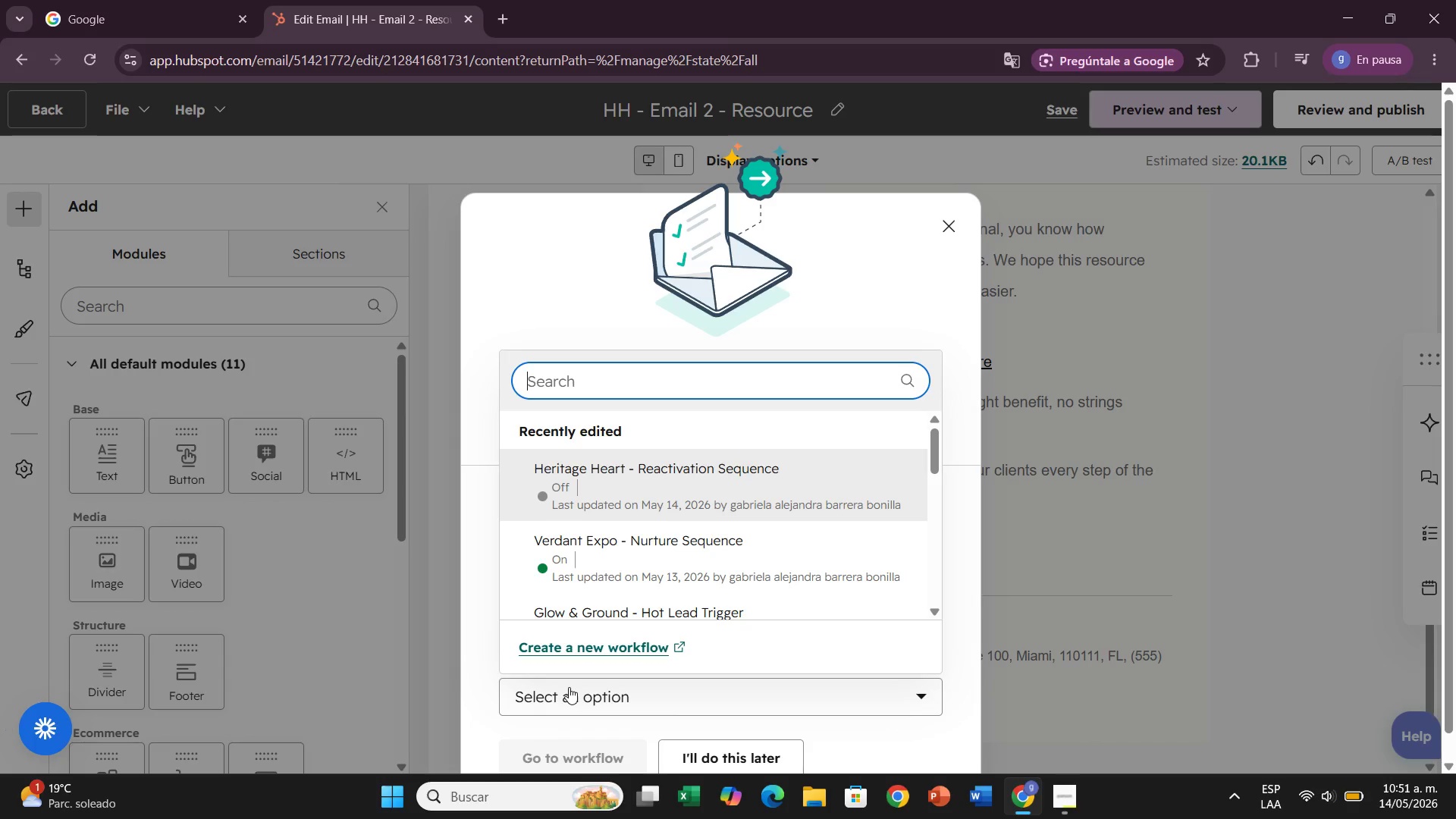 
scroll: coordinate [371, 752], scroll_direction: down, amount: 1.0
 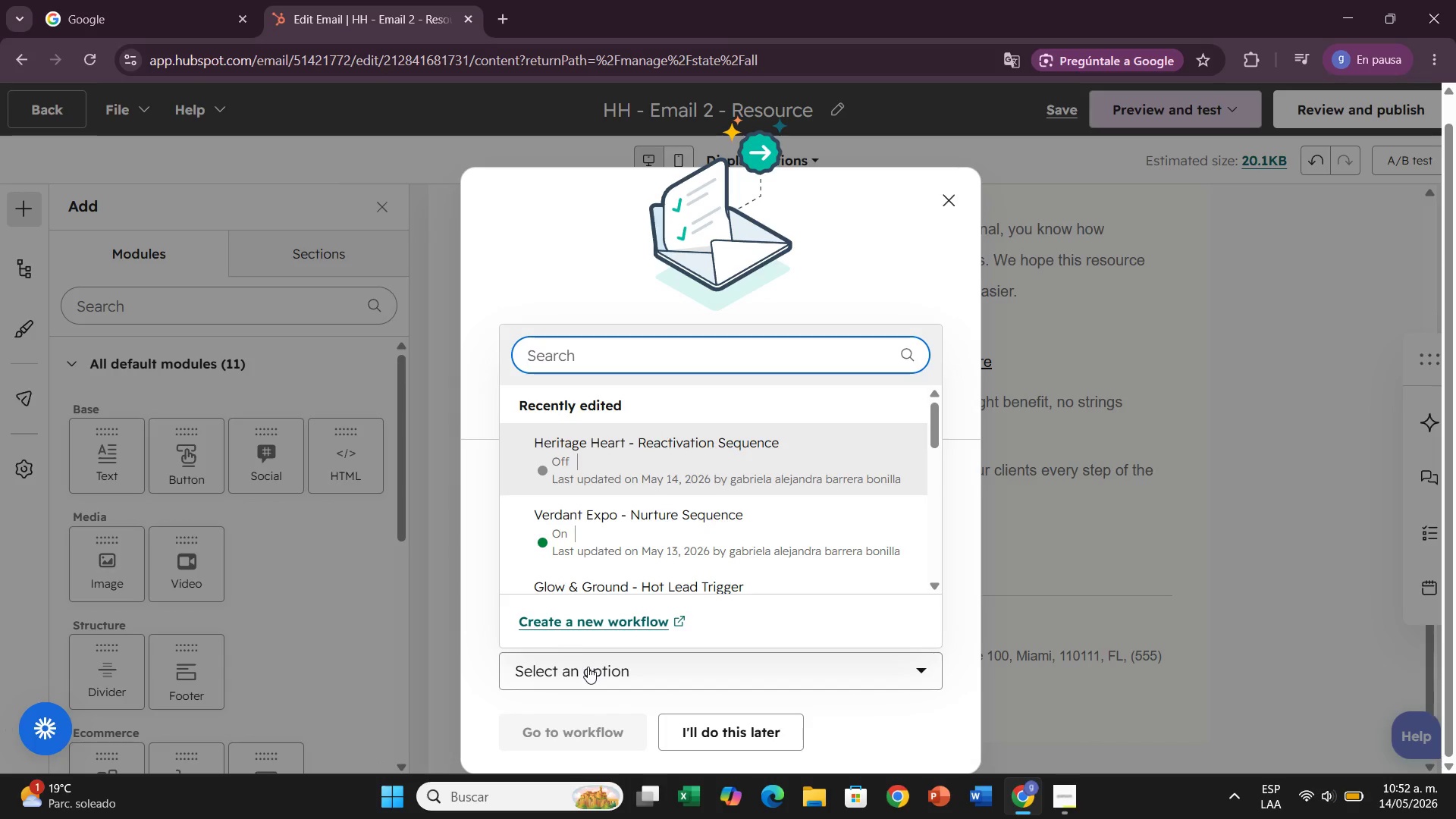 
left_click([588, 667])
 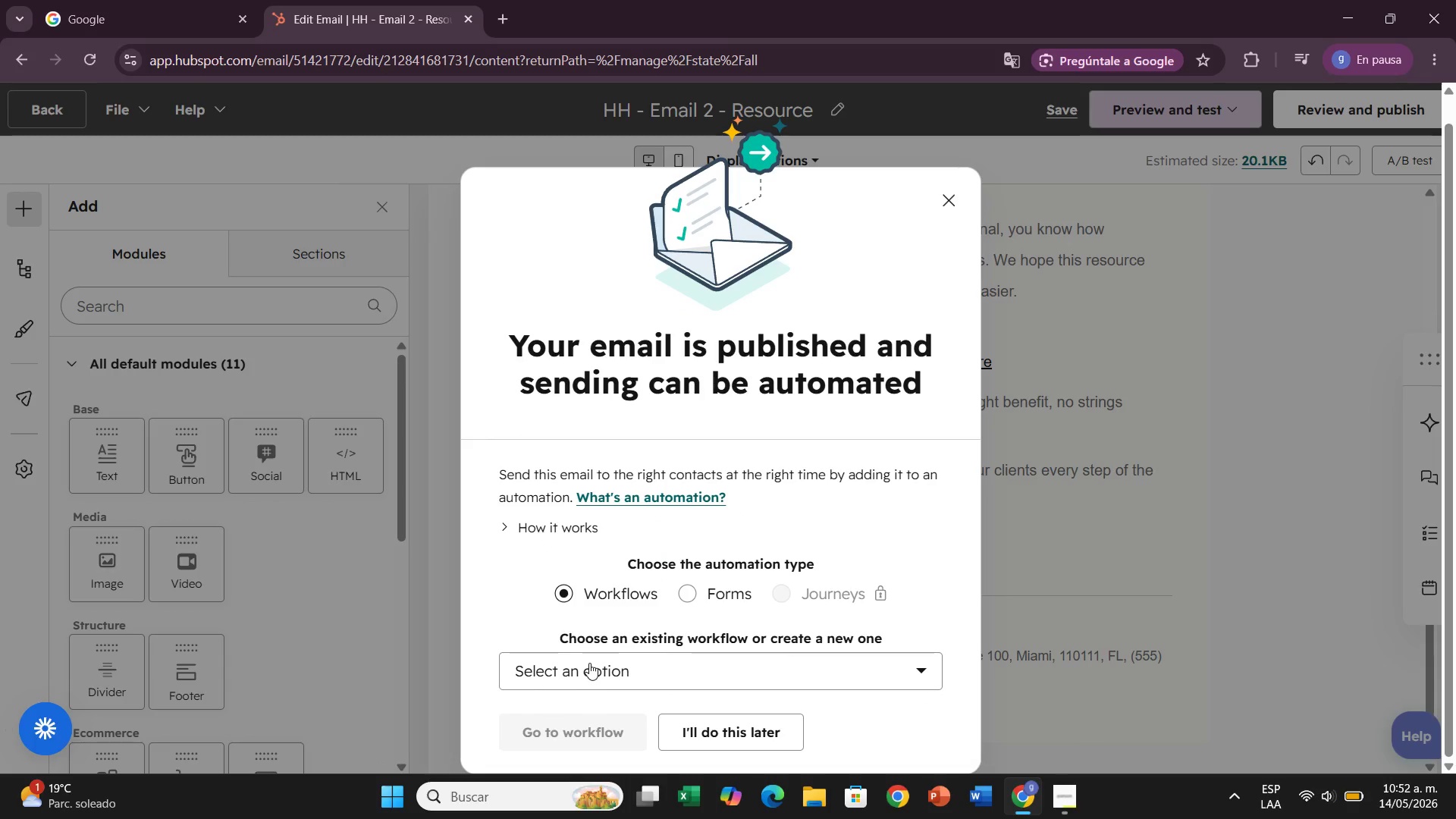 
left_click([592, 654])
 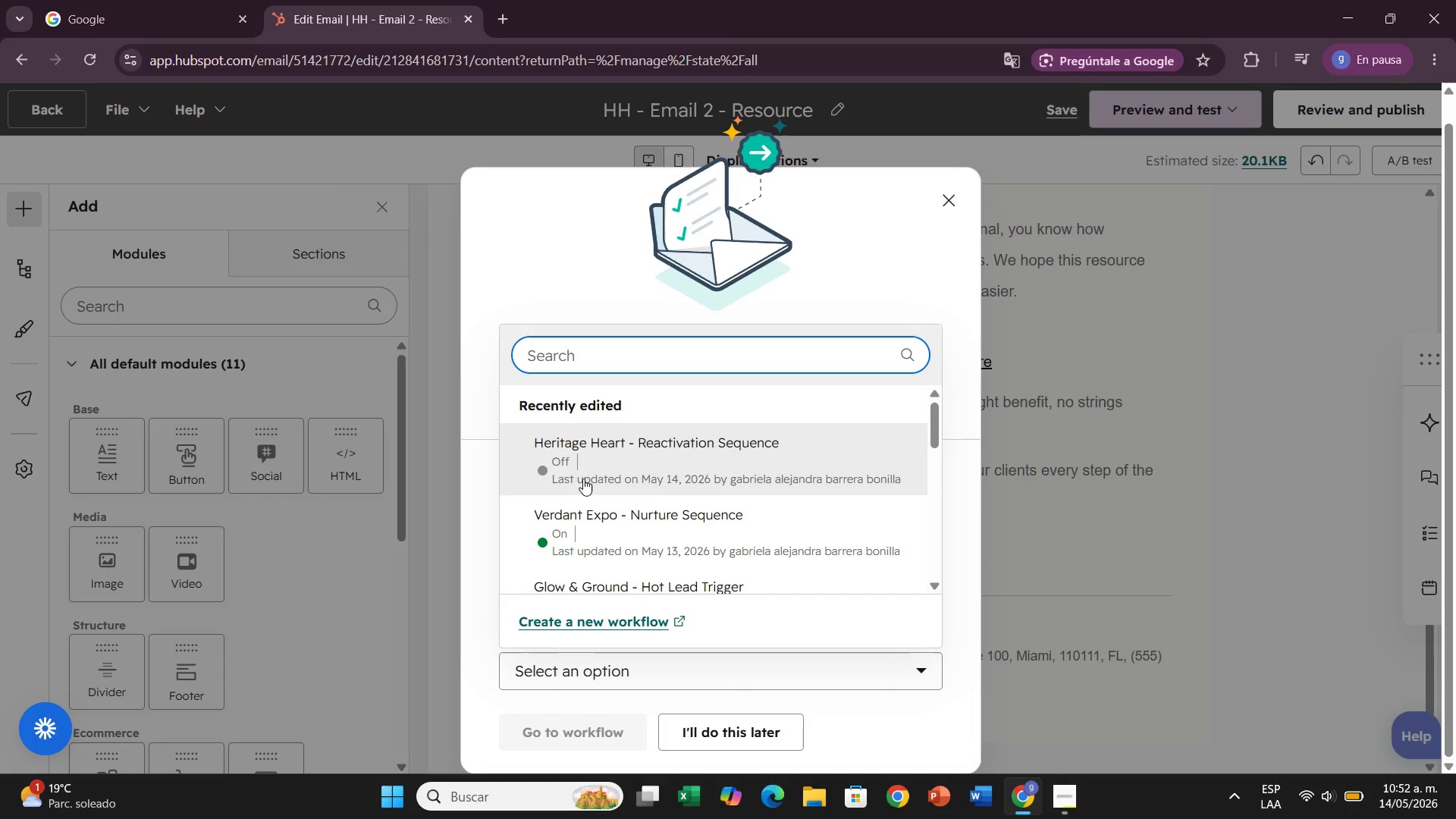 
scroll: coordinate [592, 654], scroll_direction: down, amount: 2.0
 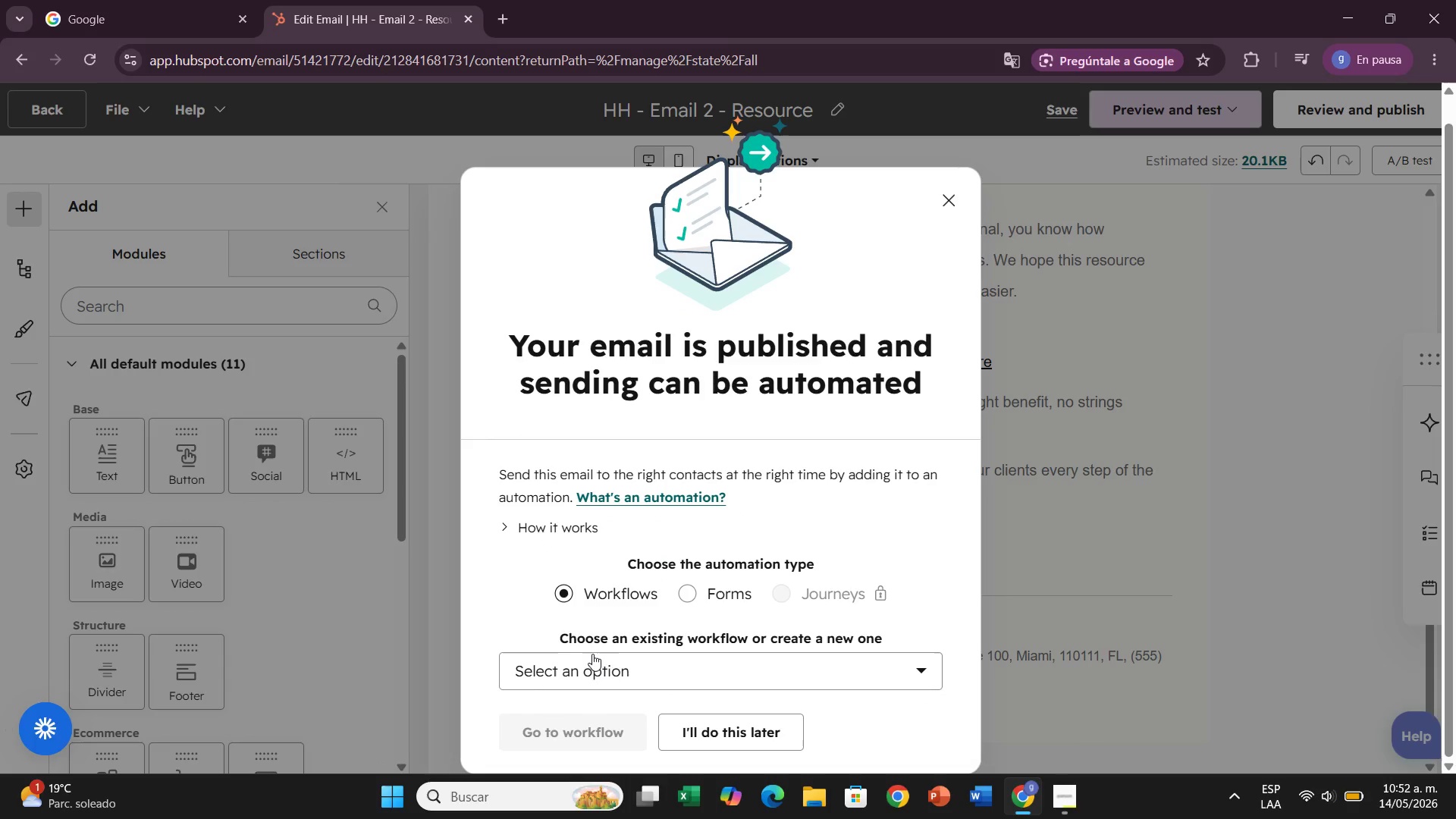 
left_click([587, 457])
 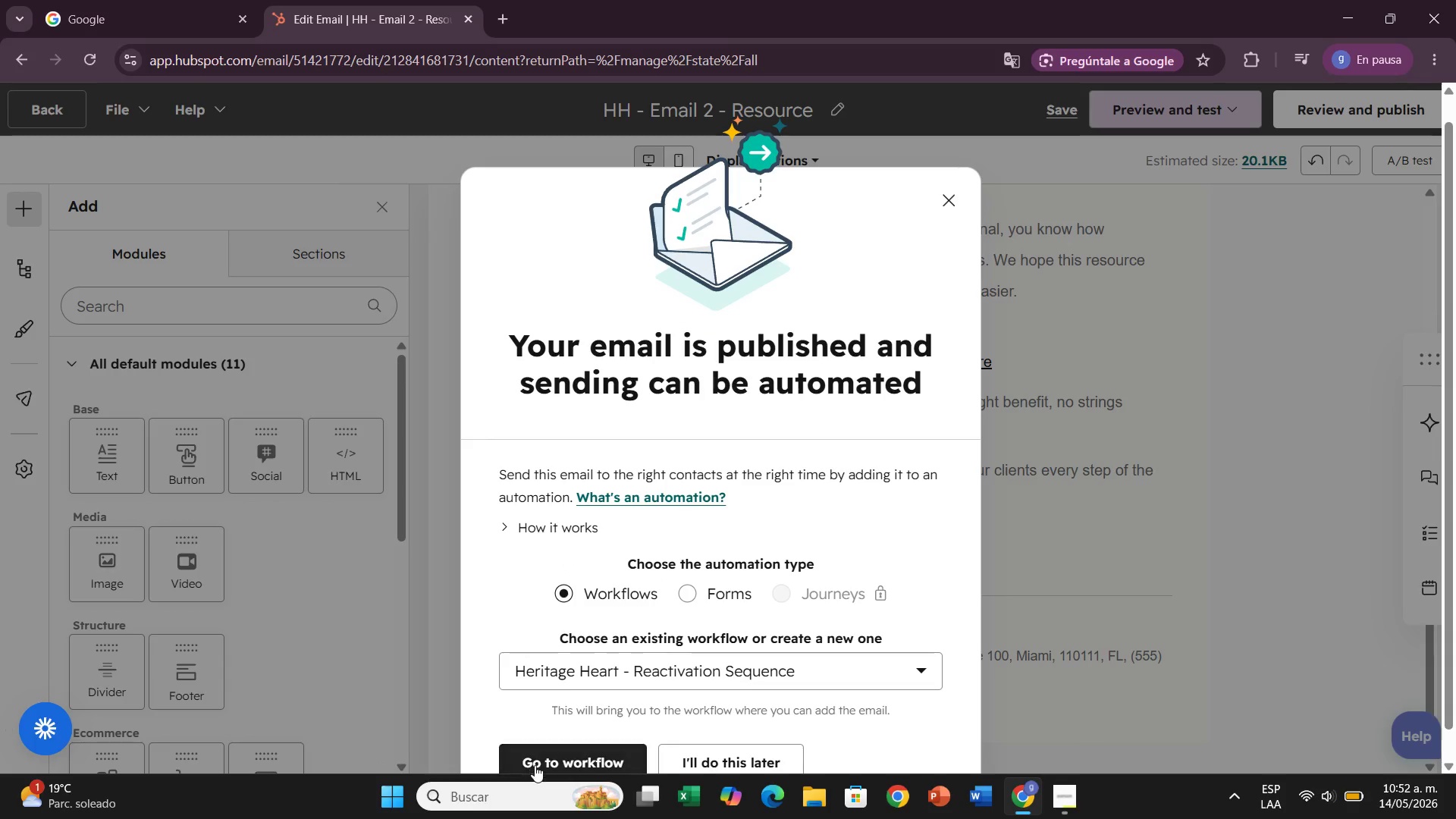 
left_click([535, 765])
 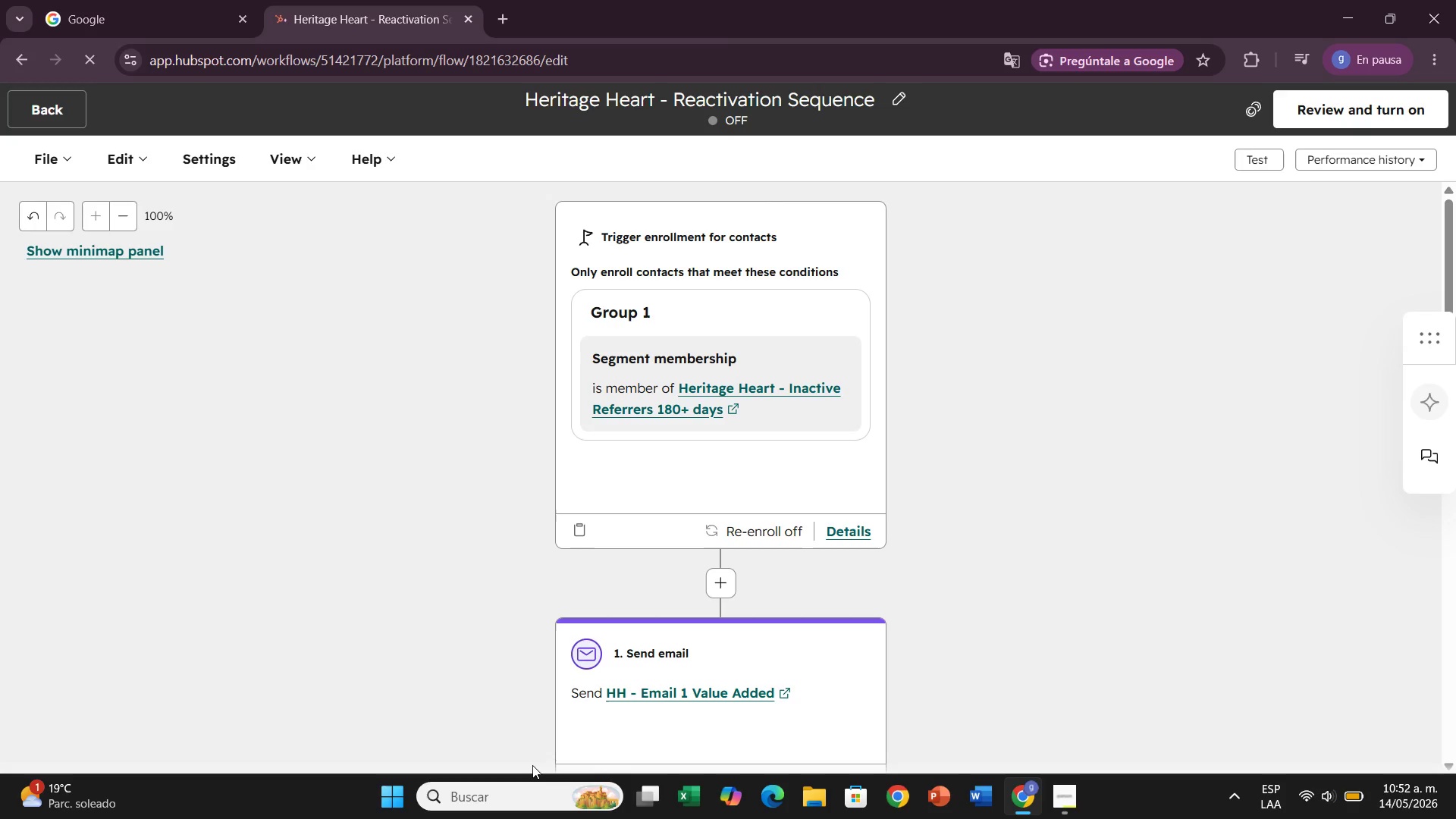 
wait(7.02)
 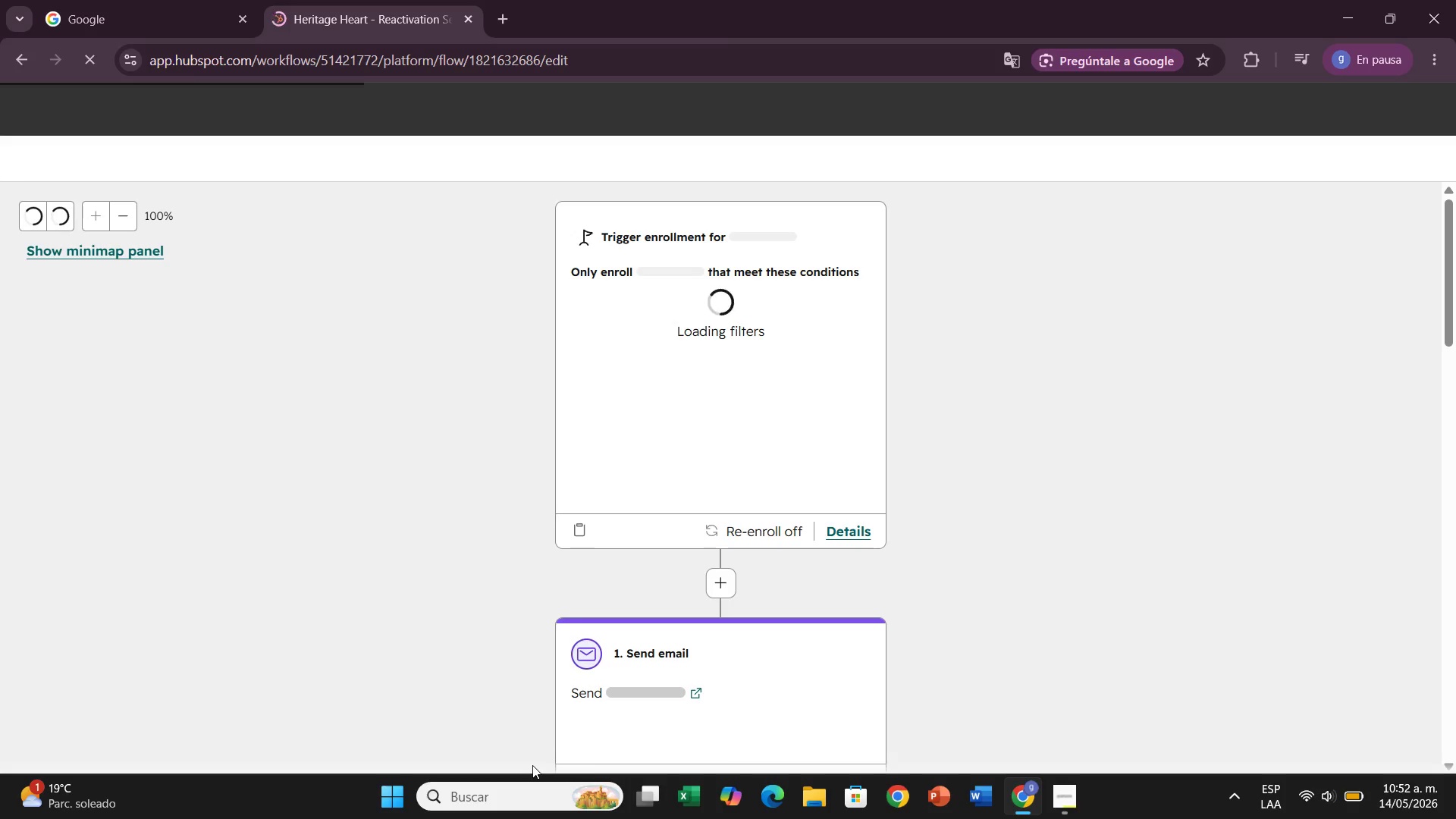 
left_click([37, 98])
 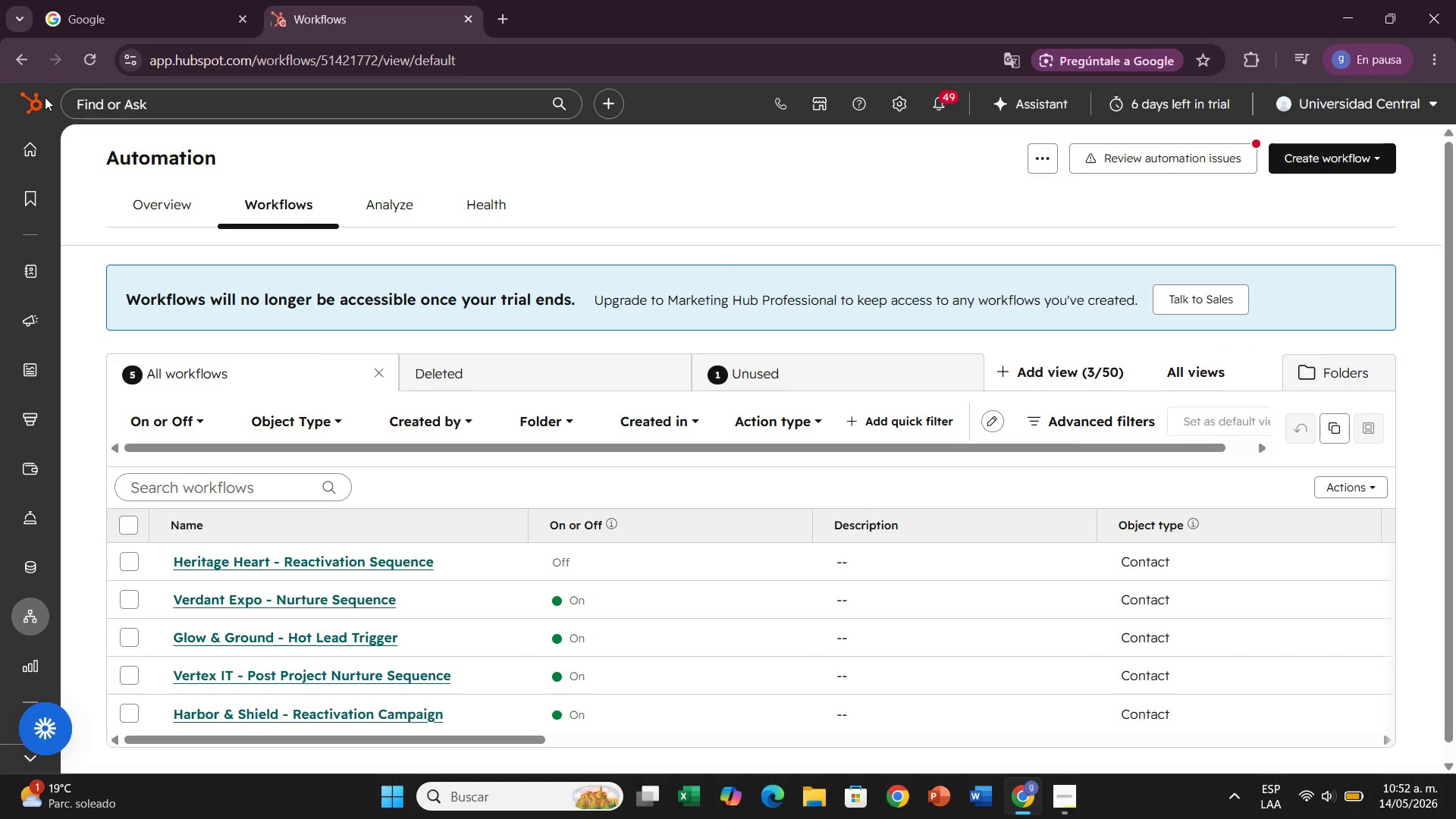 
wait(11.09)
 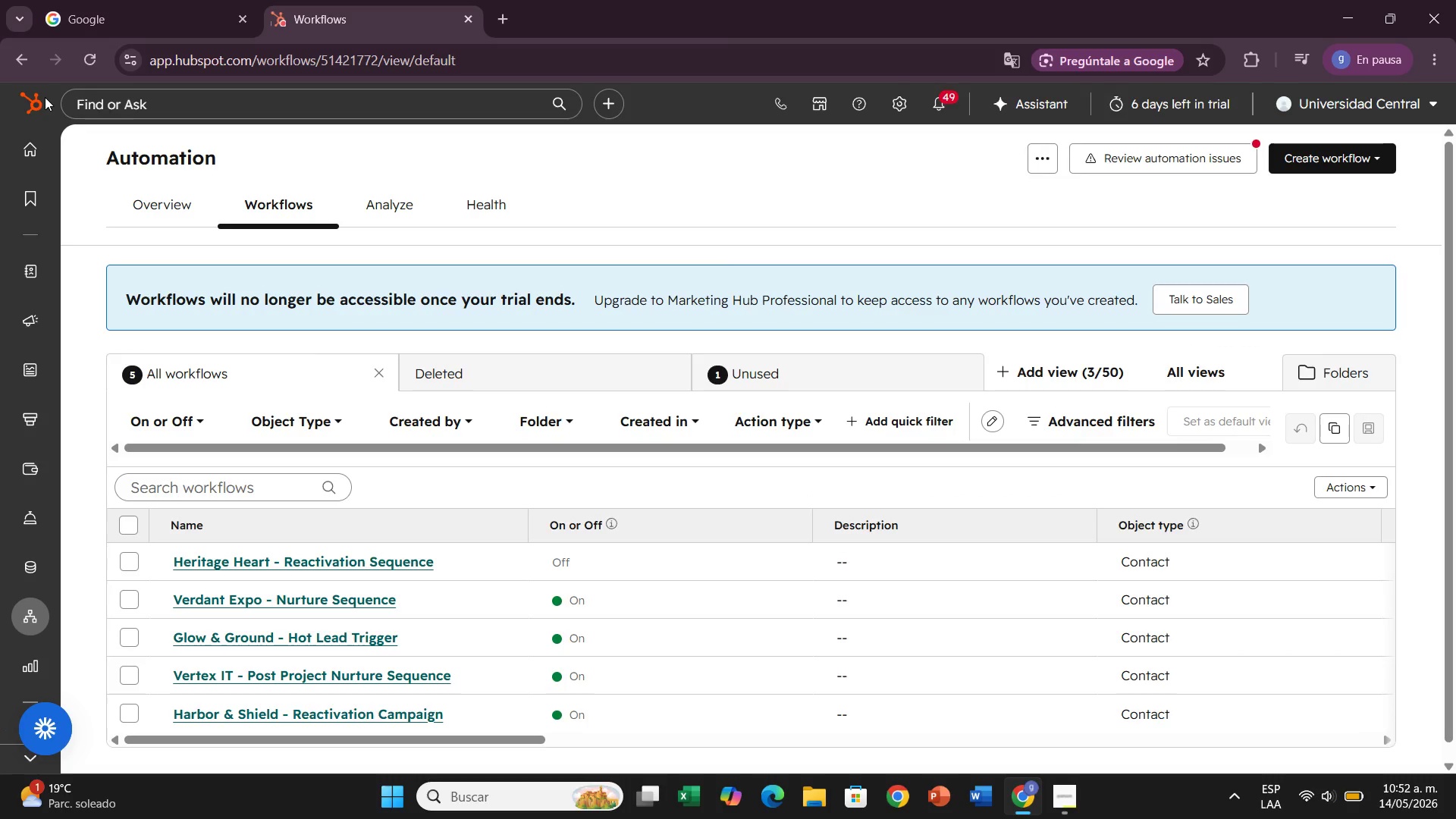 
left_click([91, 330])
 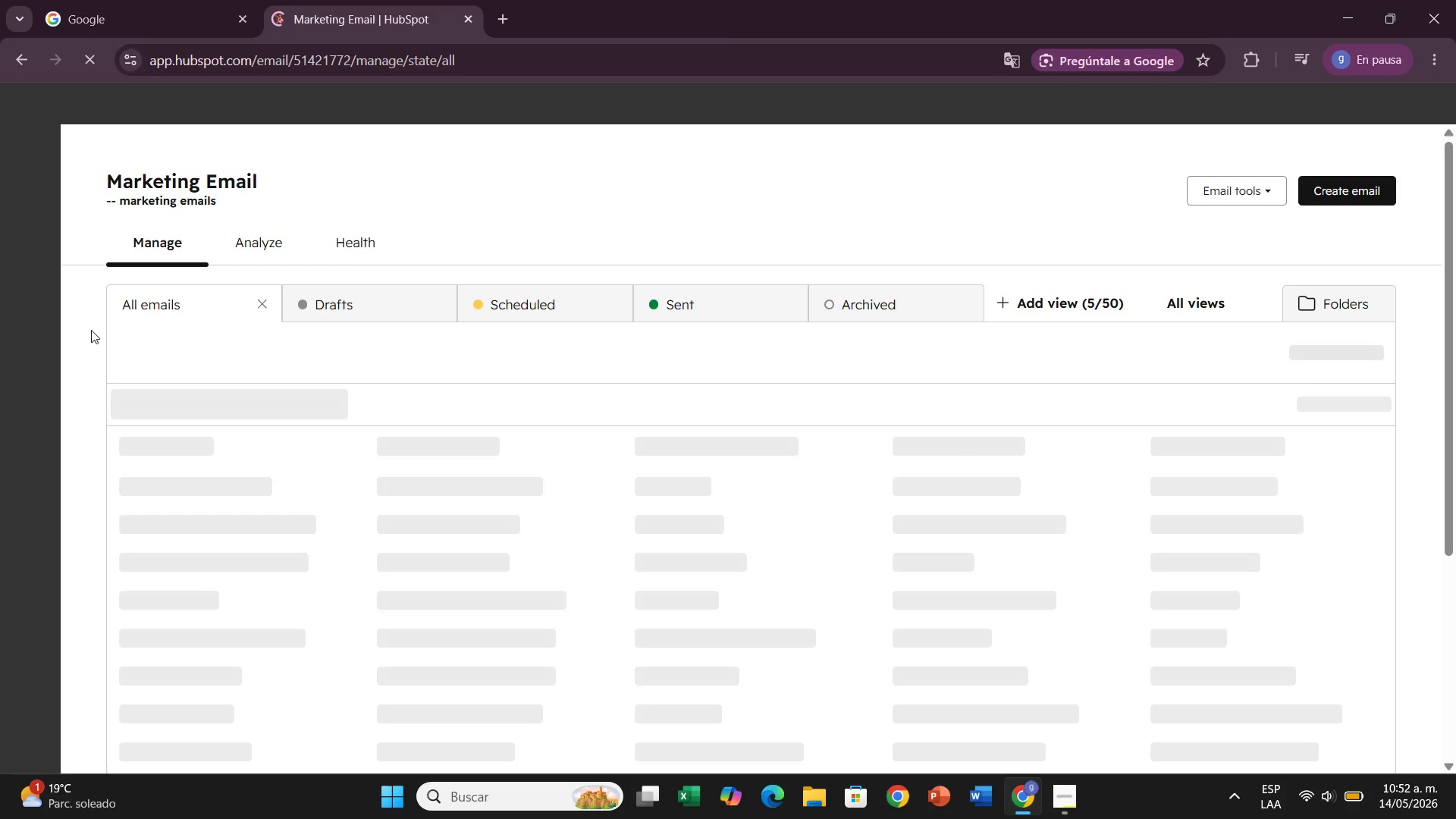 
wait(8.2)
 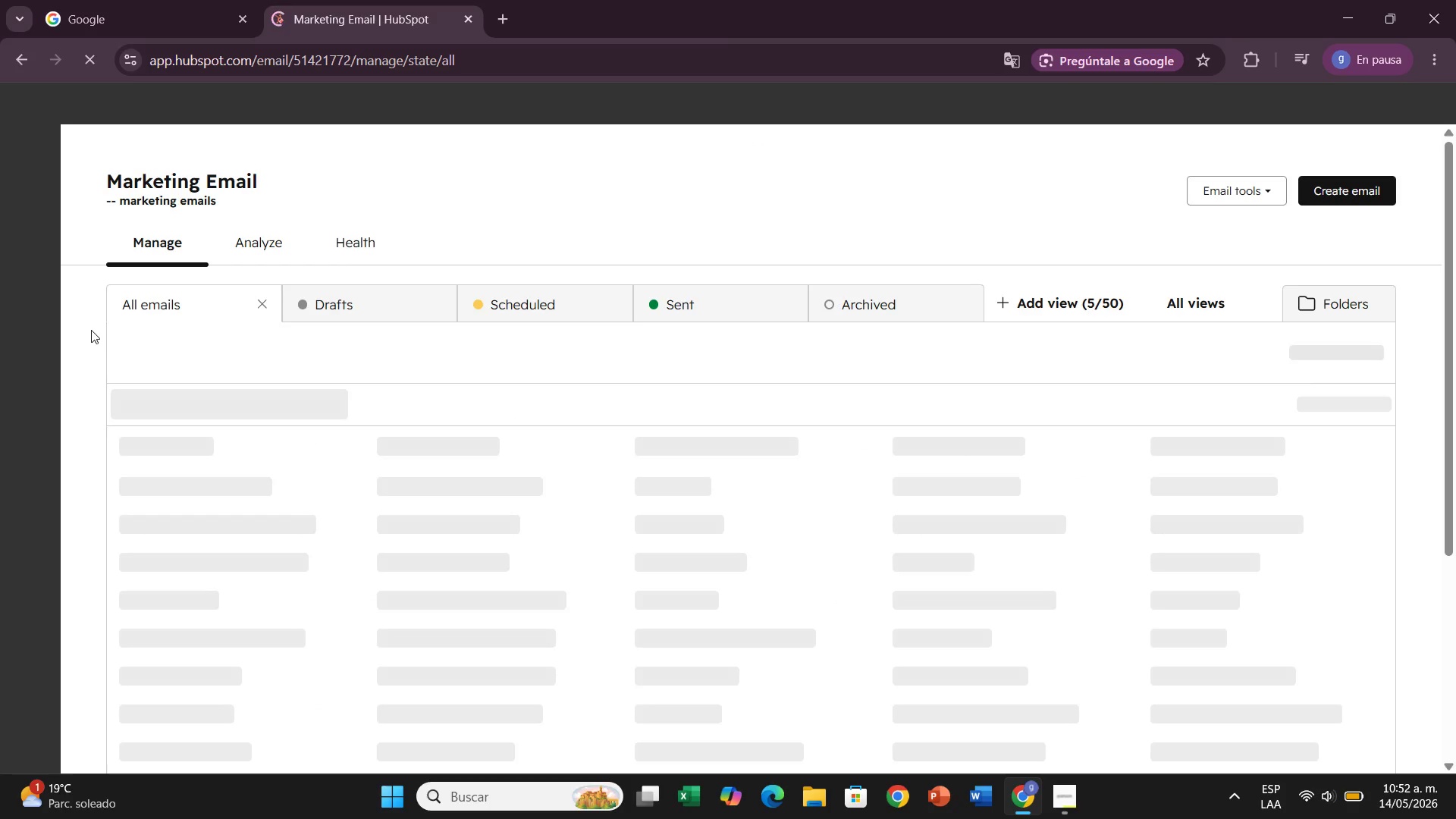 
left_click([337, 588])
 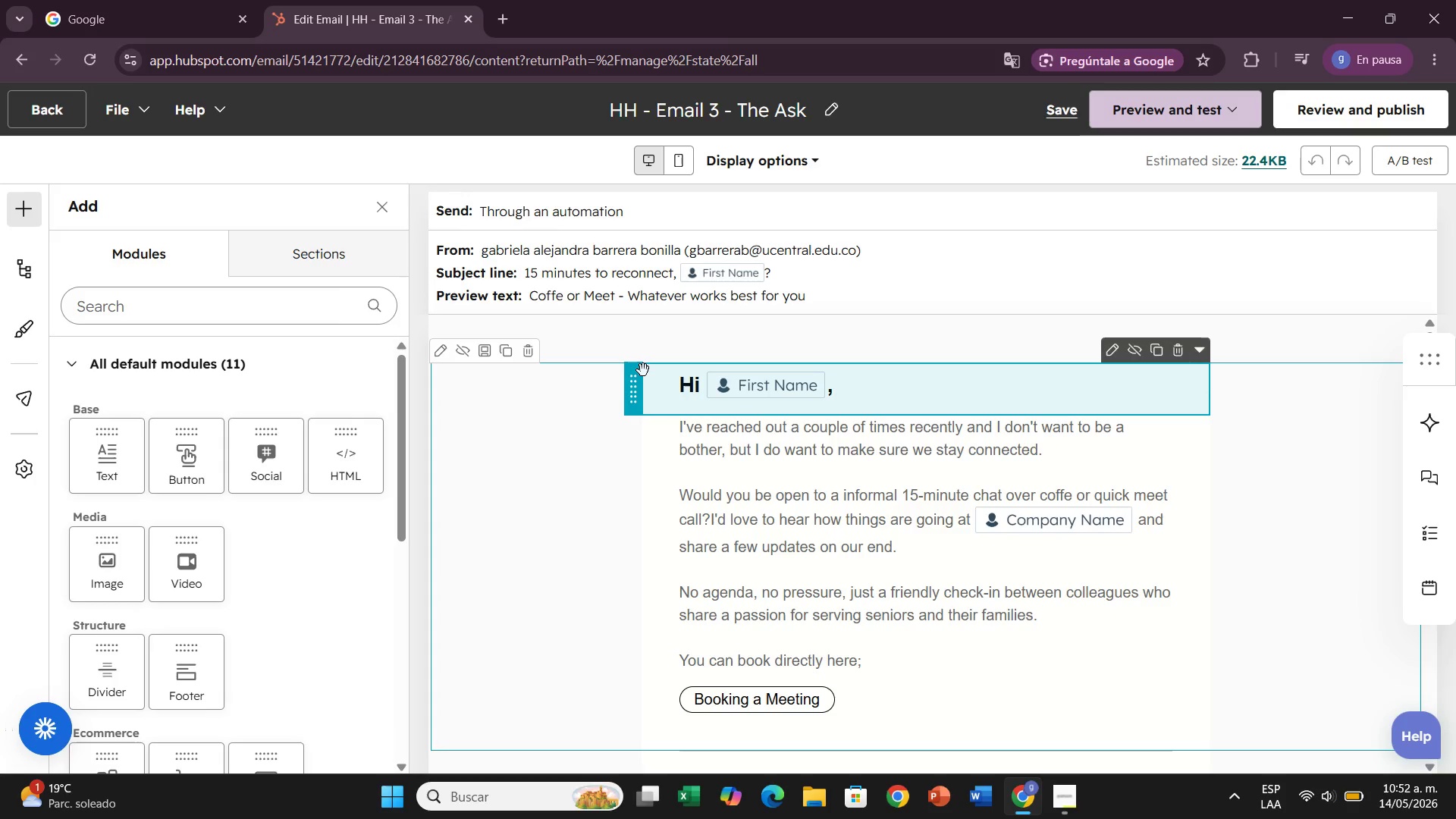 
wait(22.92)
 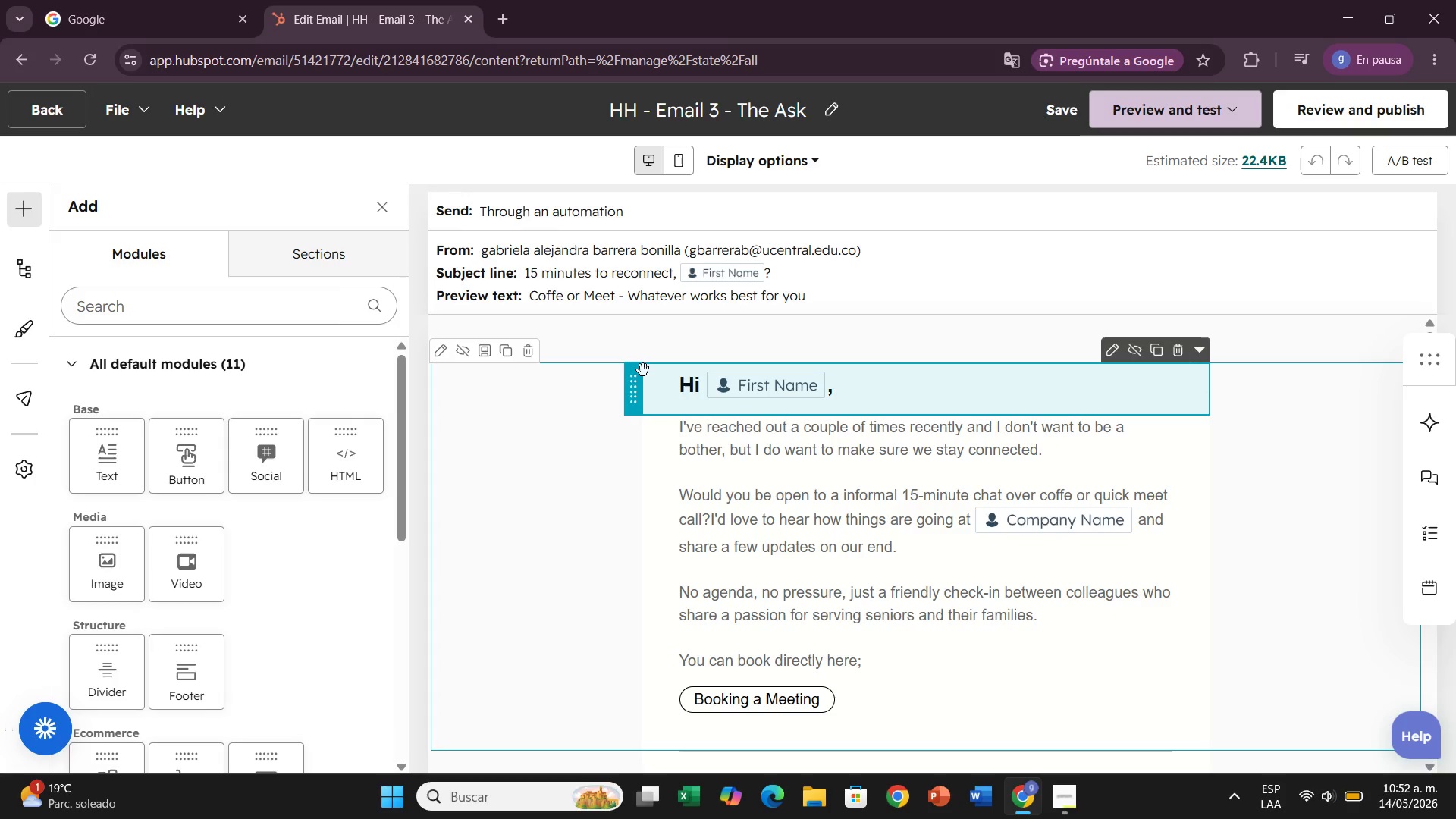 
left_click([646, 286])
 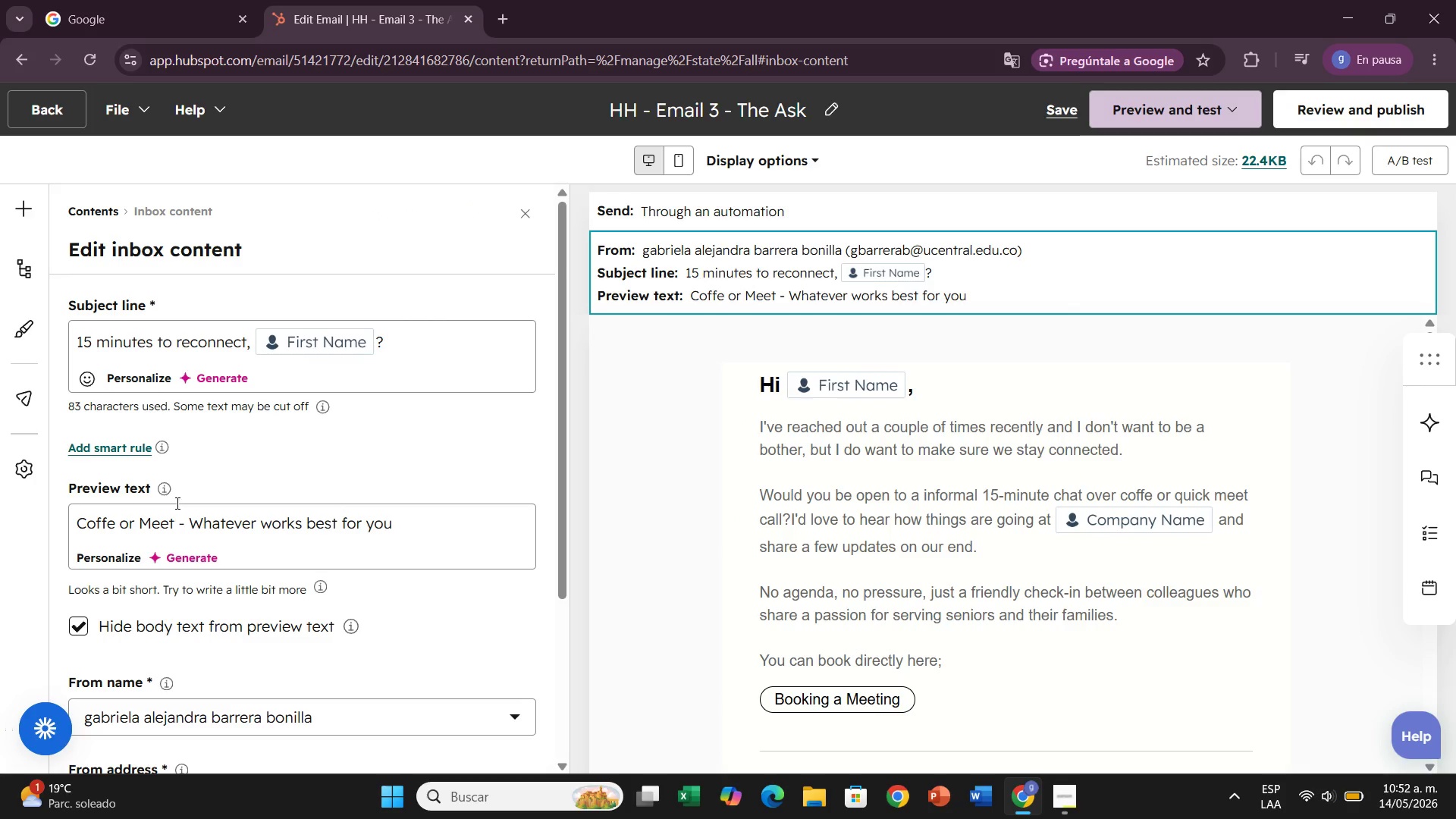 
left_click([199, 532])
 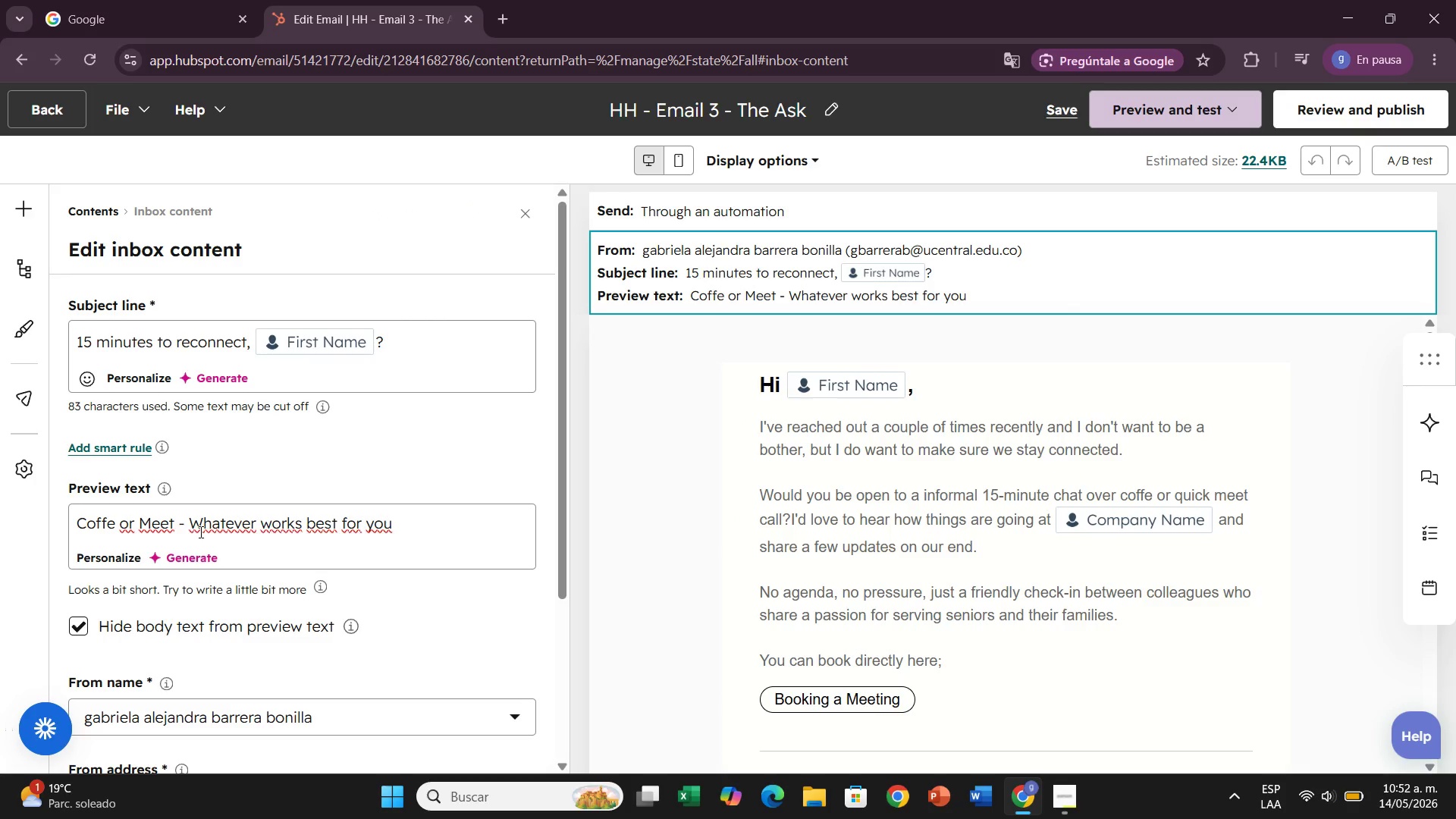 
key(Backspace)
 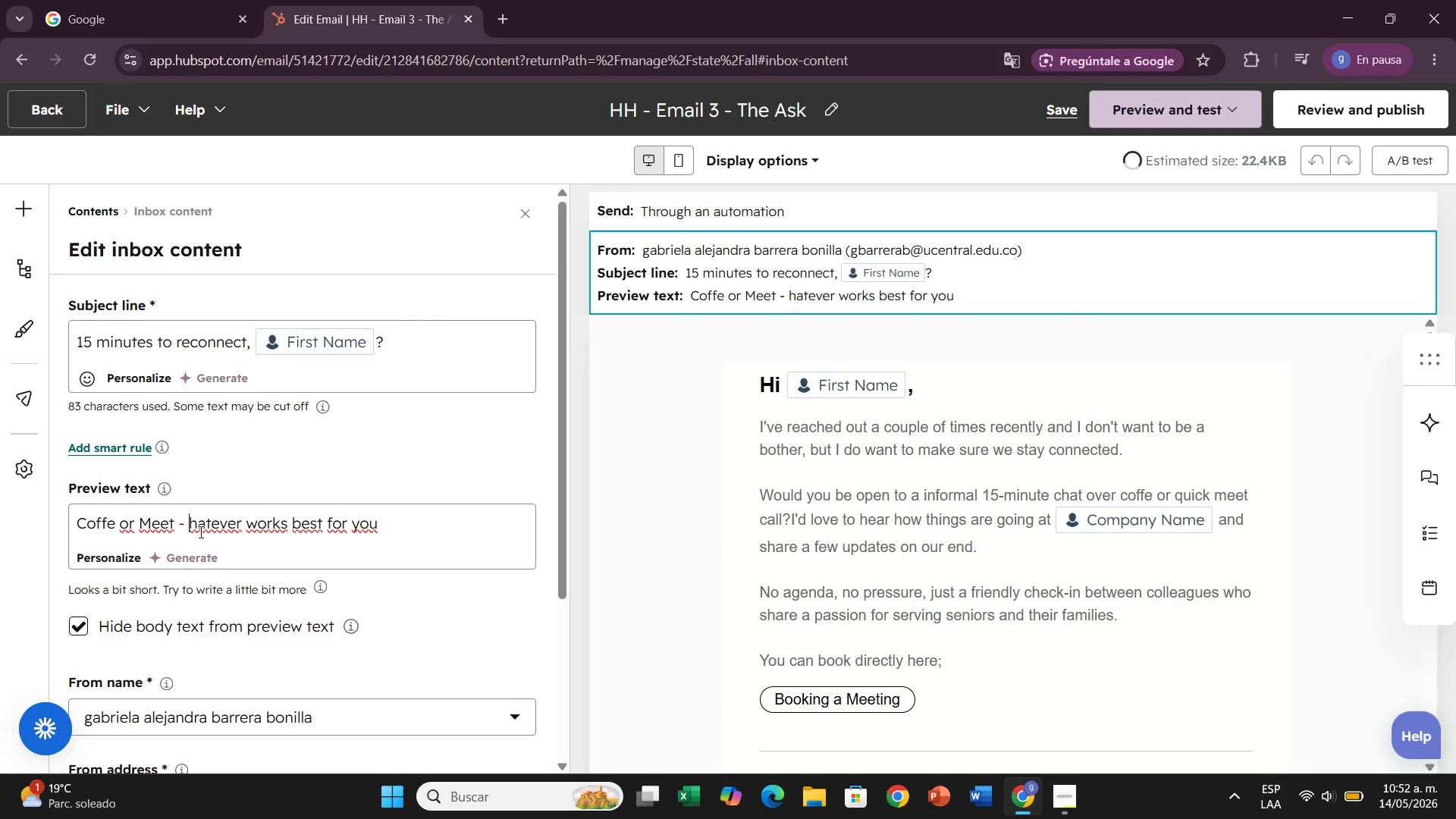 
key(W)
 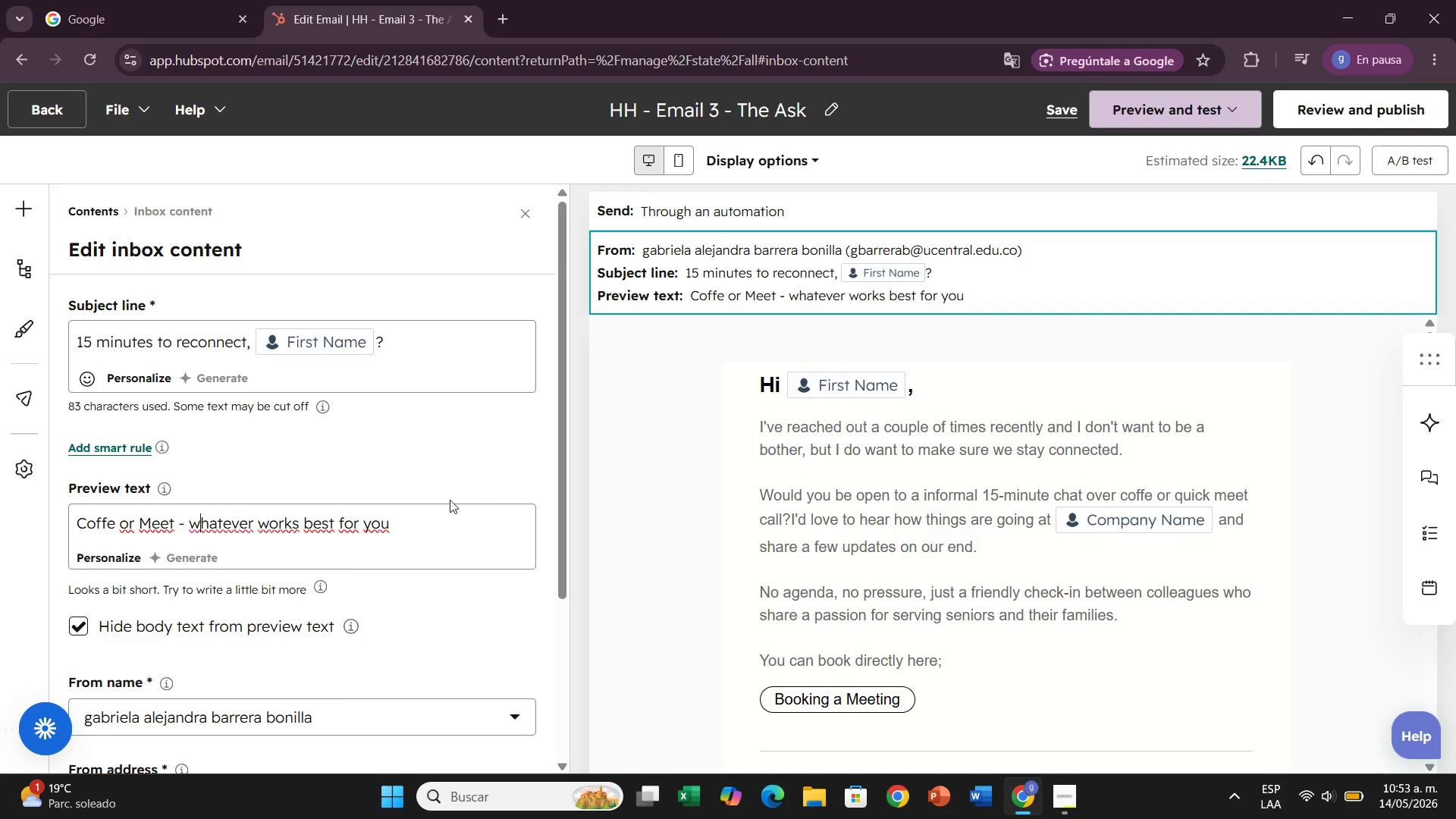 
left_click([629, 508])
 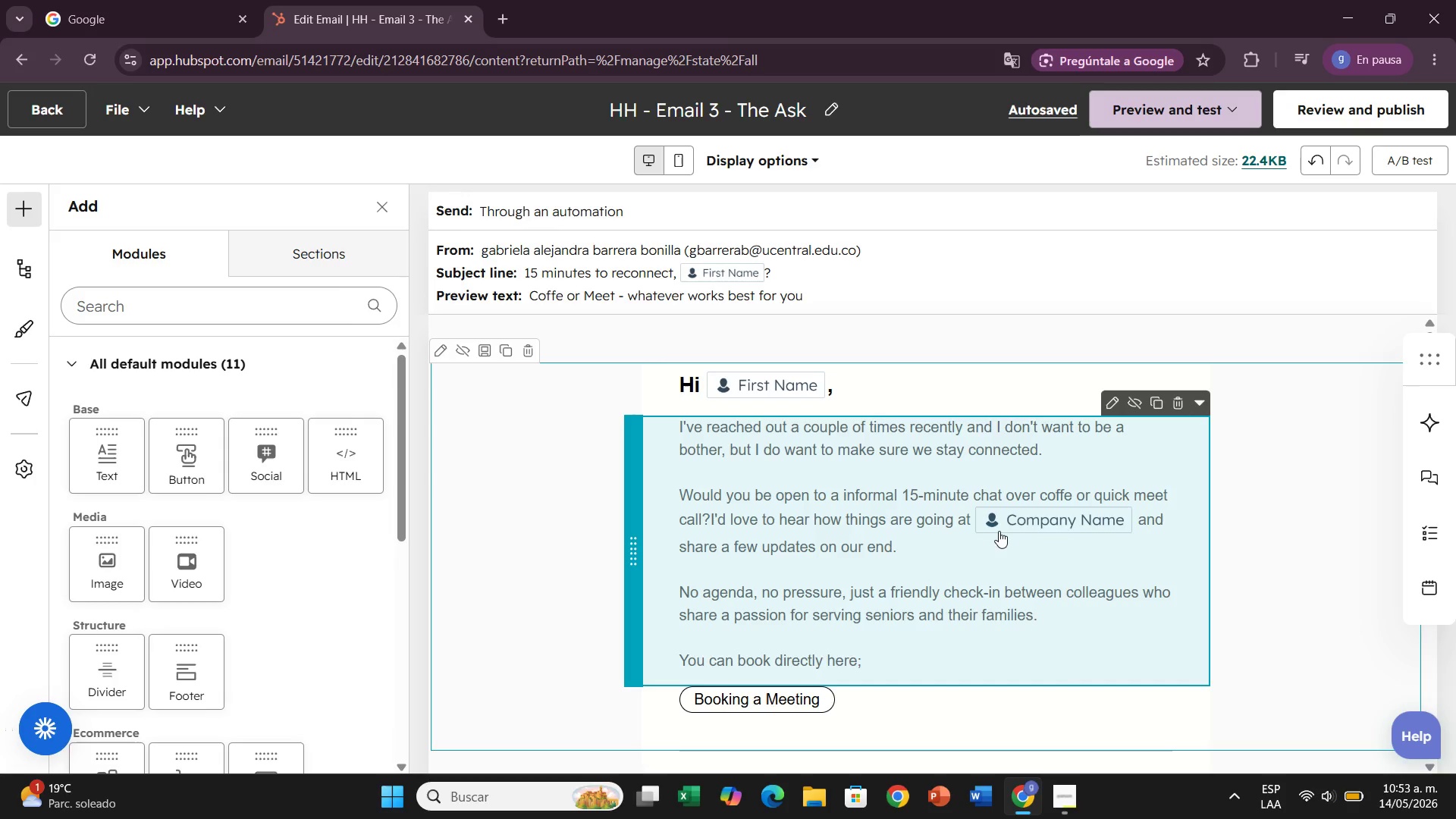 
wait(18.84)
 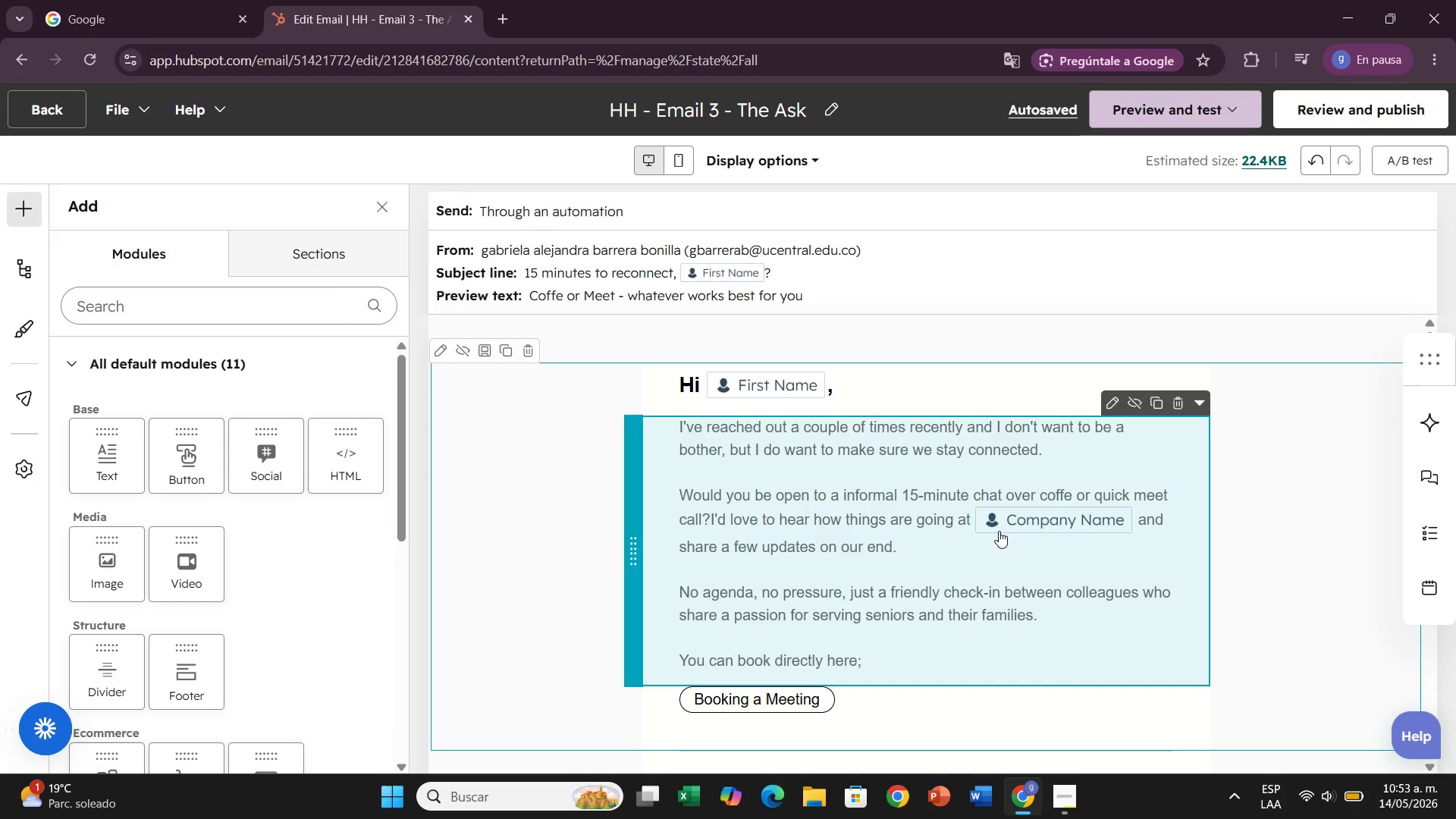 
double_click([722, 532])
 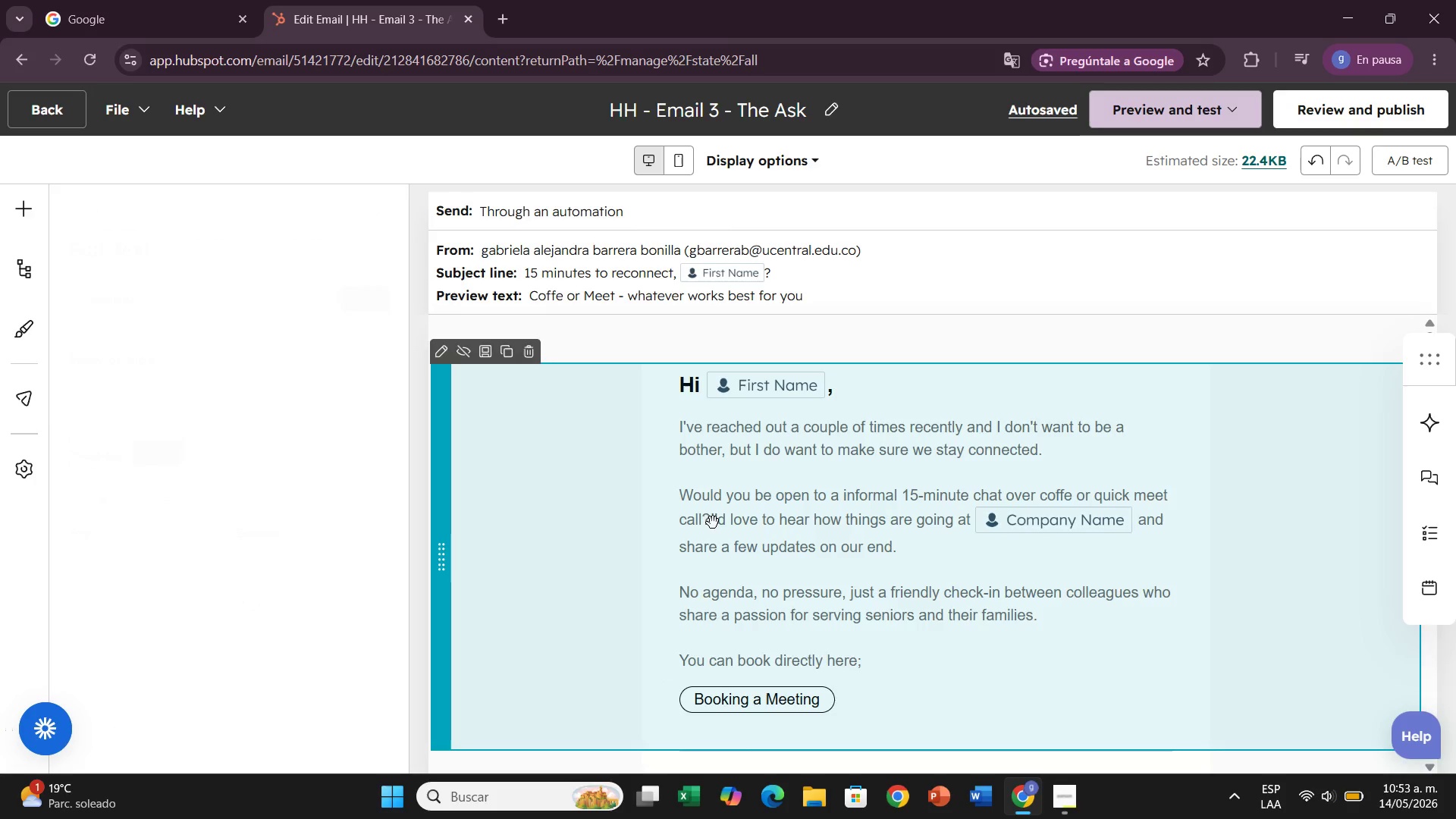 
left_click([713, 522])
 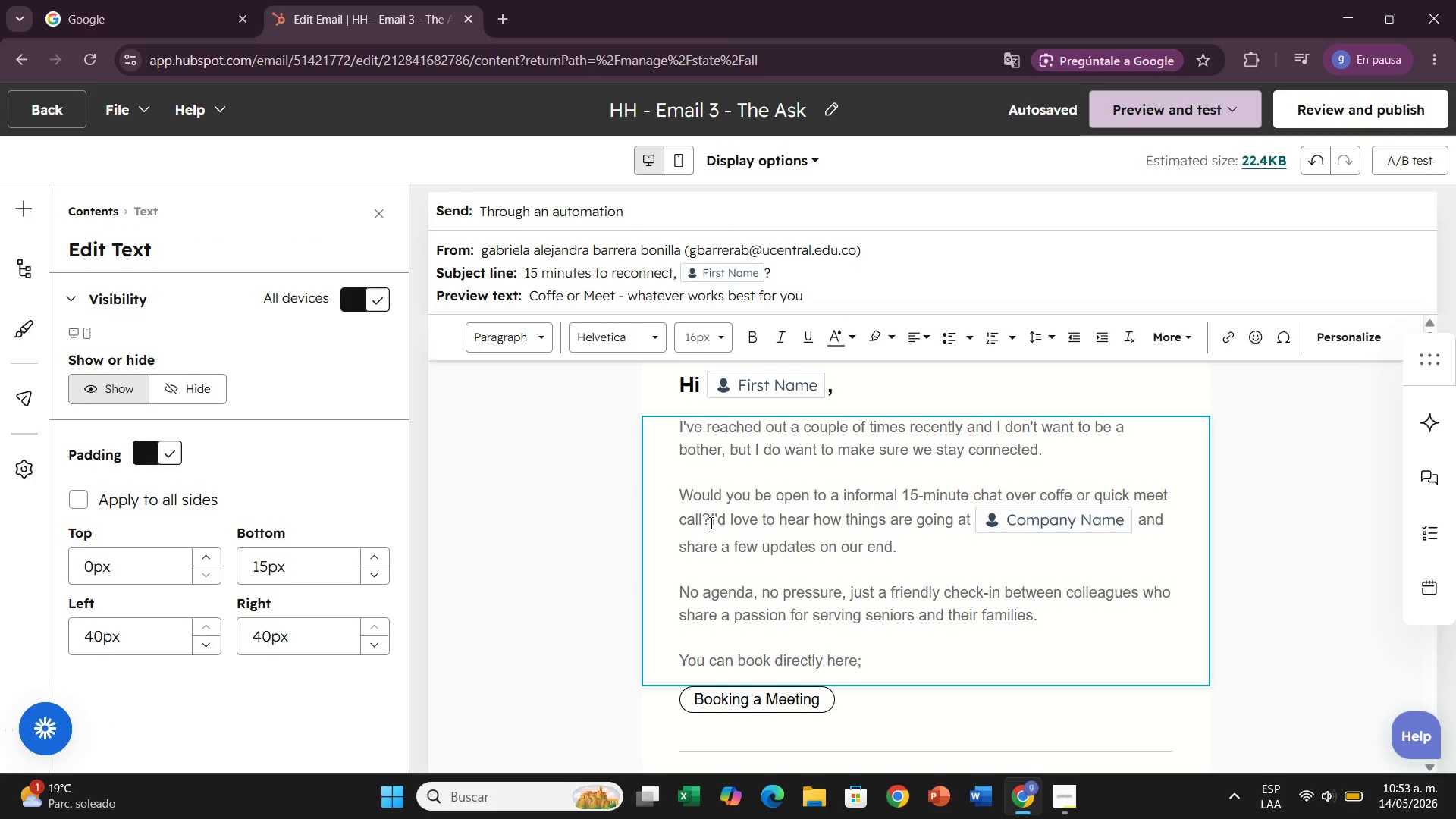 
left_click([710, 522])
 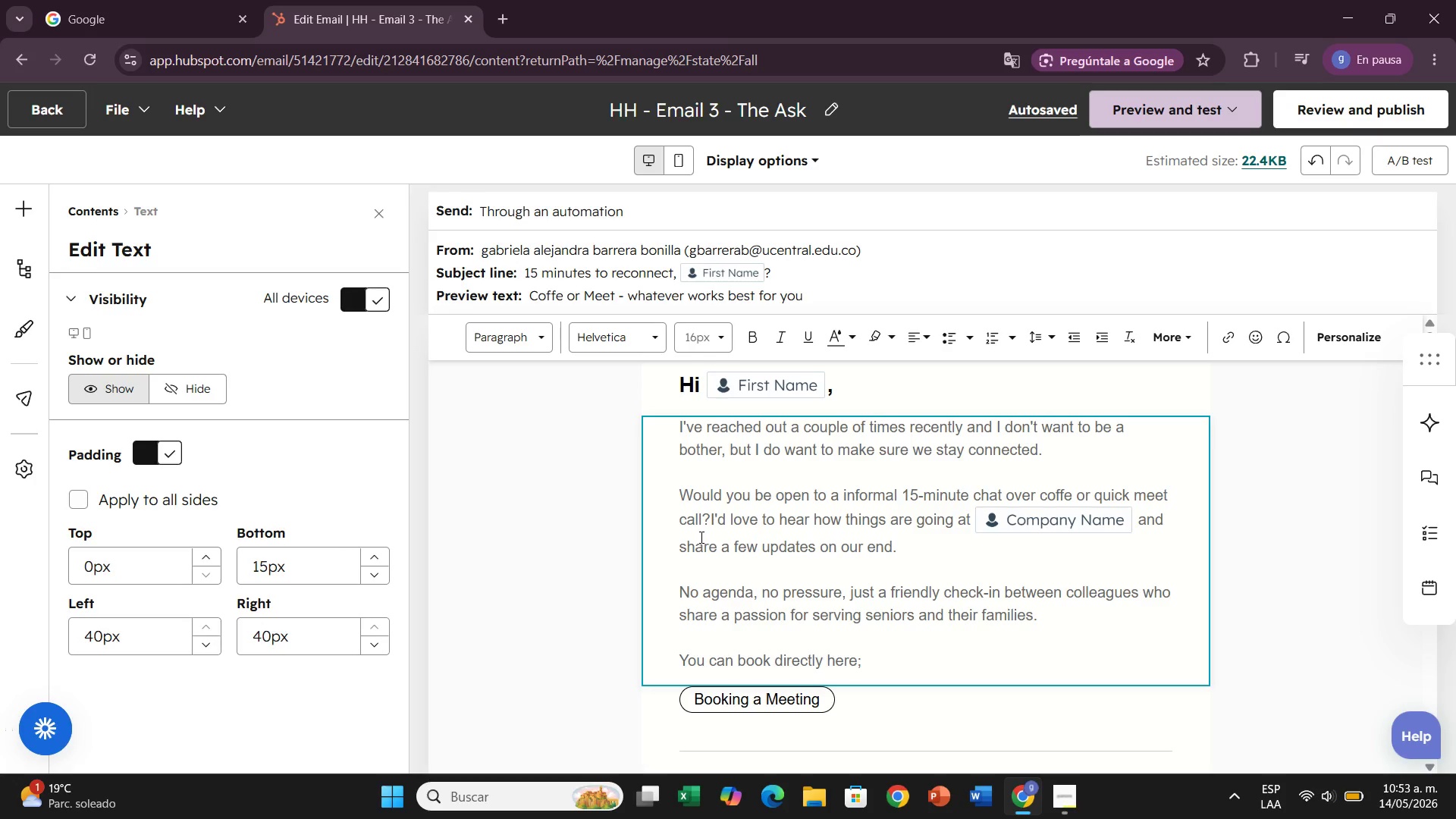 
key(Space)
 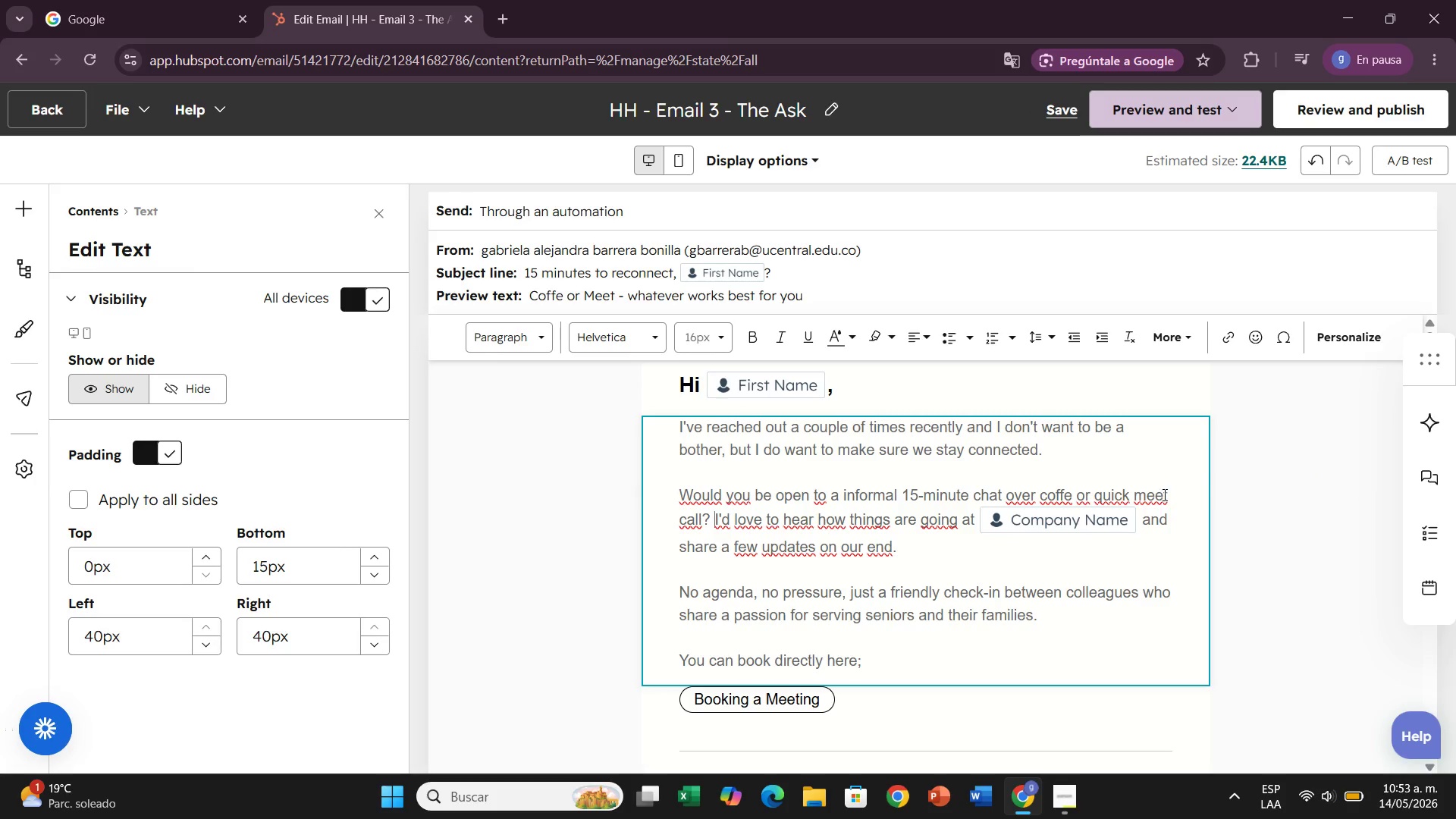 
left_click([1149, 494])
 